 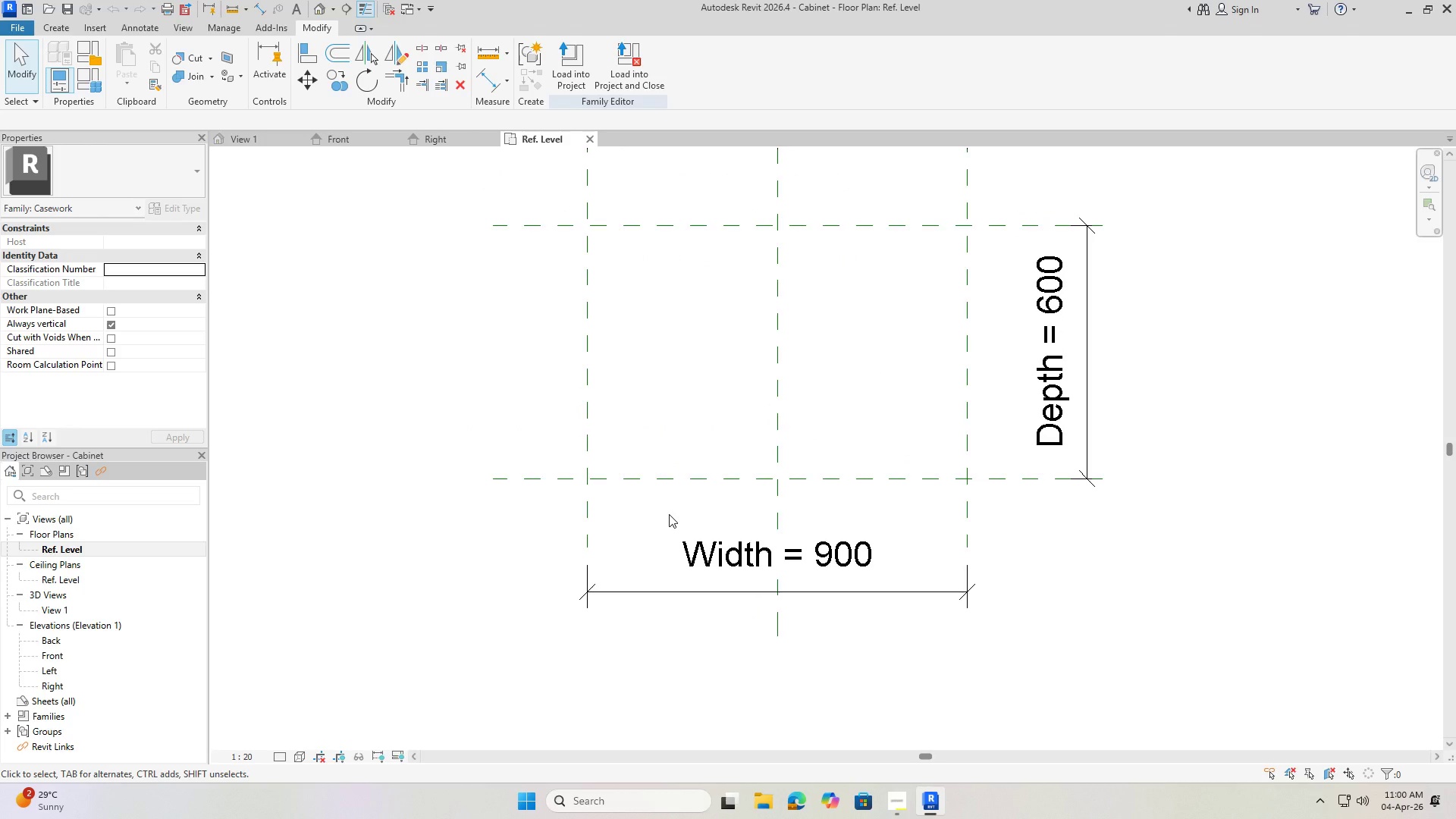 
left_click([65, 25])
 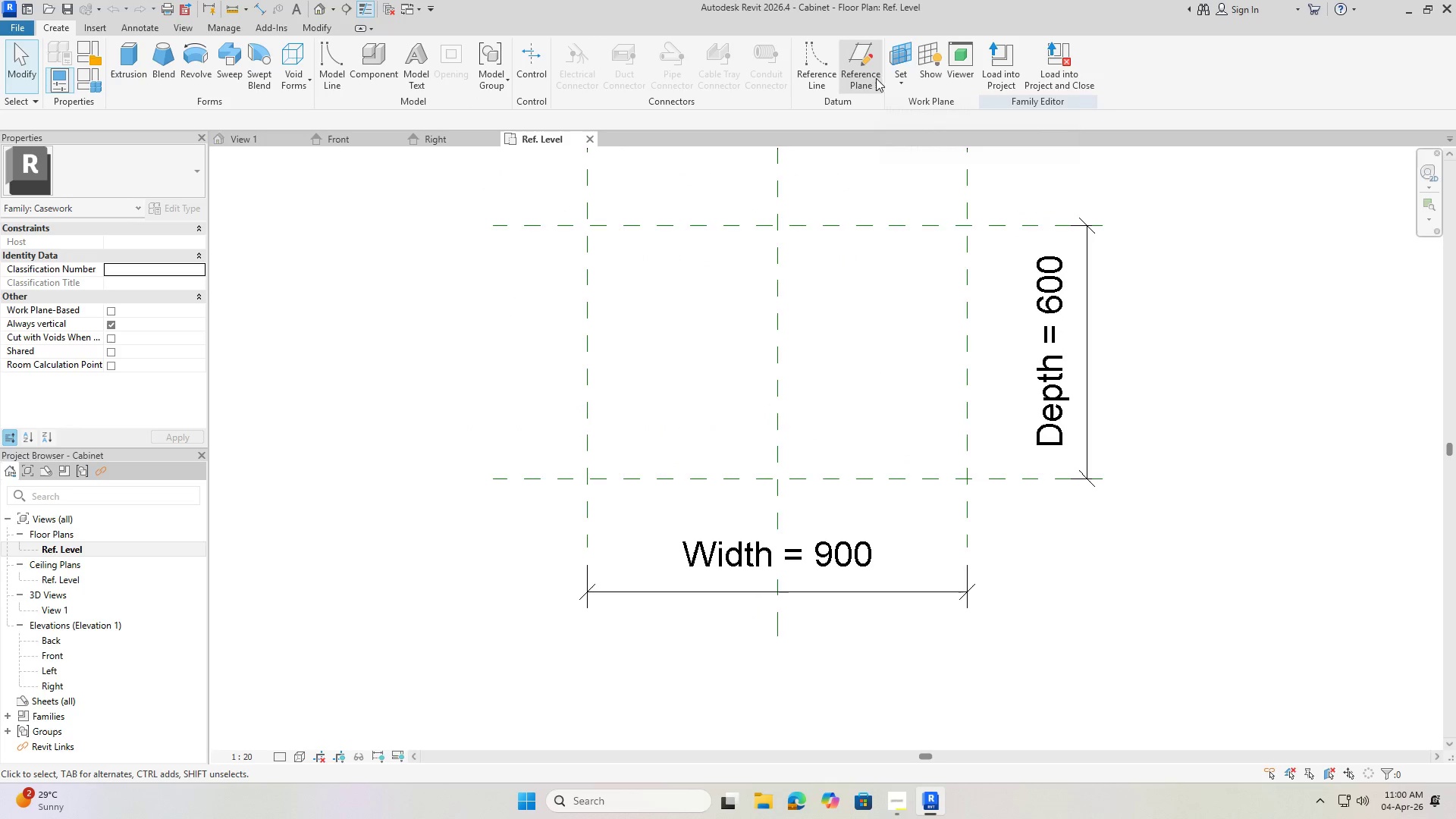 
left_click([863, 74])
 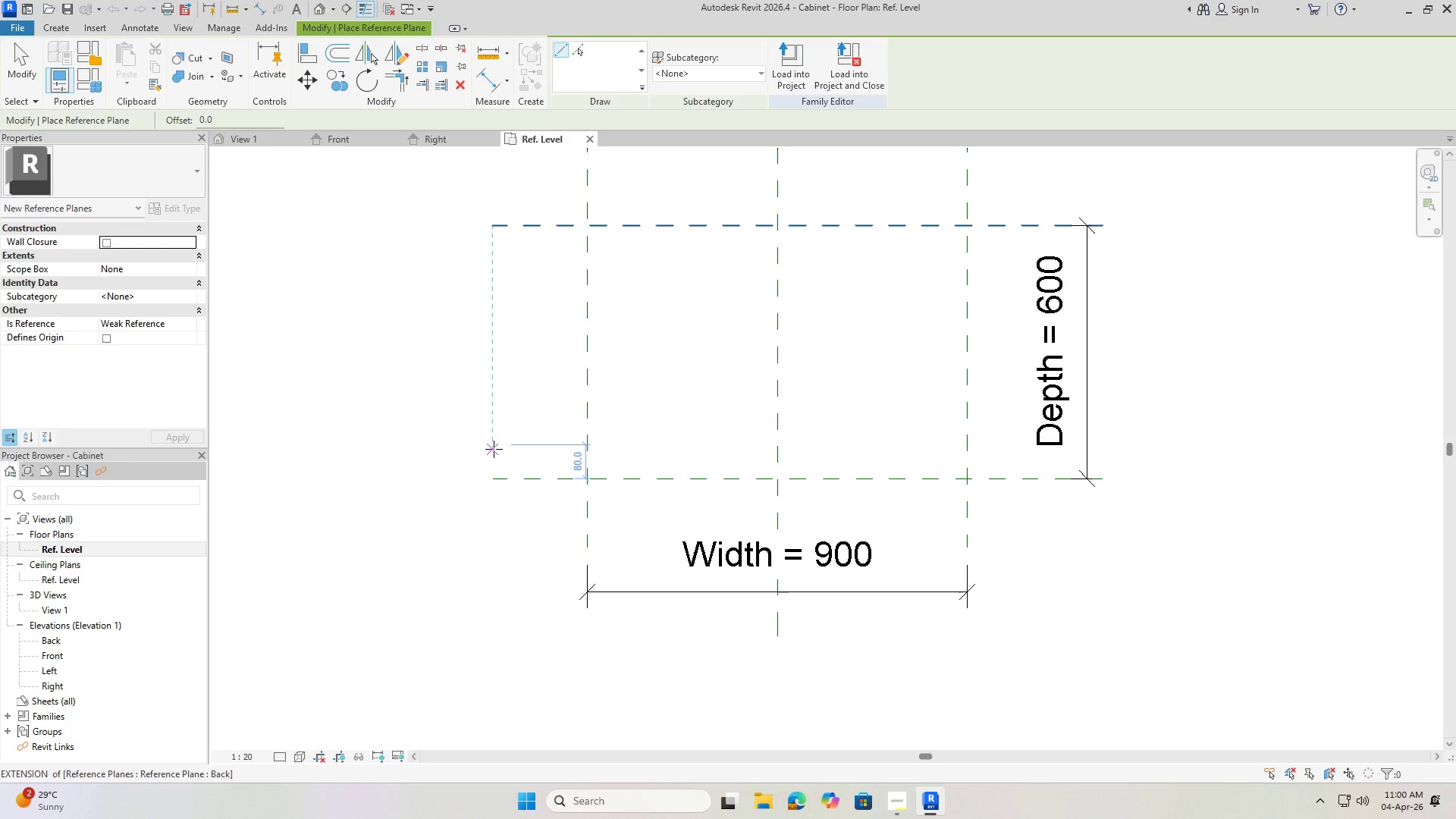 
wait(8.11)
 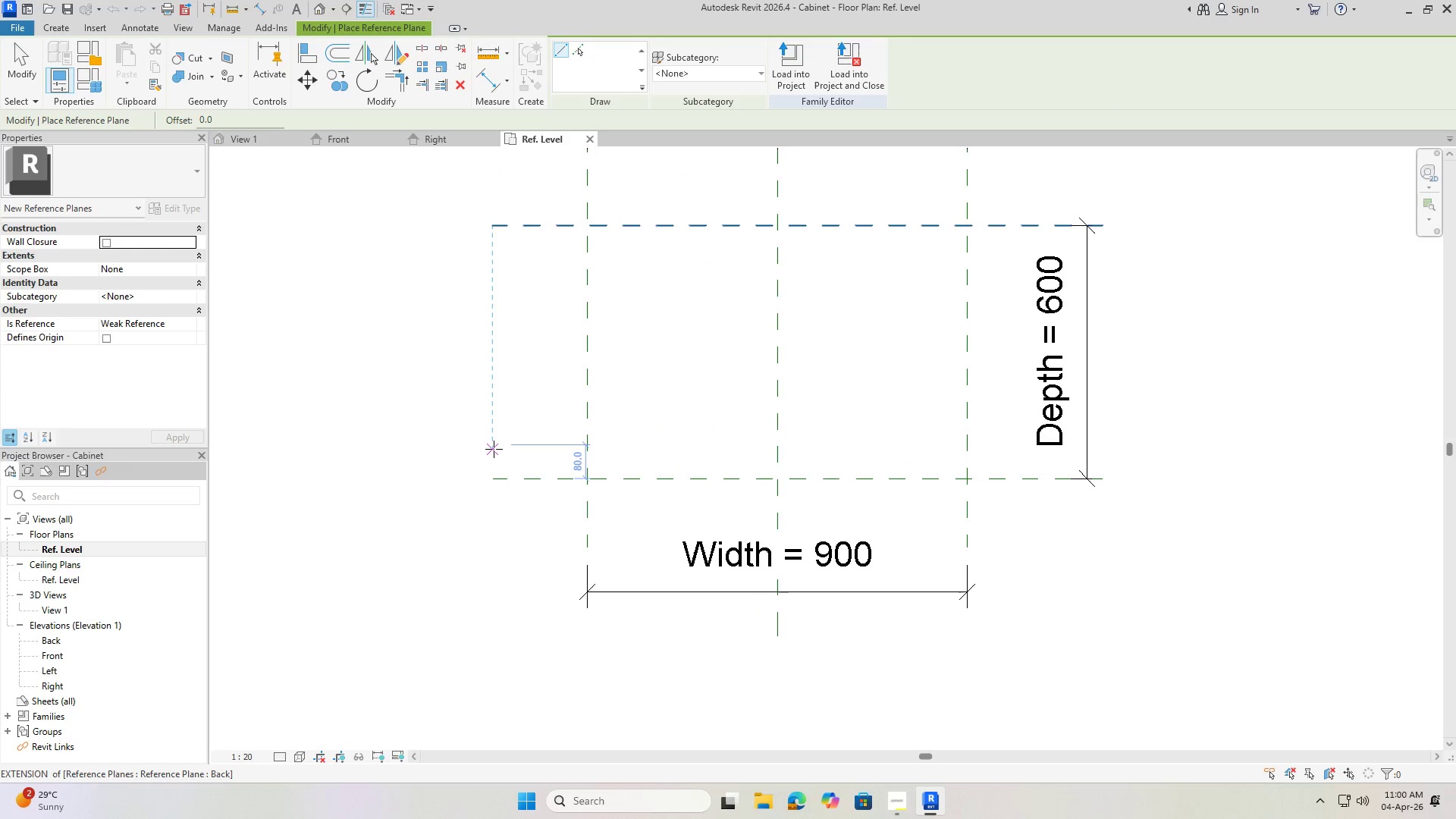 
left_click([491, 454])
 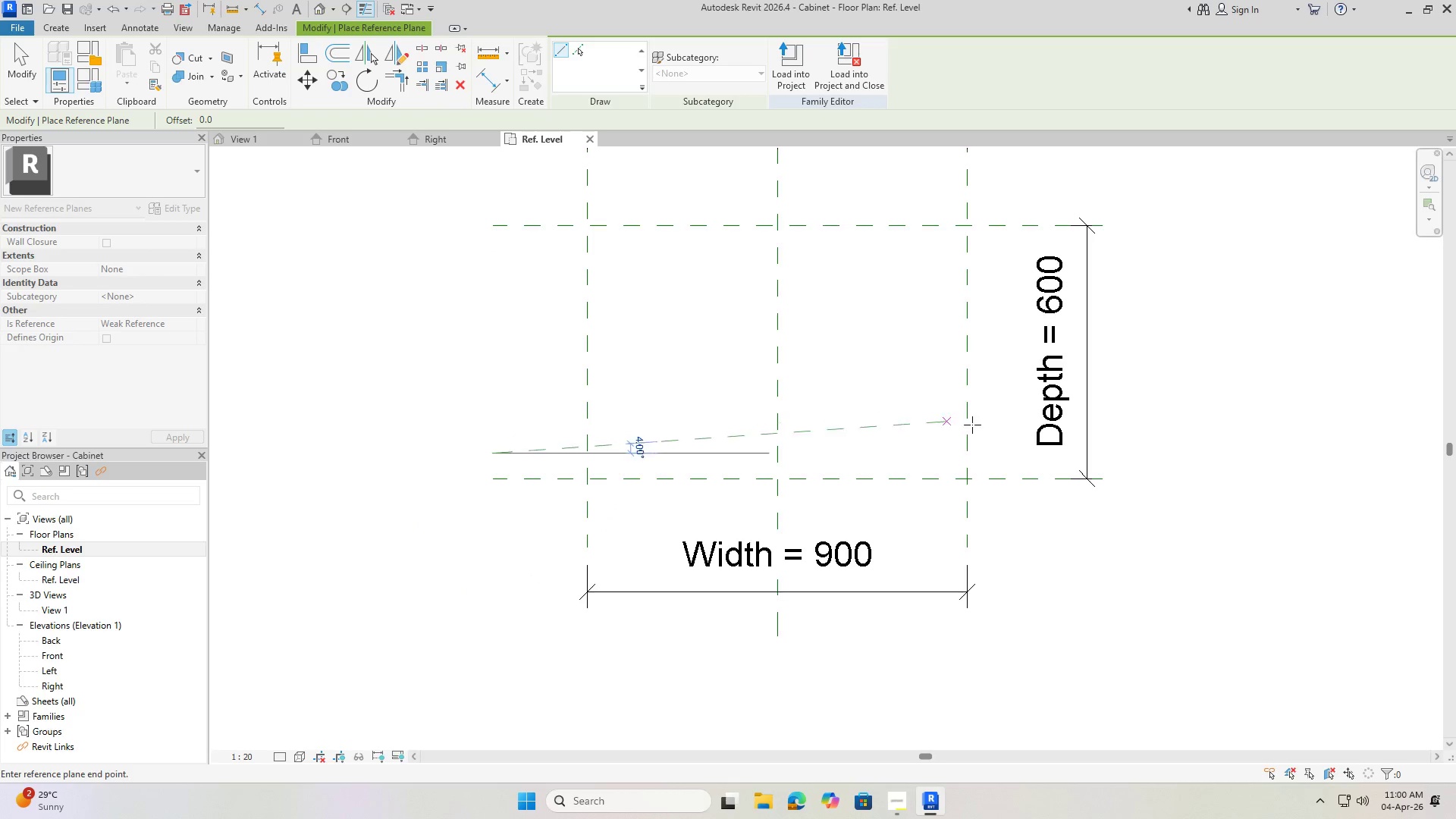 
scroll: coordinate [1006, 450], scroll_direction: up, amount: 2.0
 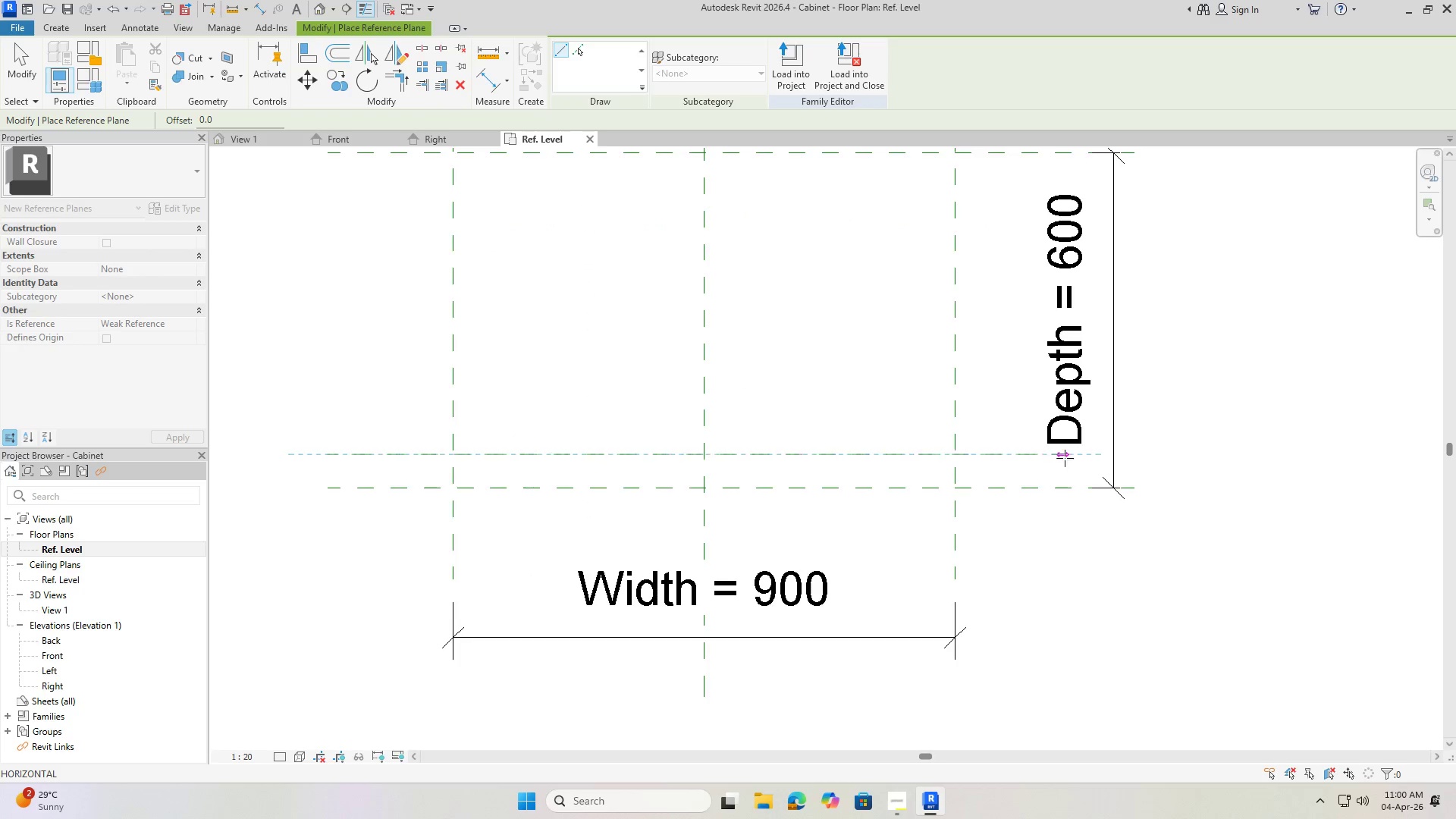 
left_click([1072, 457])
 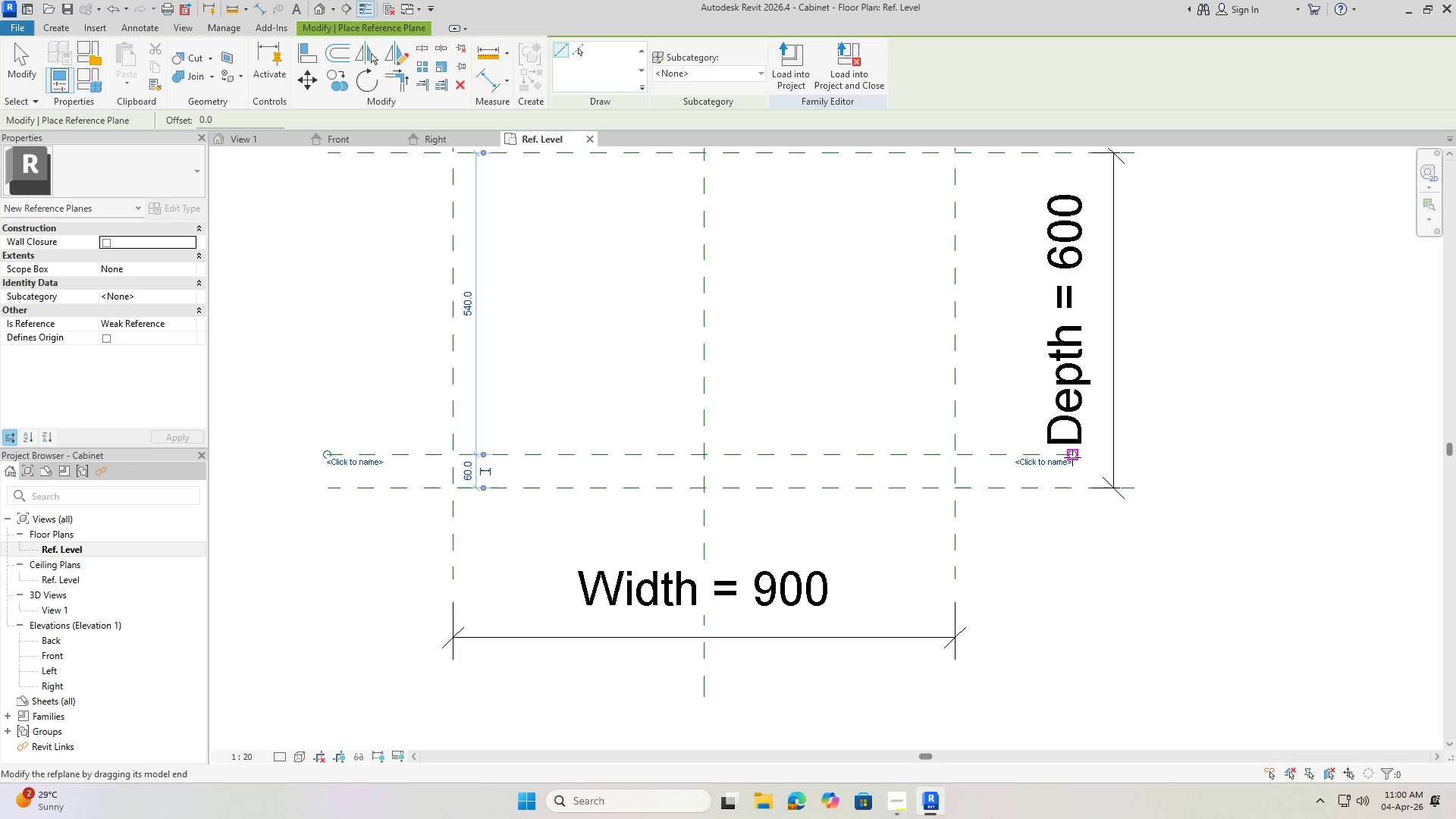 
key(Escape)
 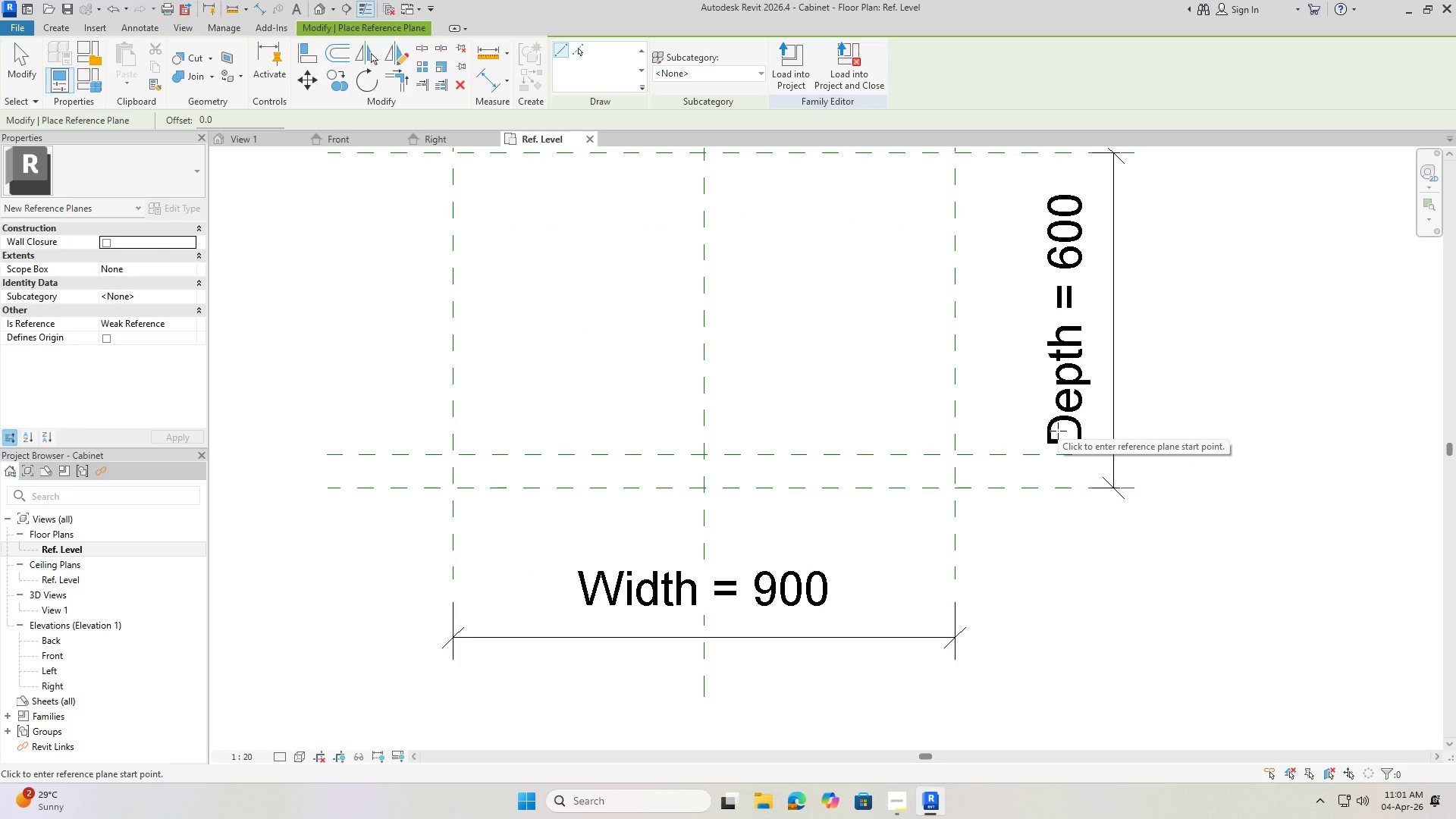 
key(Escape)
 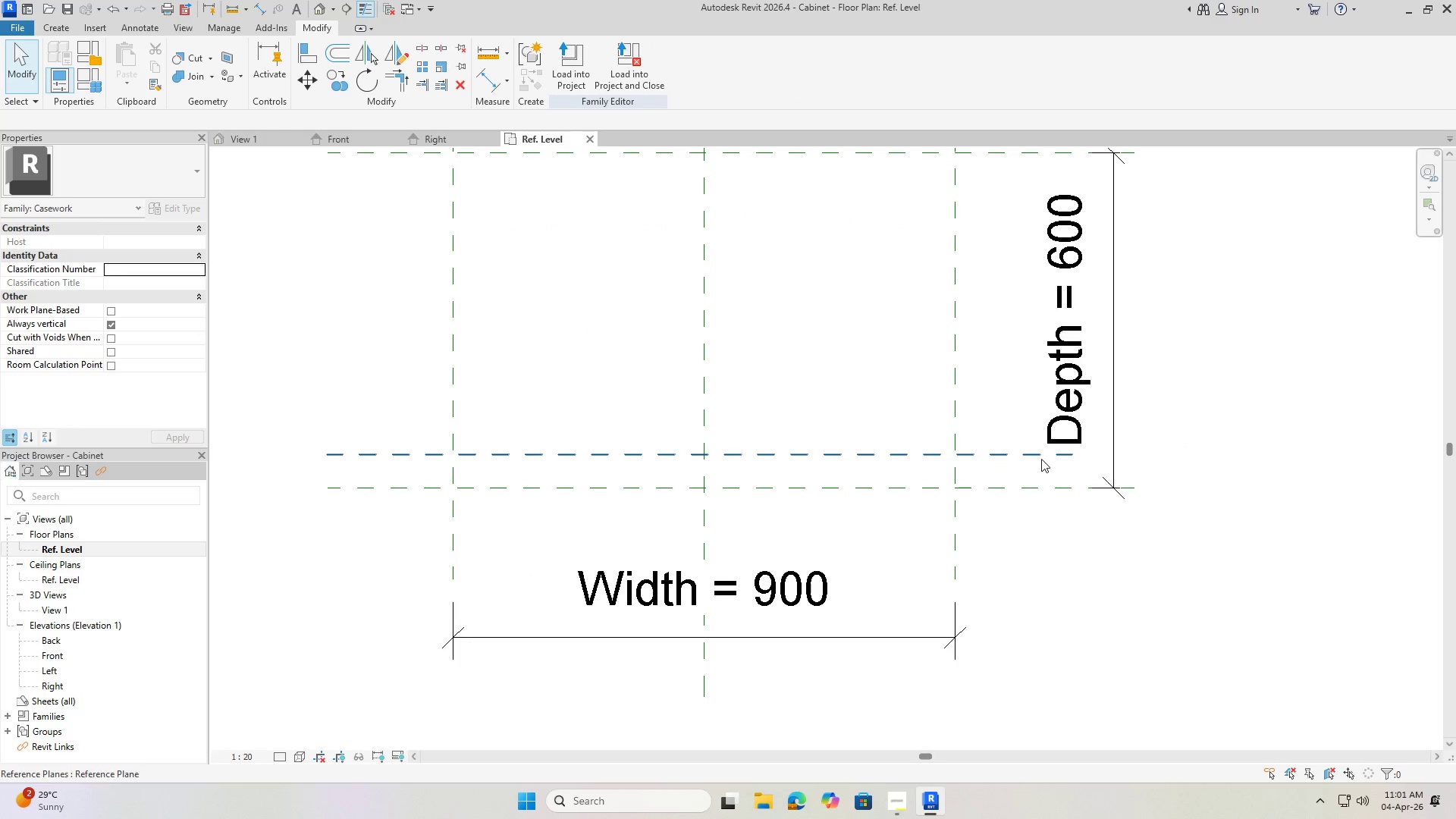 
left_click([1040, 458])
 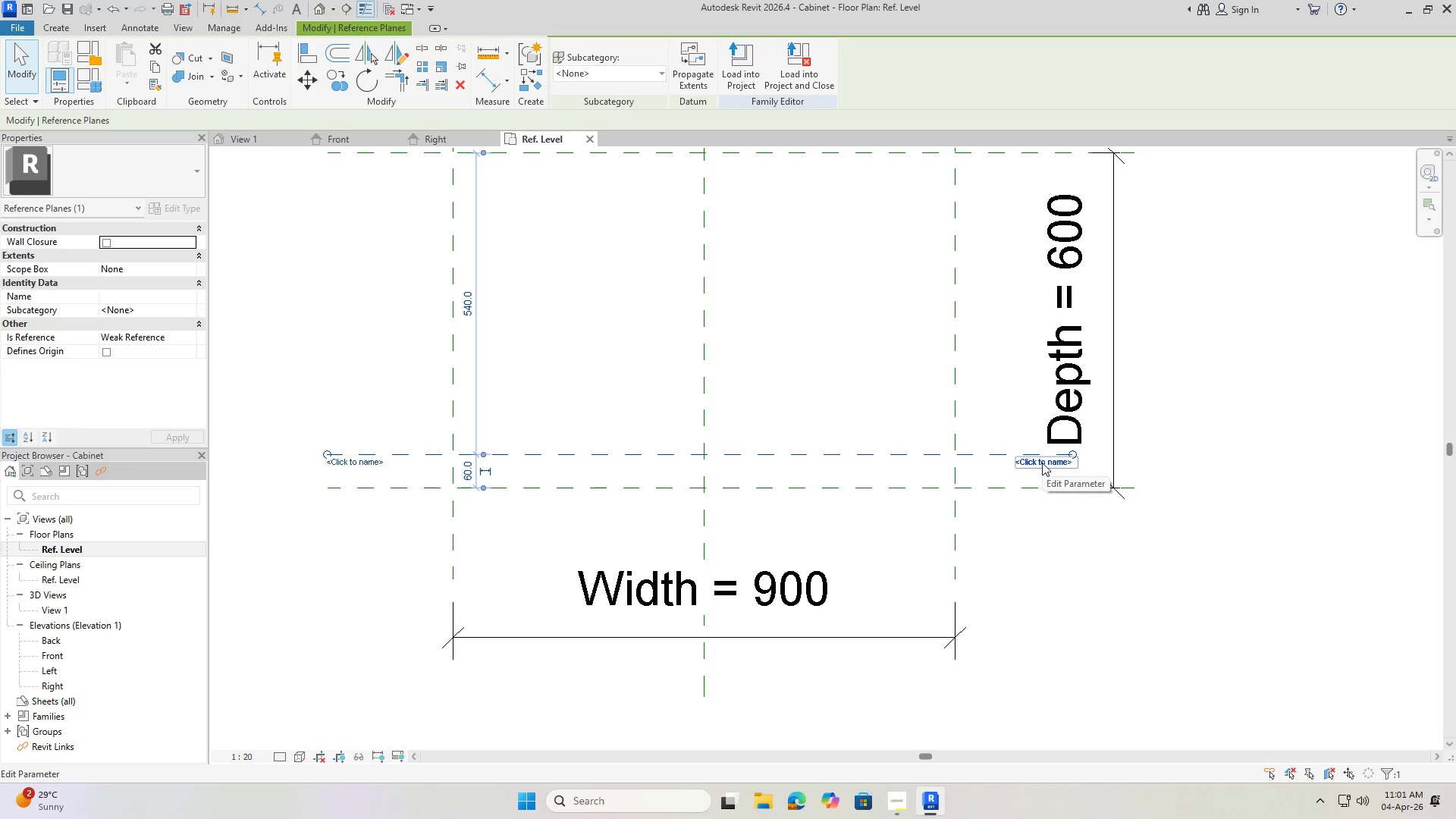 
wait(6.31)
 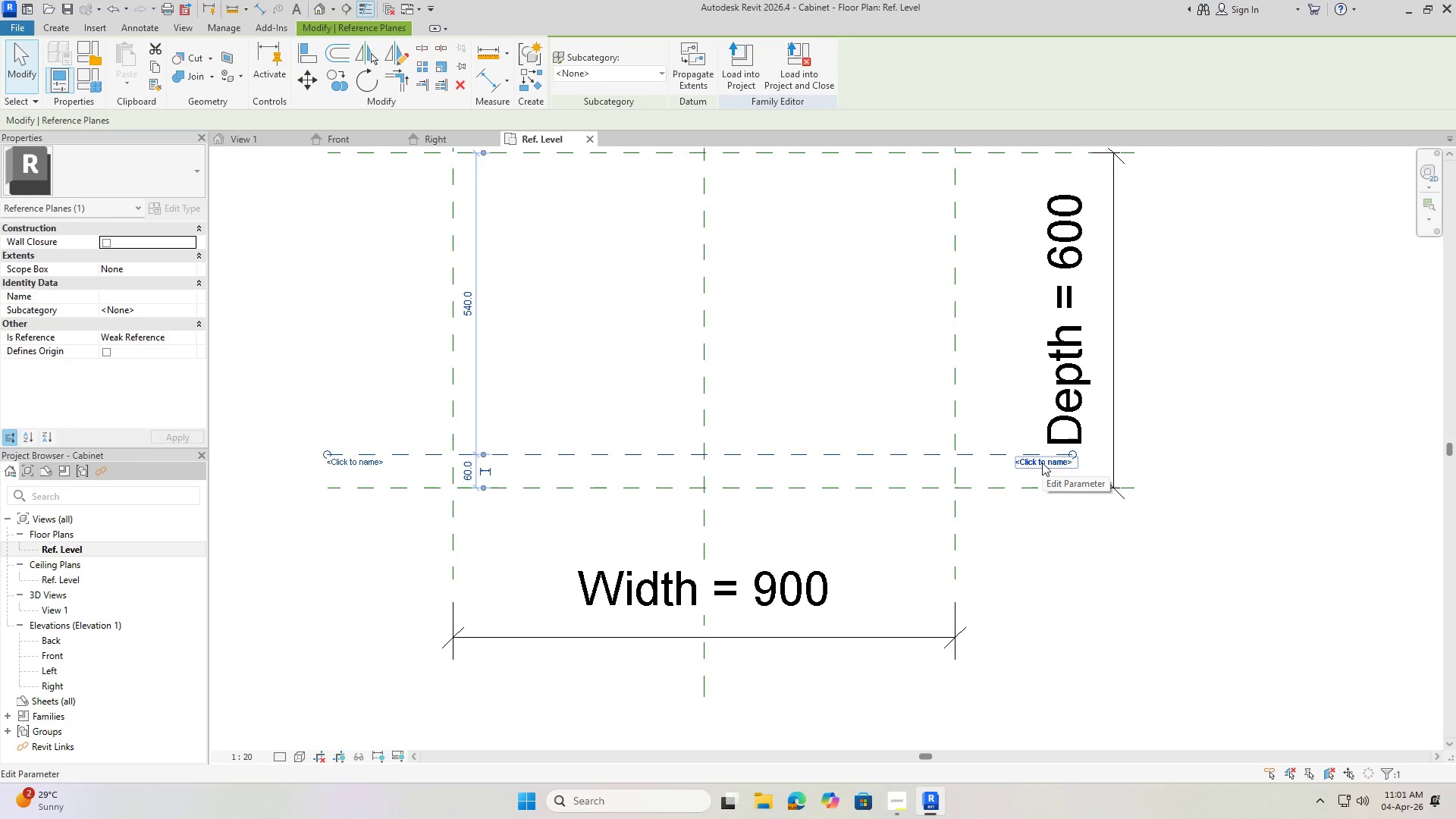 
double_click([1042, 463])
 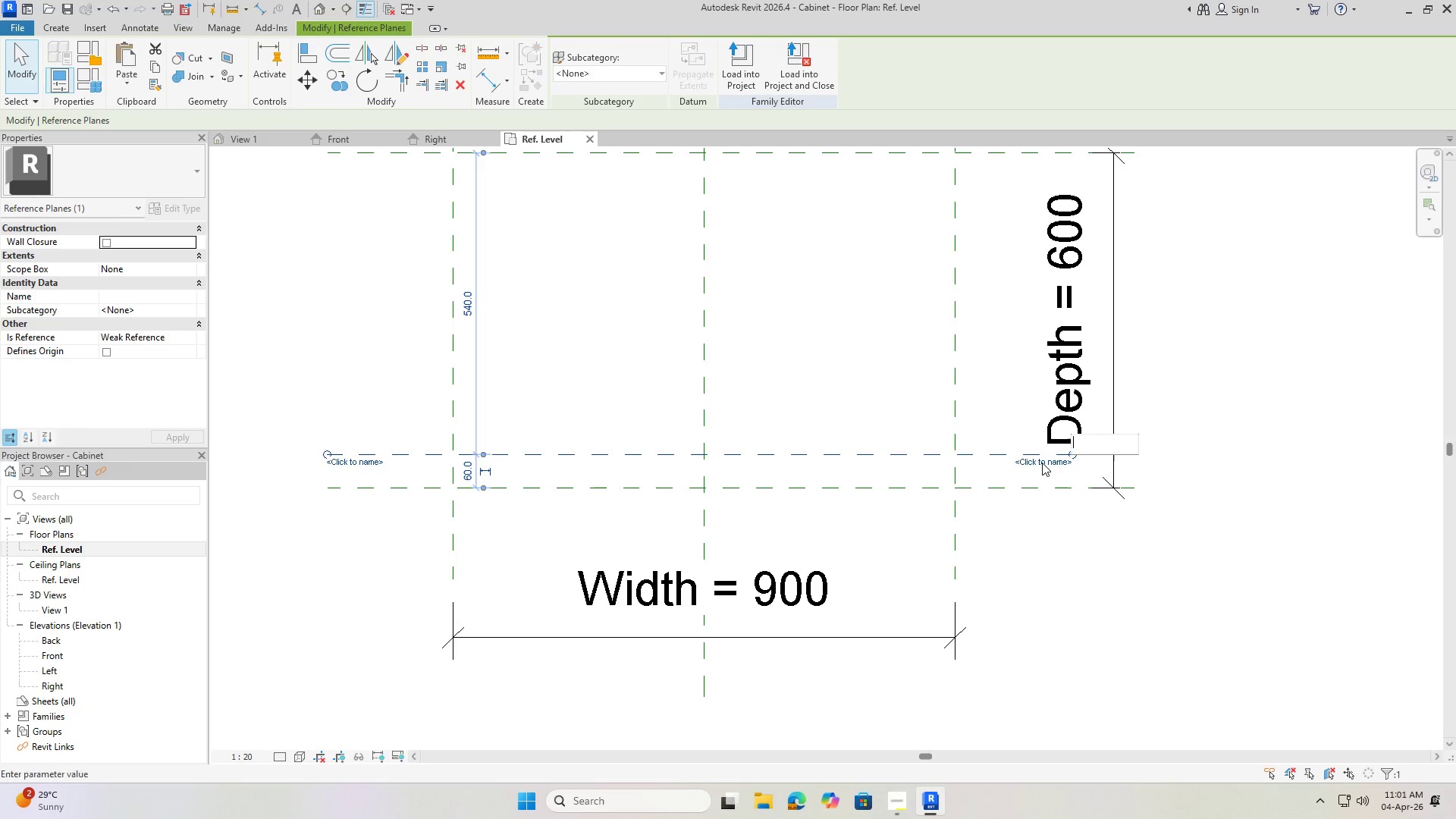 
double_click([1042, 463])
 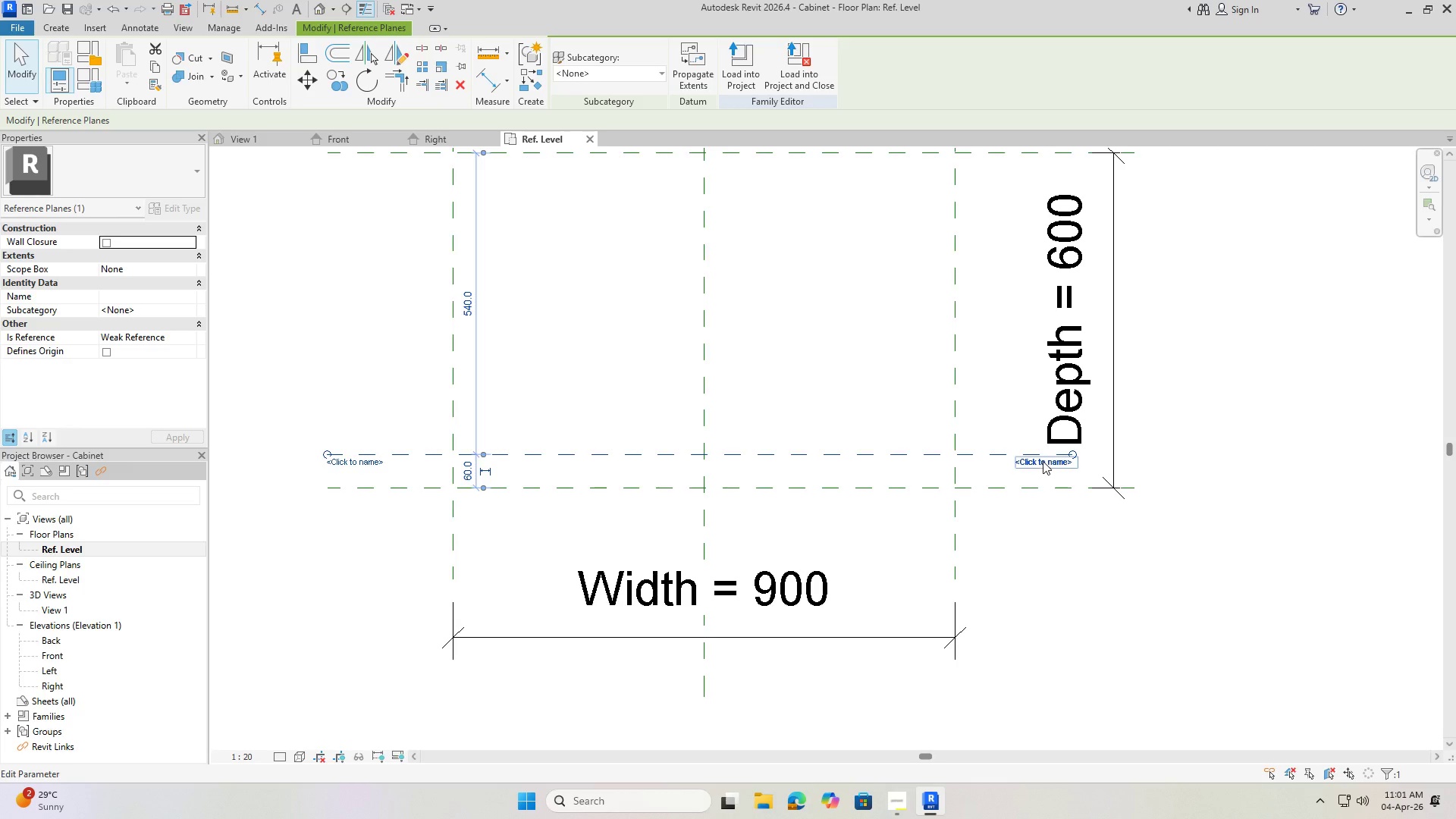 
left_click([1043, 461])
 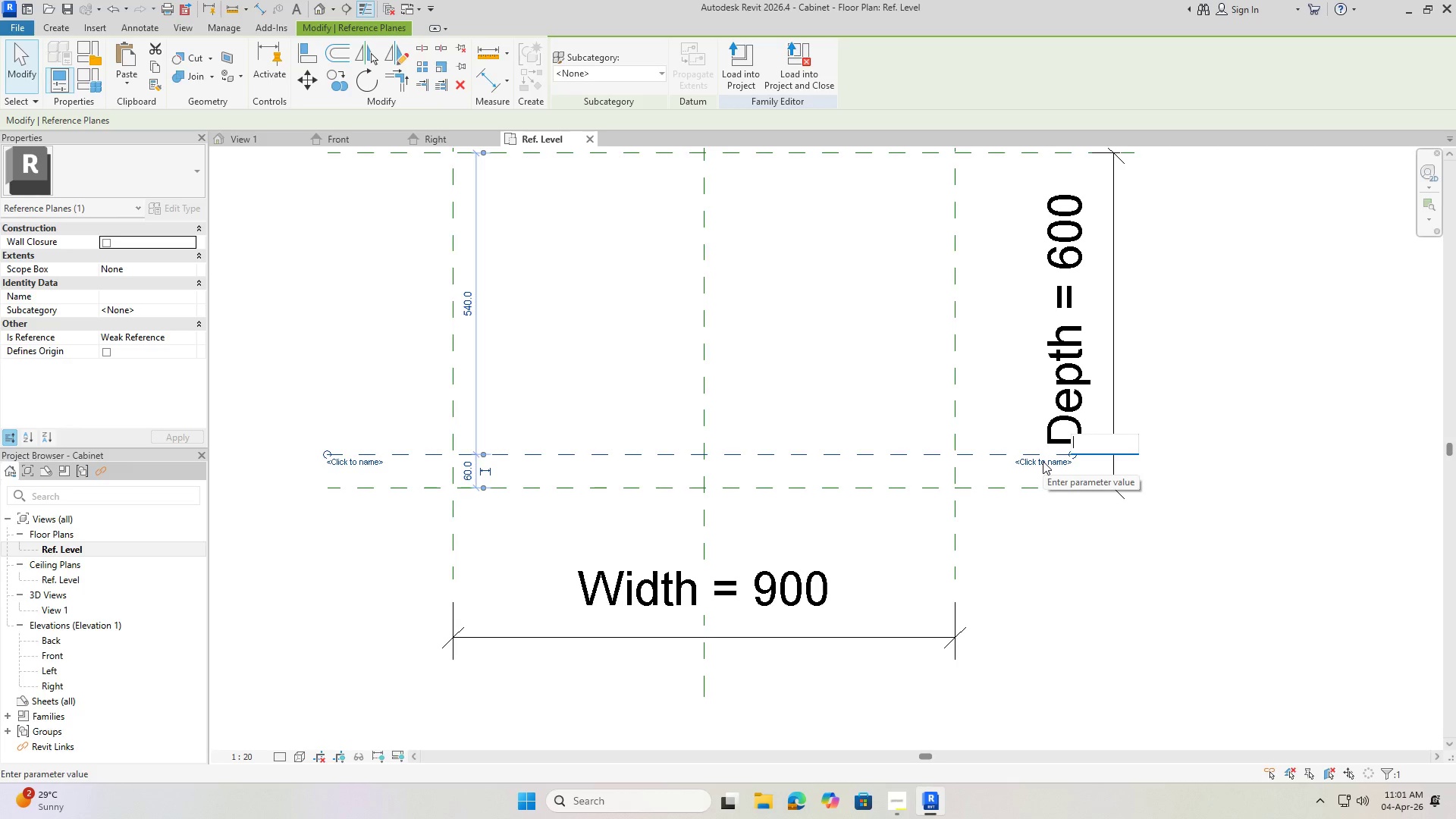 
type(Front Back)
 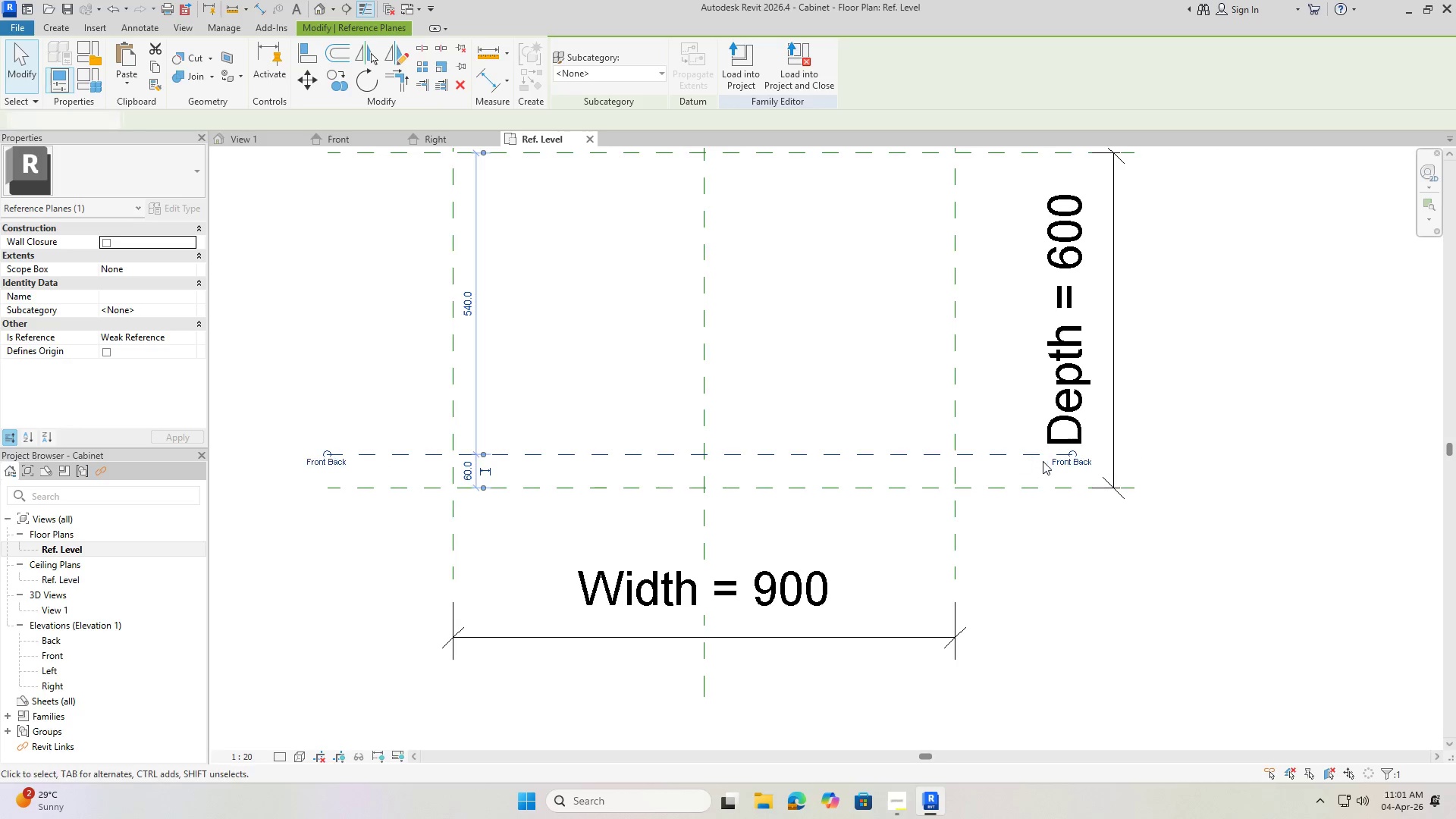 
key(Enter)
 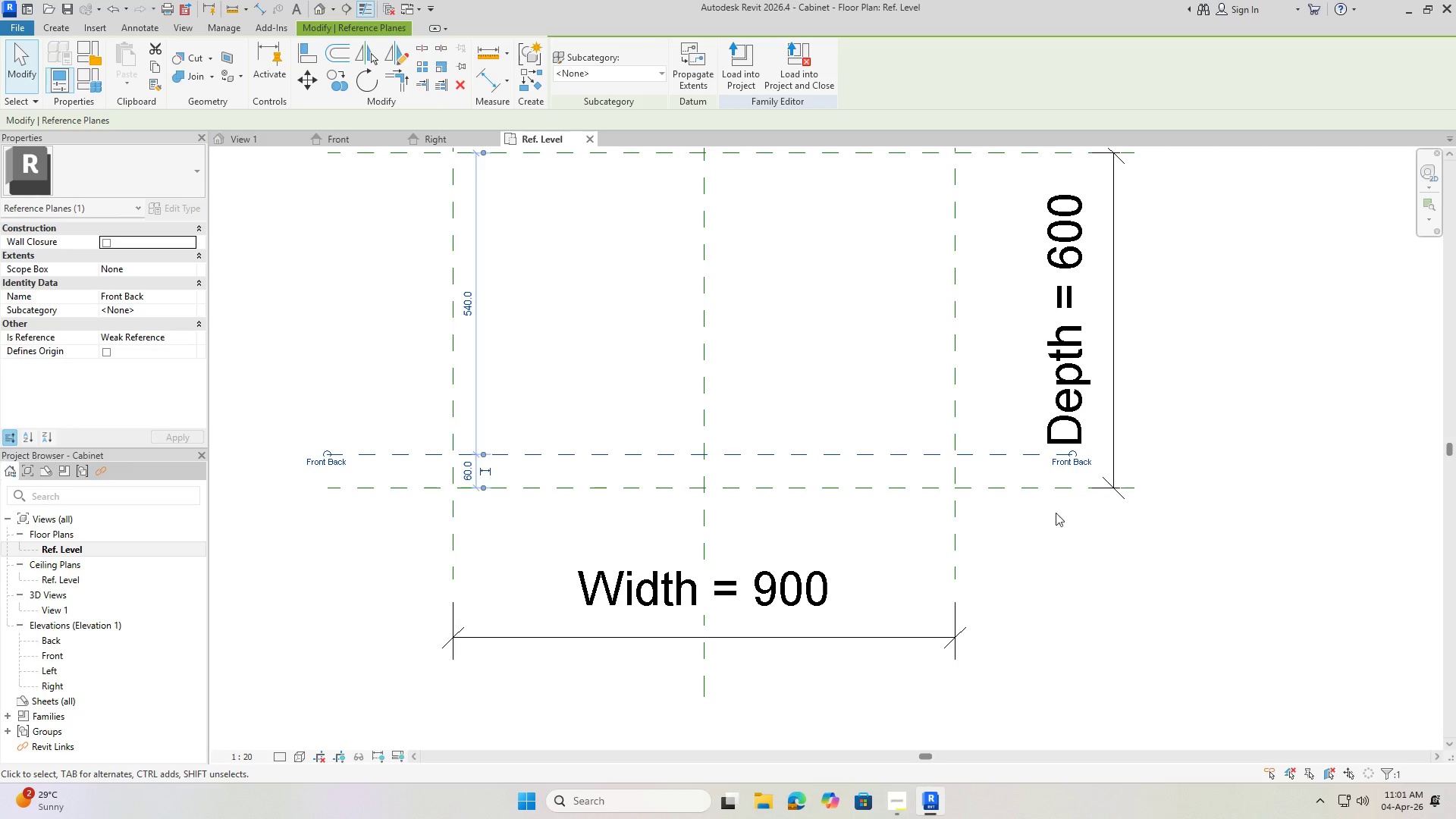 
left_click([1067, 545])
 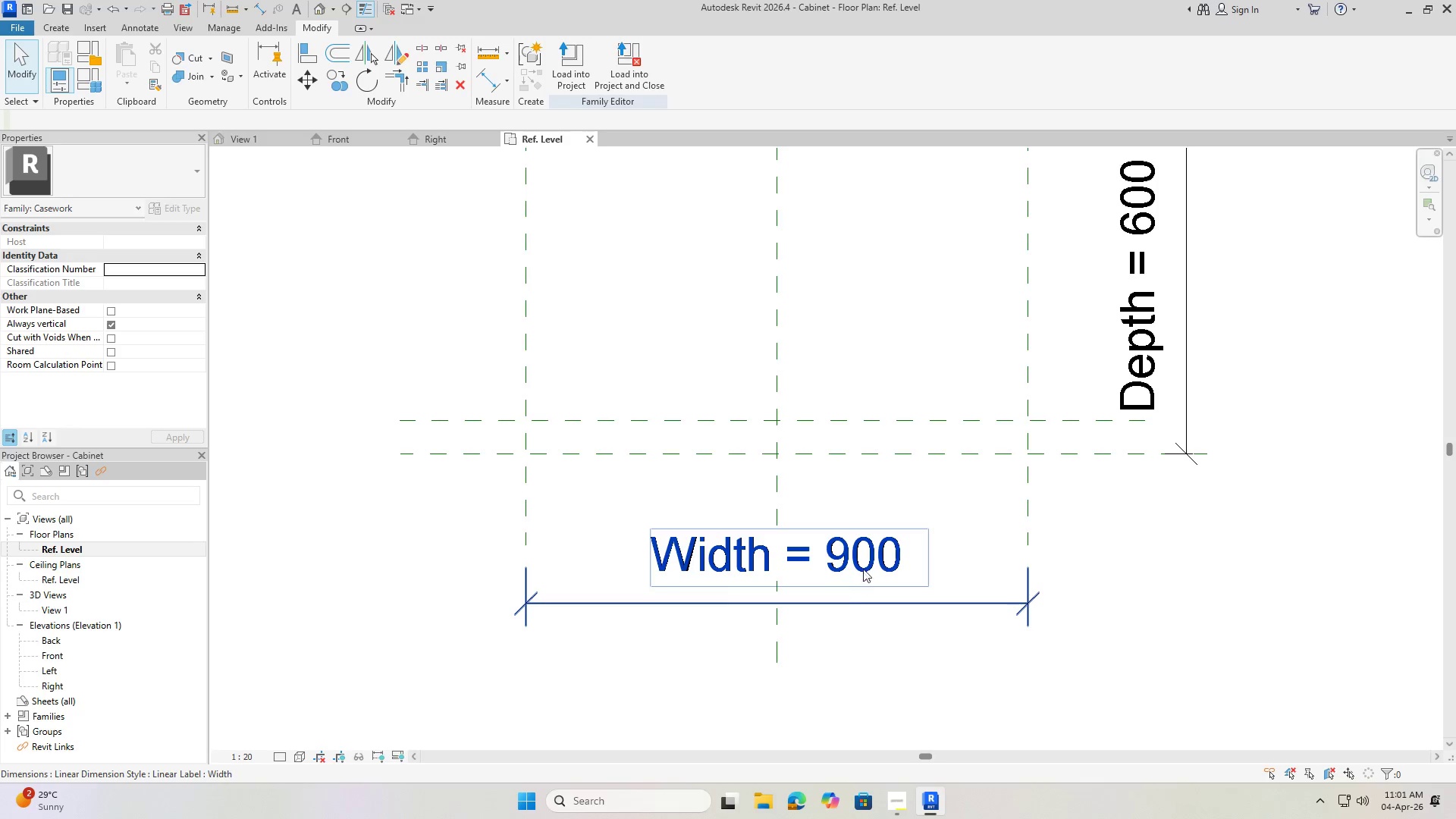 
wait(19.31)
 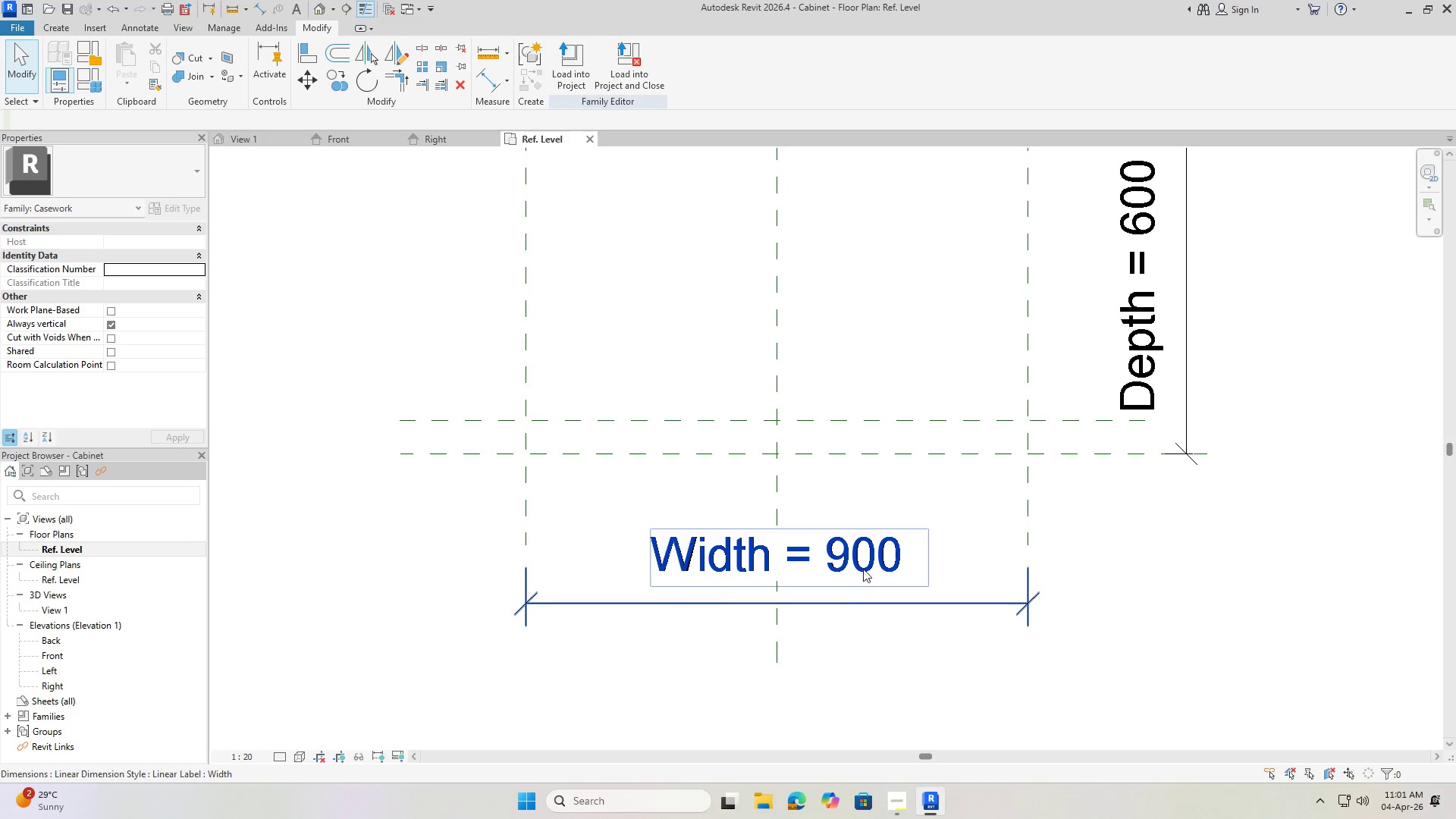 
left_click([65, 27])
 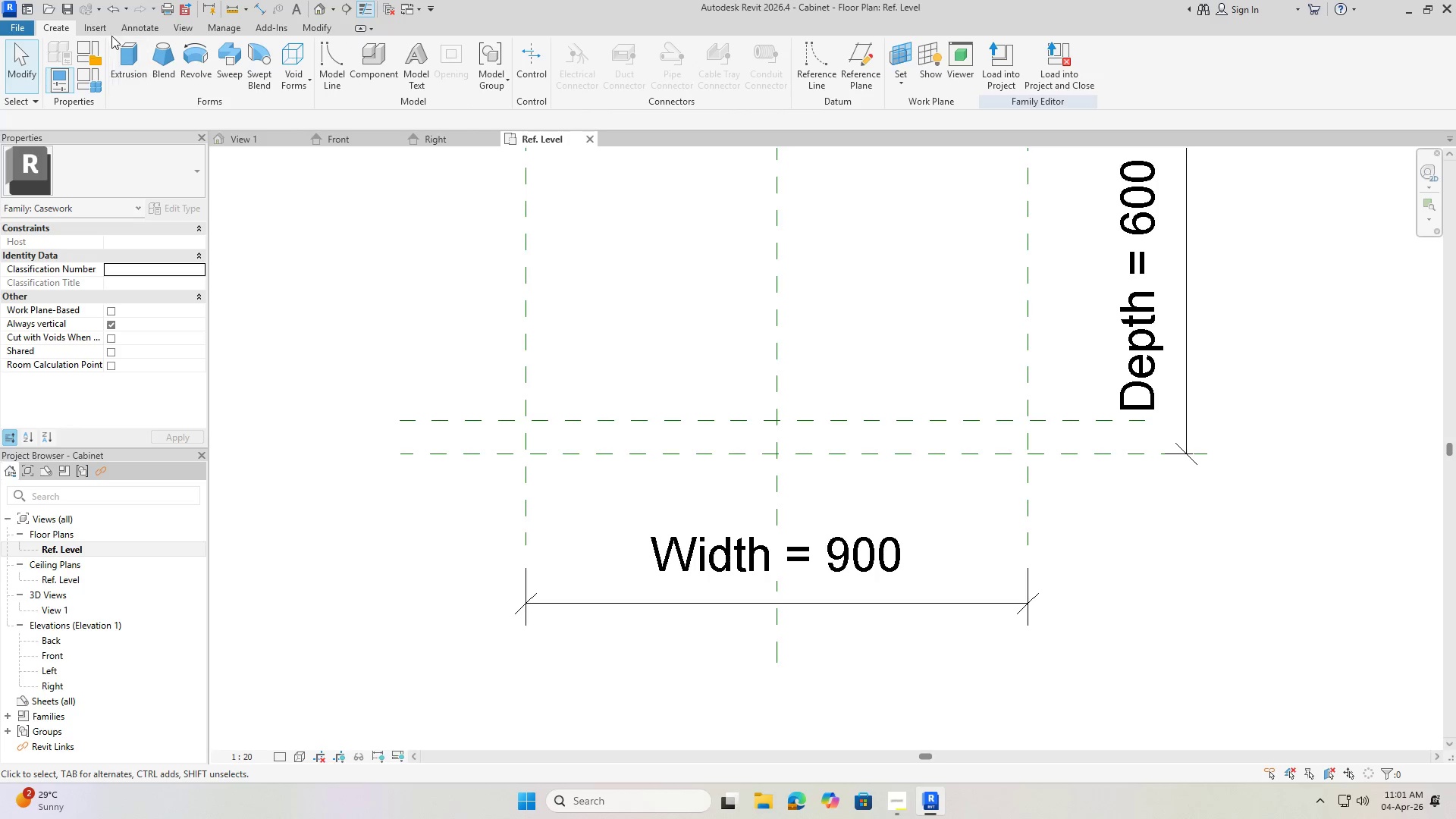 
left_click([62, 30])
 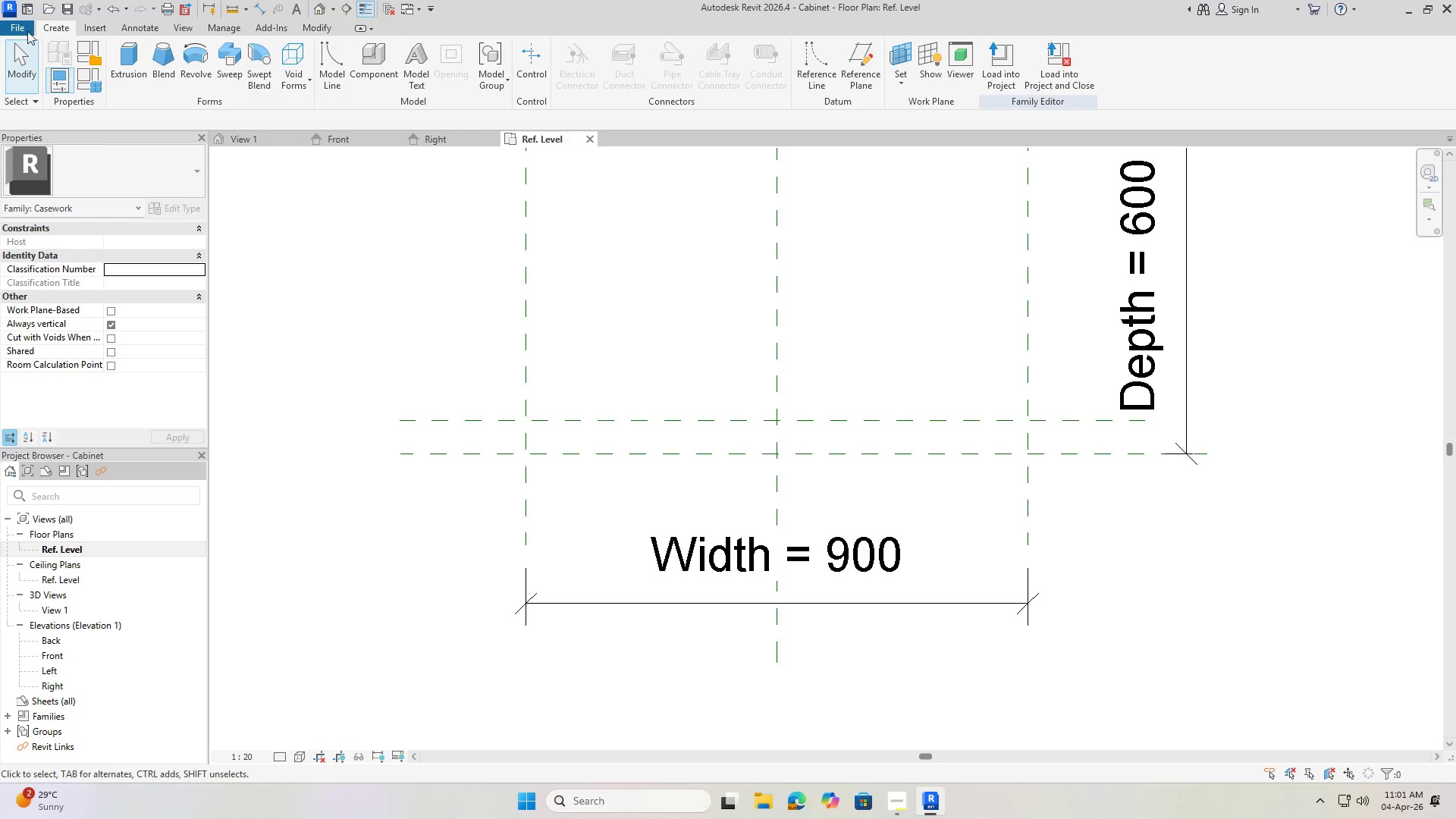 
key(D)
 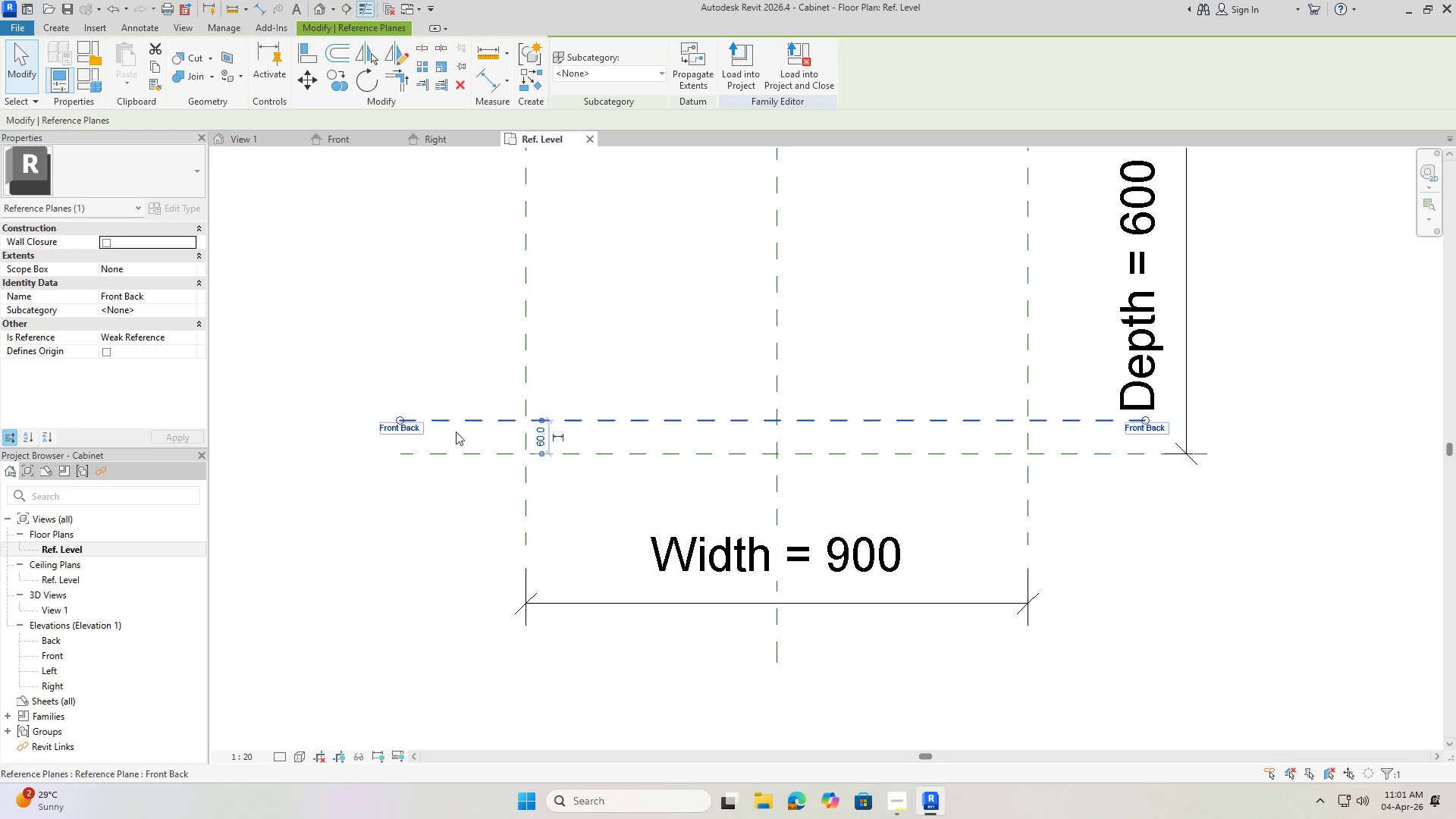 
key(Escape)
 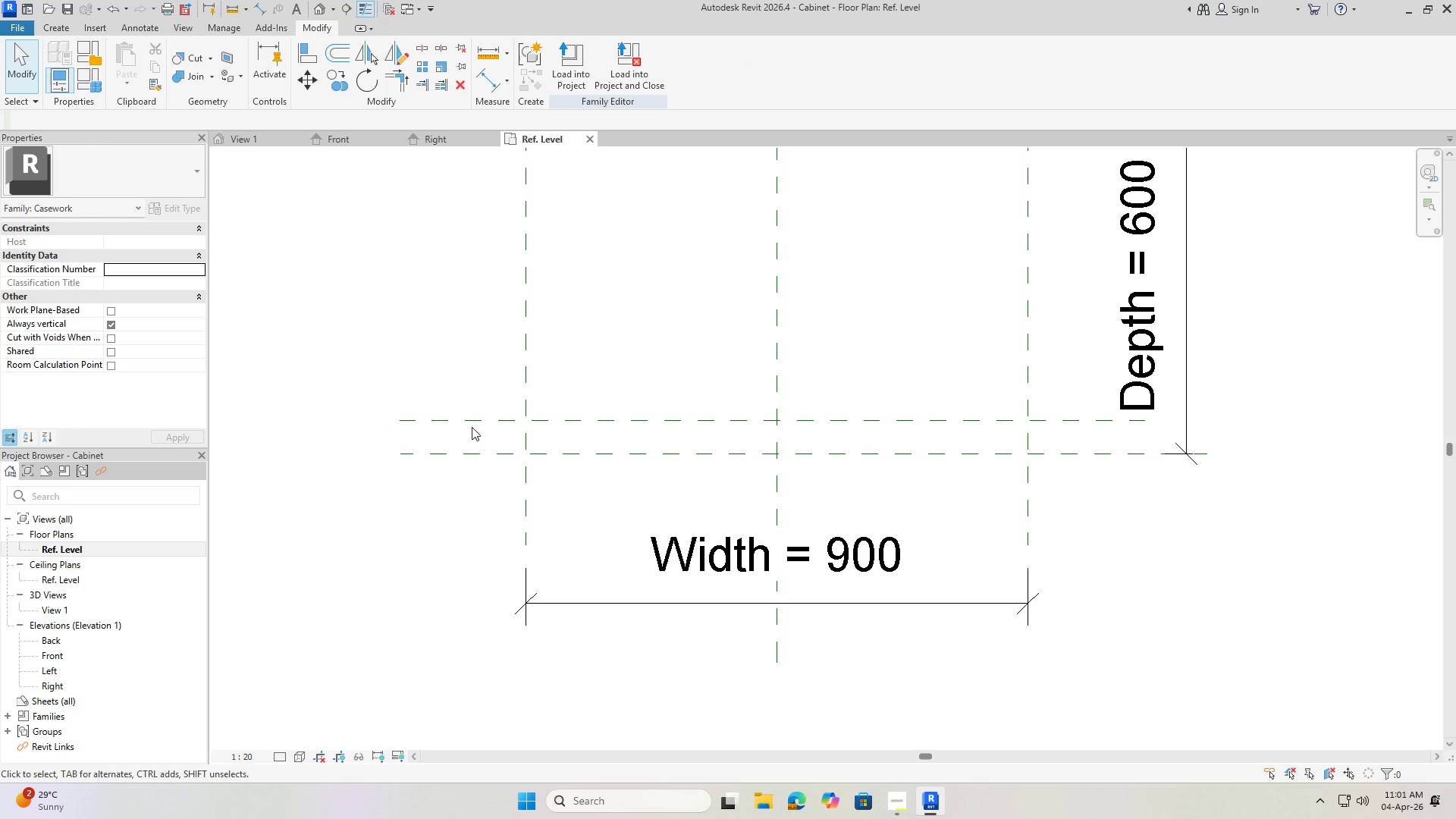 
left_click([472, 427])
 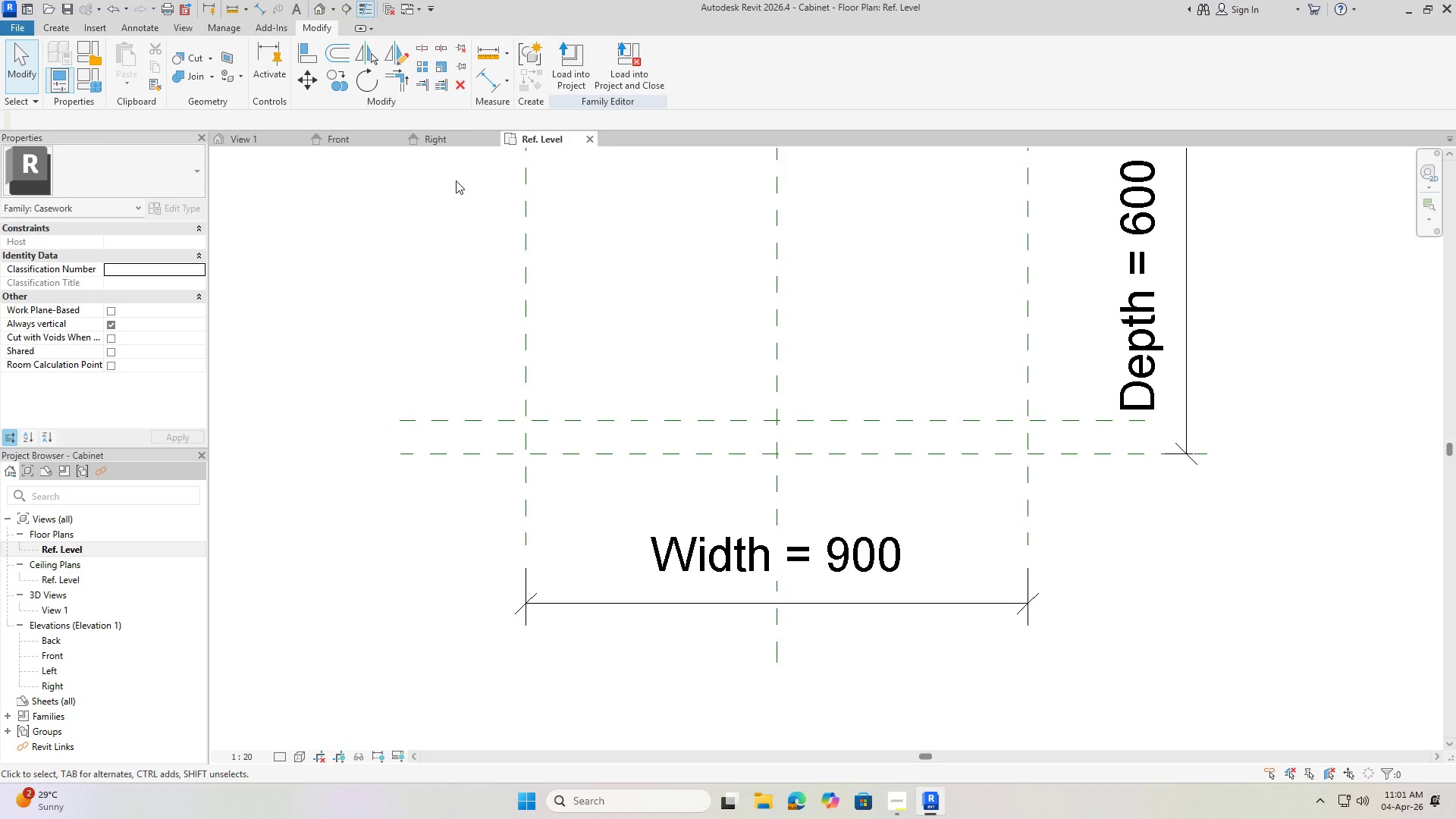 
key(Escape)
 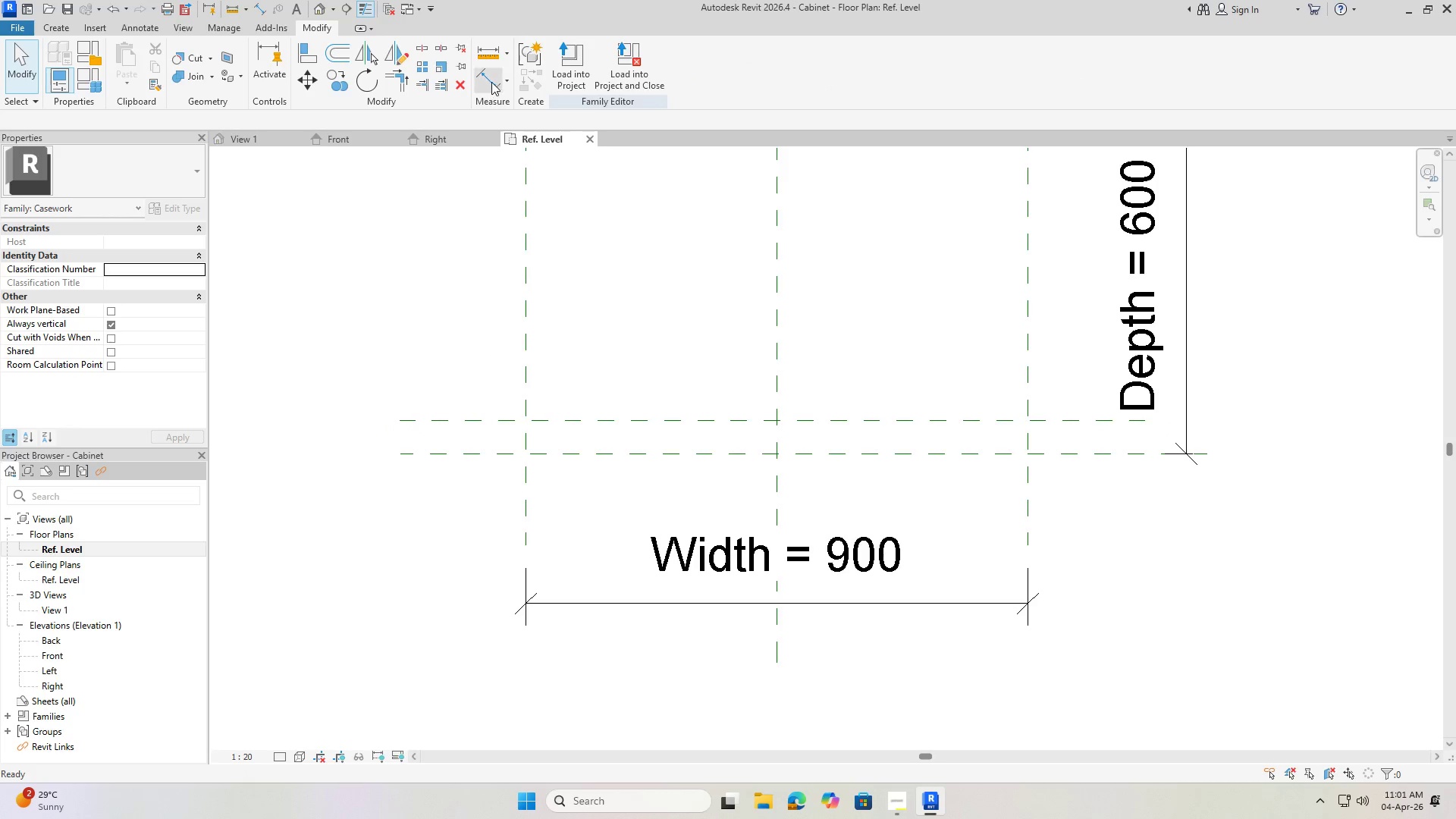 
left_click([490, 80])
 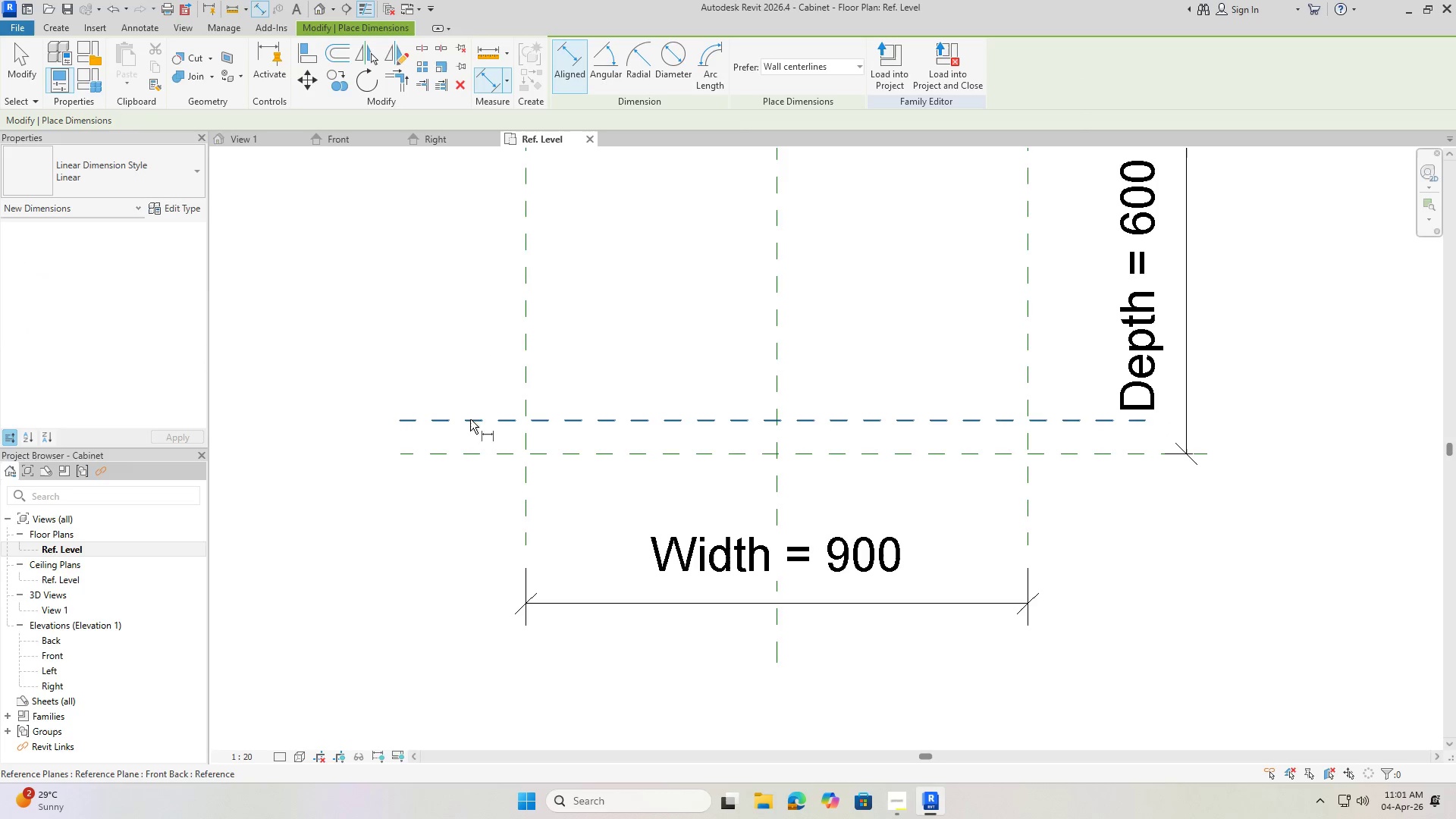 
left_click([469, 422])
 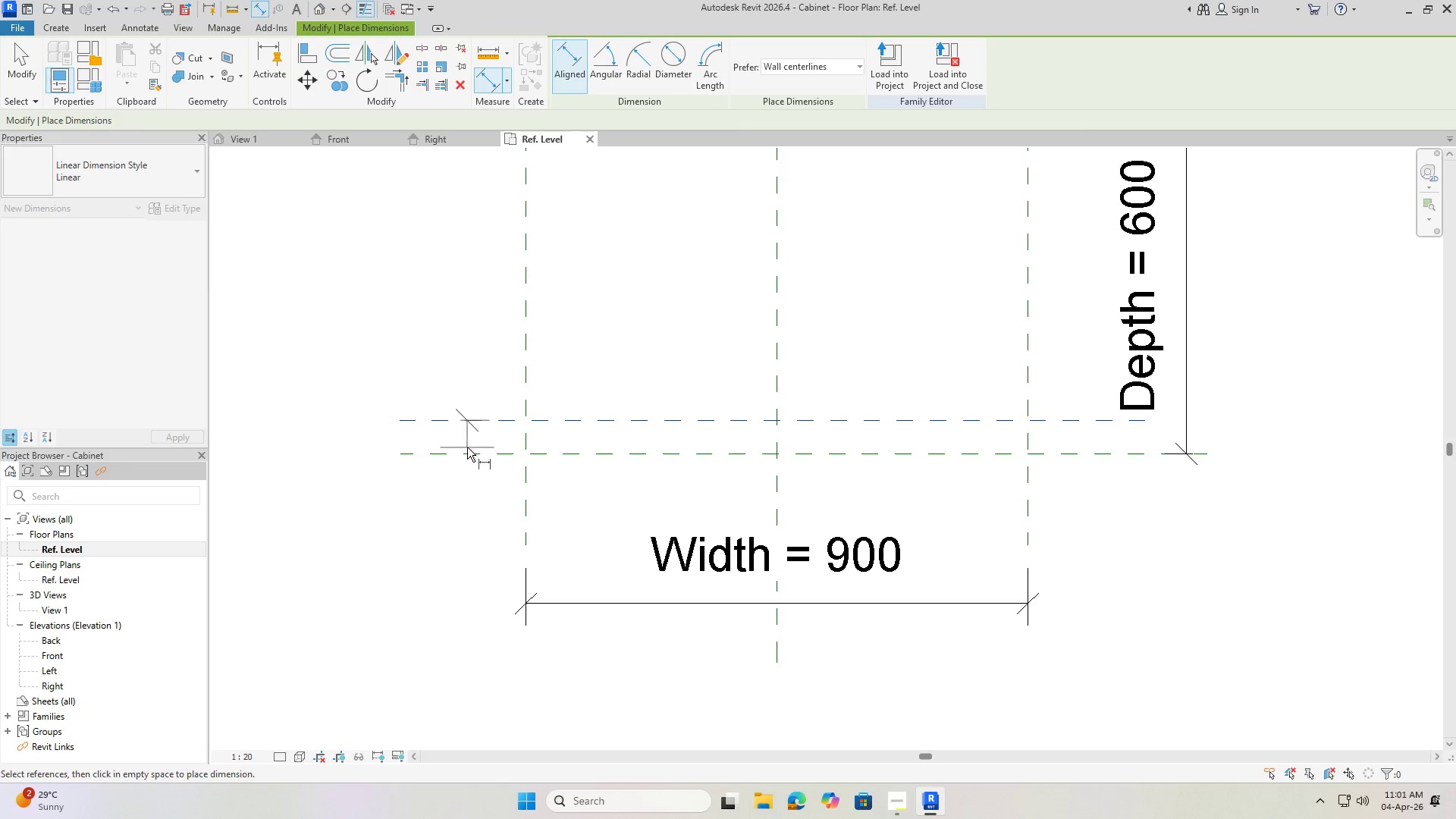 
left_click([466, 450])
 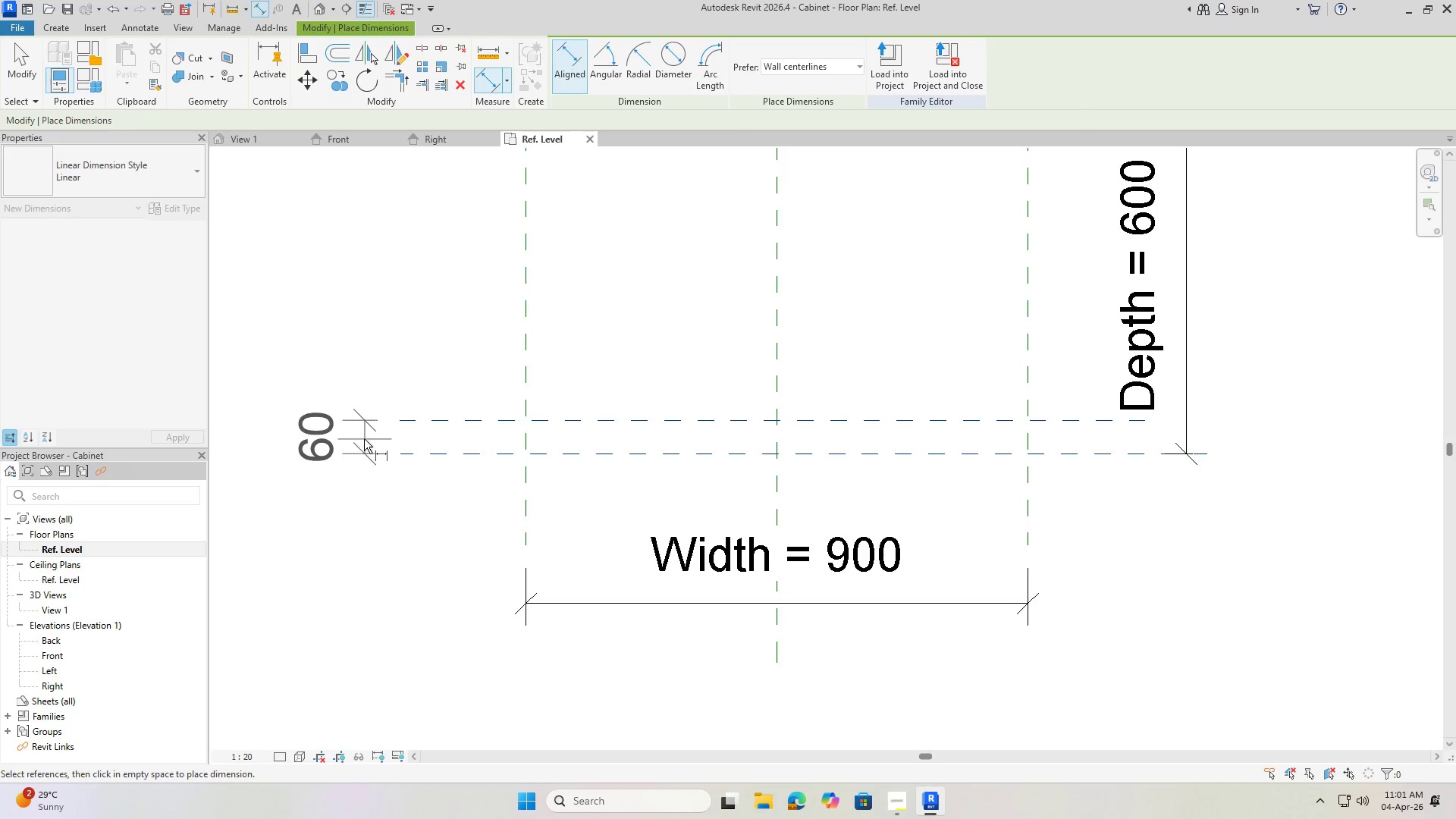 
left_click([356, 438])
 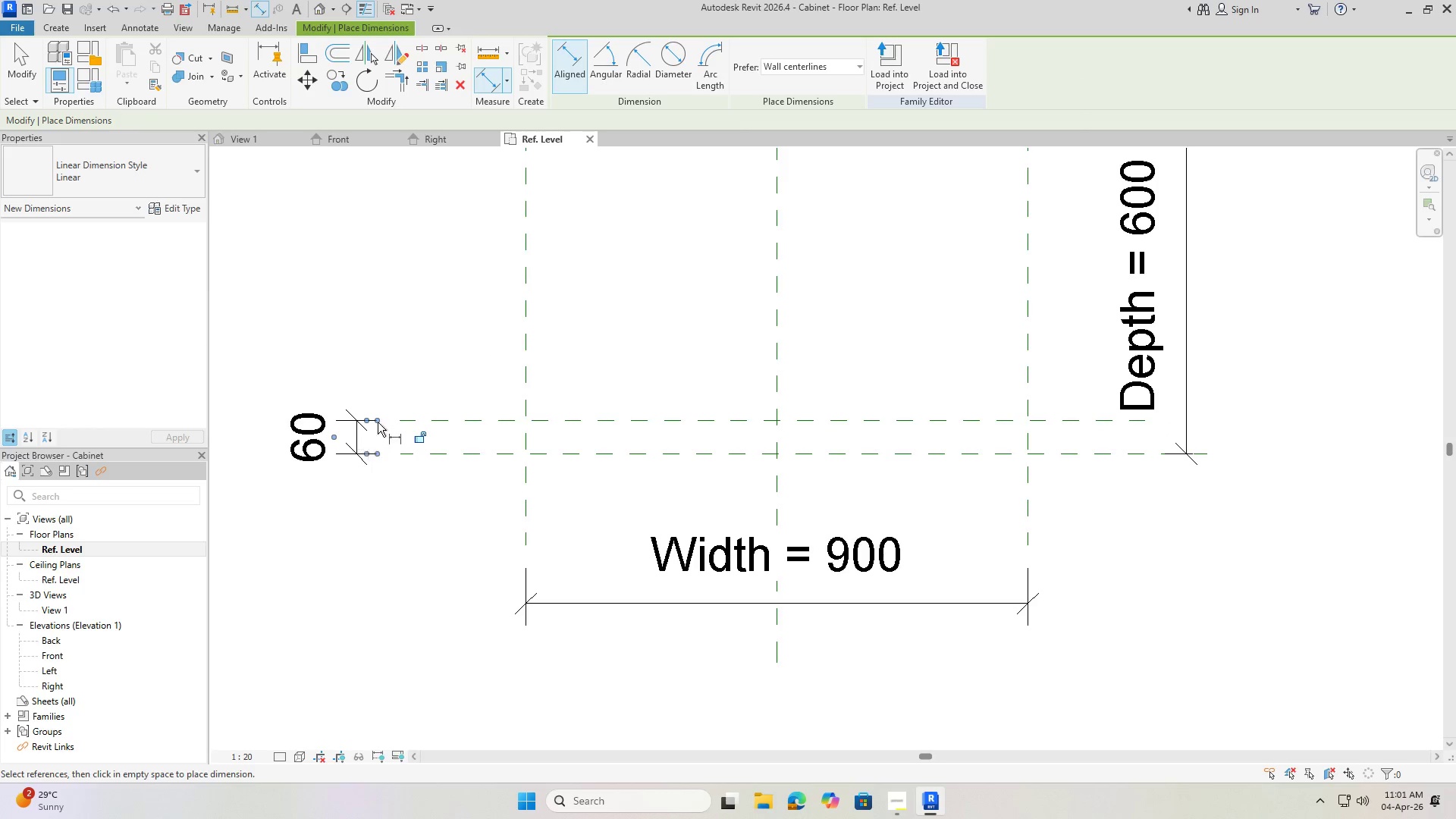 
key(Escape)
 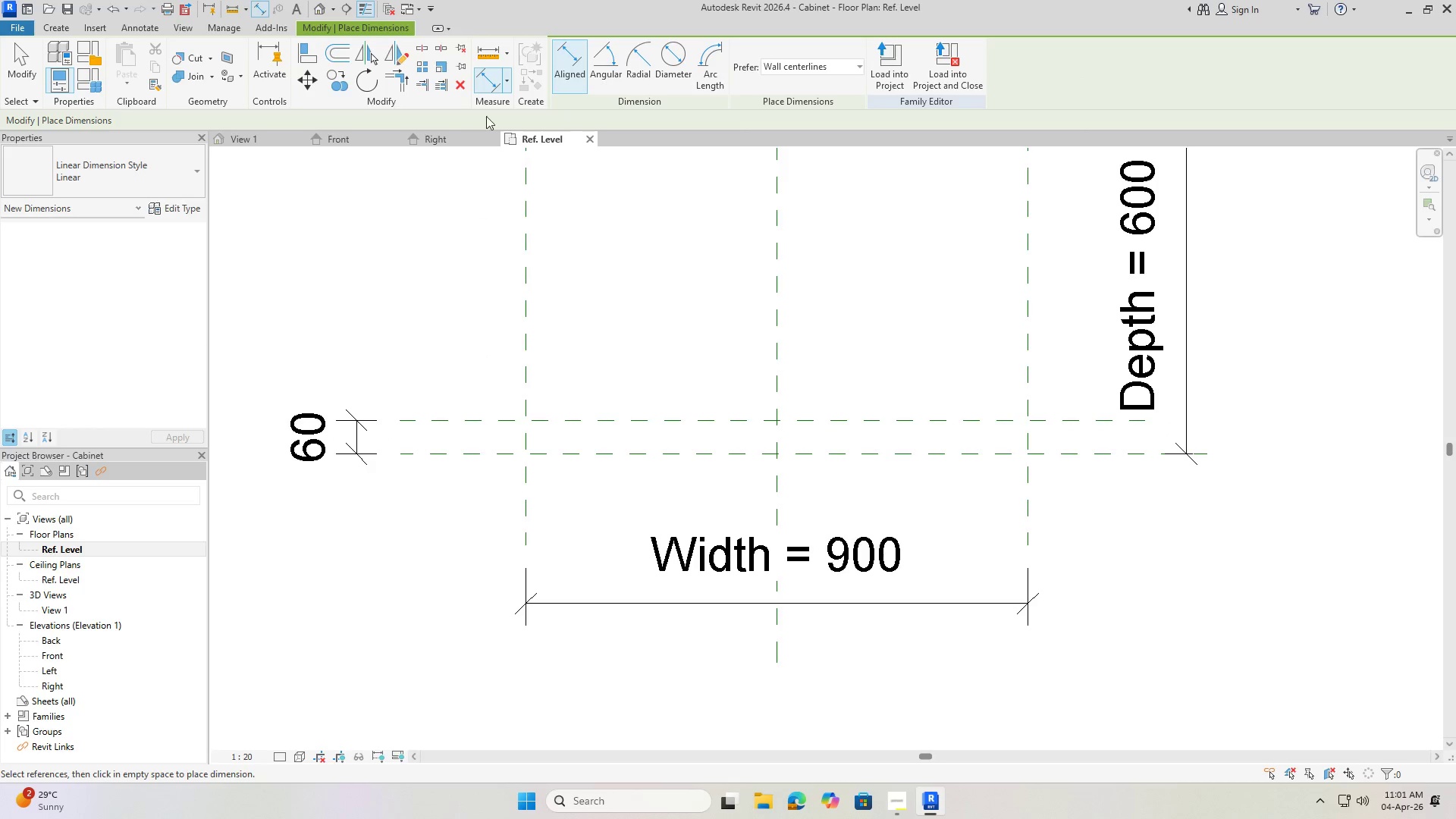 
key(Escape)
 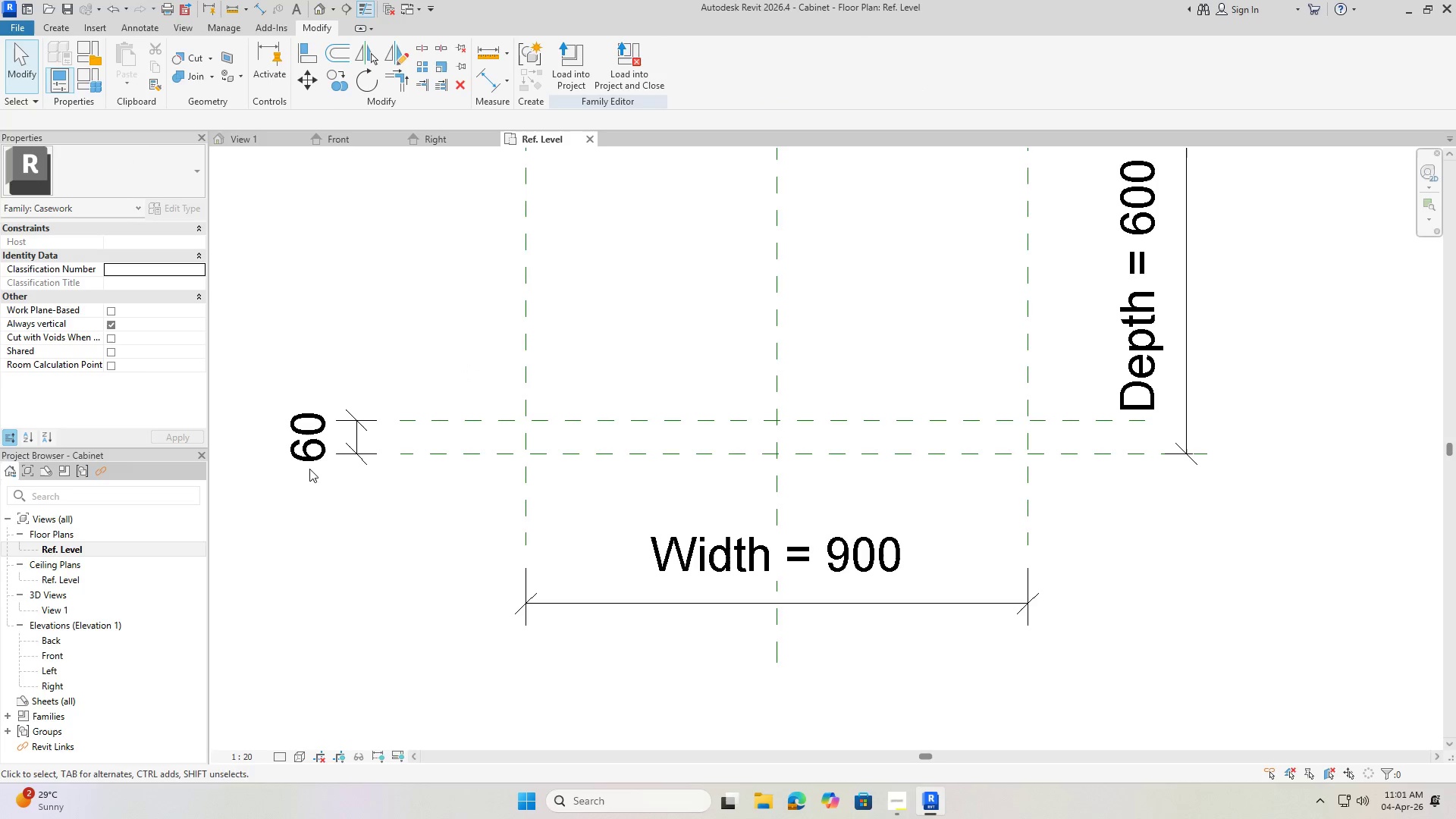 
left_click([306, 453])
 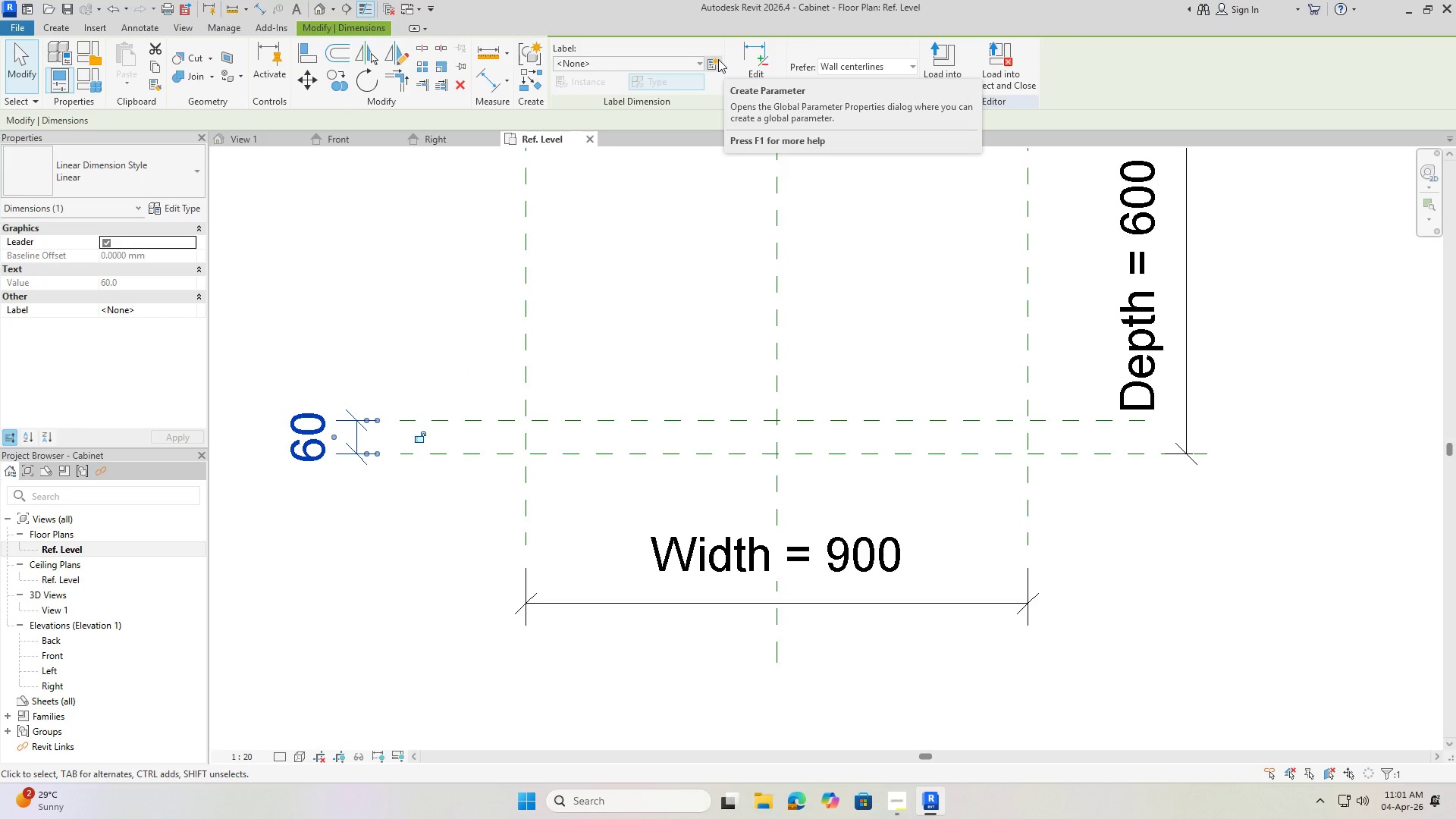 
left_click([718, 59])
 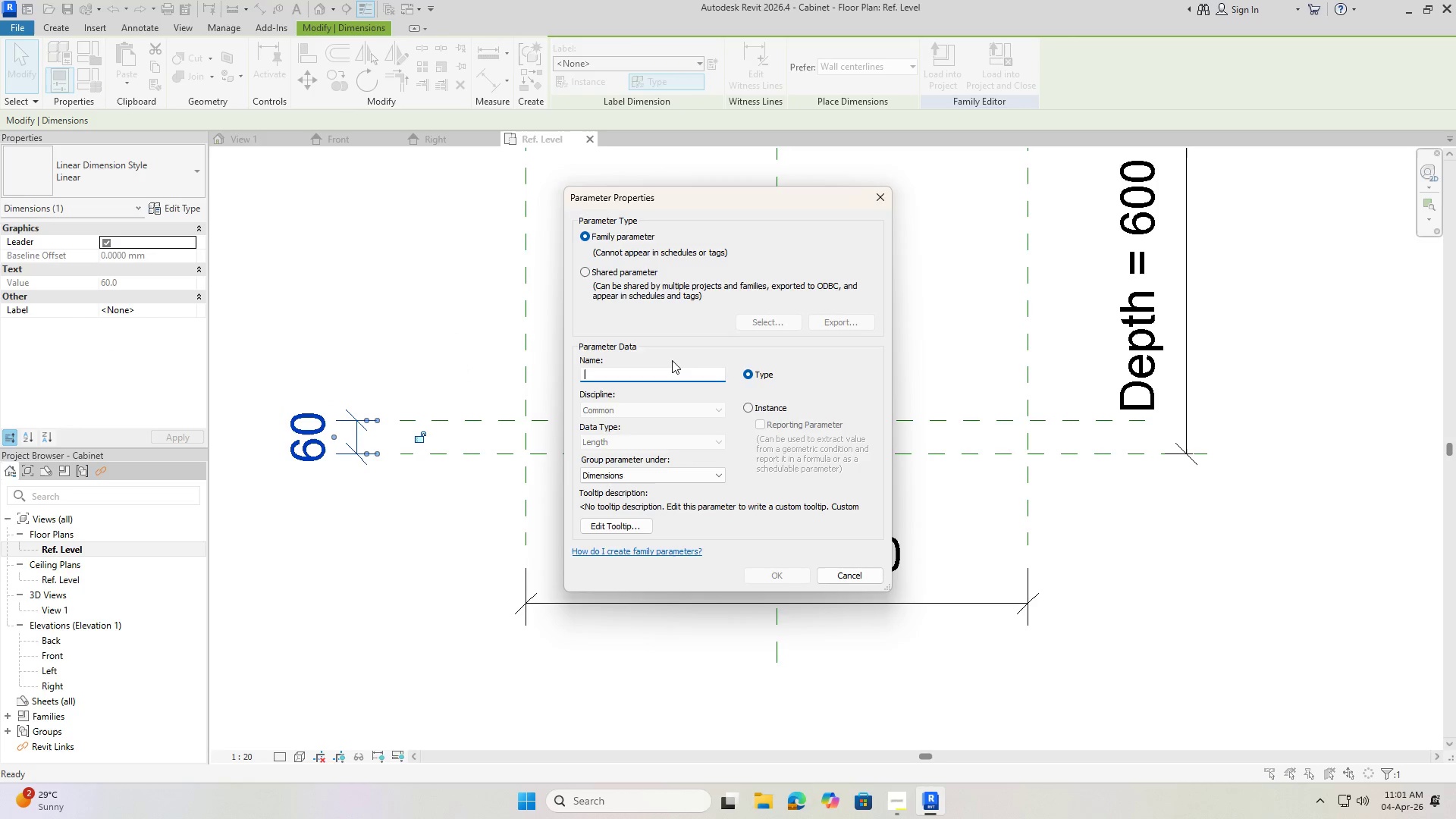 
wait(6.95)
 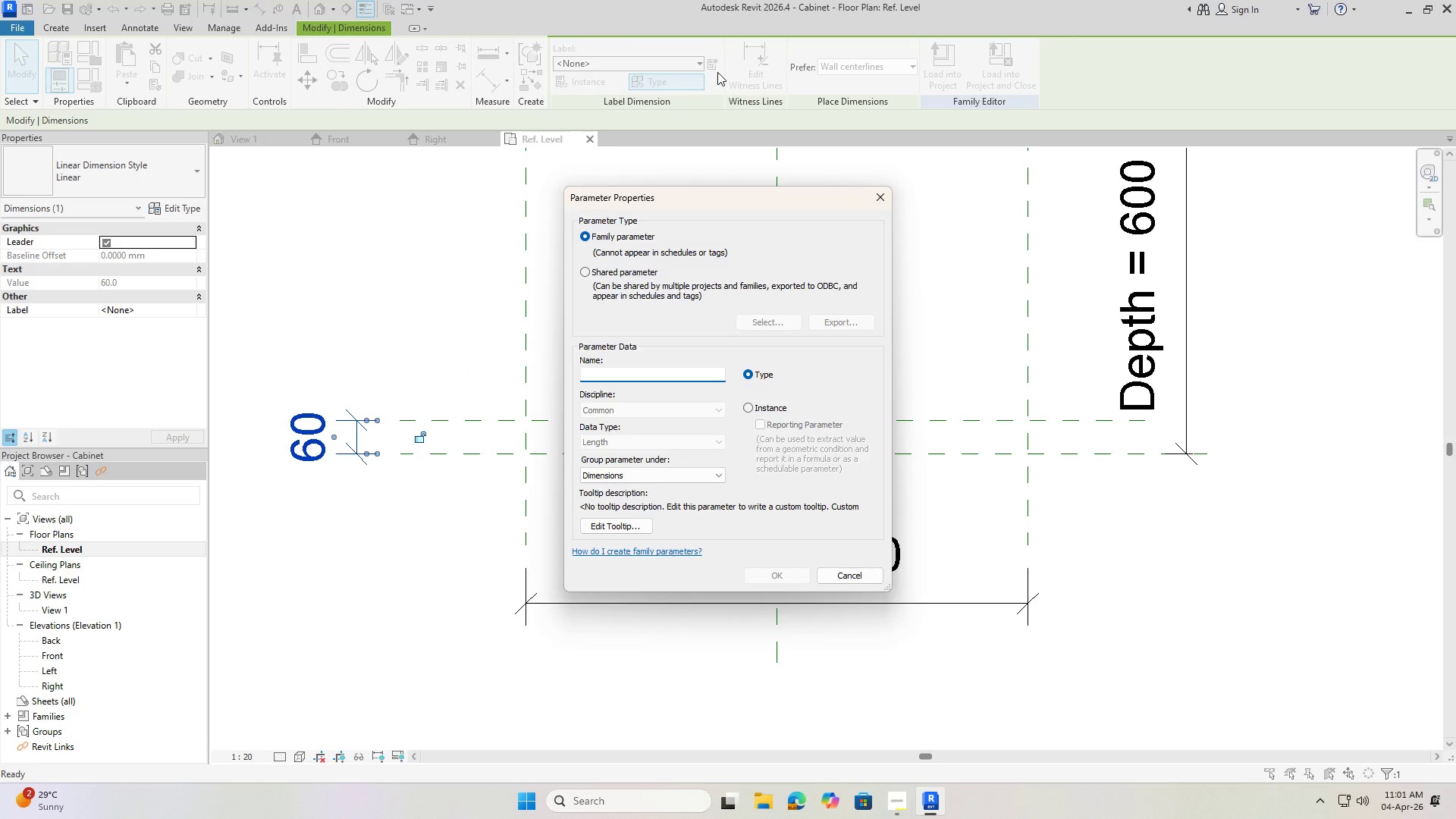 
type(Panel Thickness)
 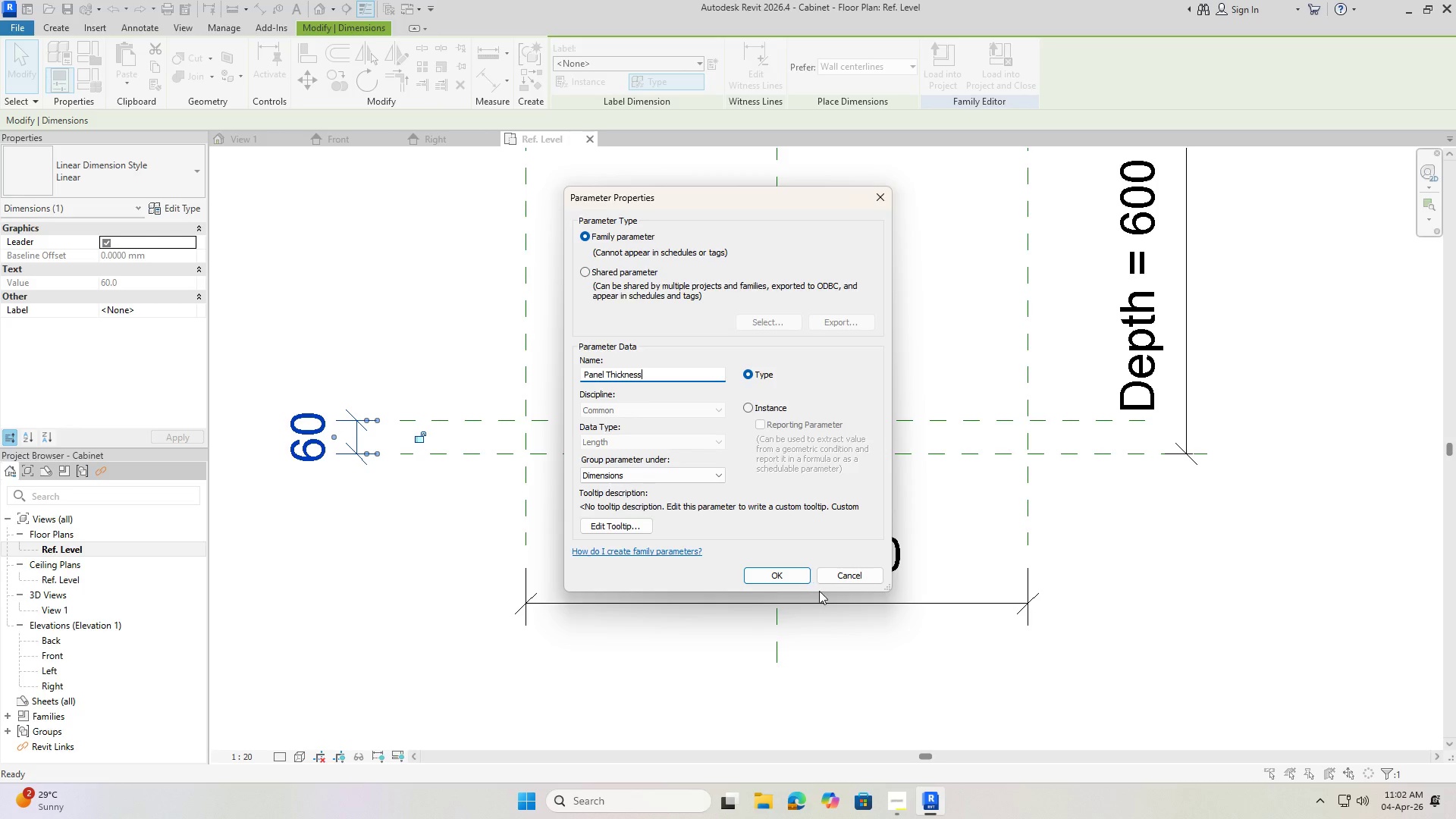 
wait(11.69)
 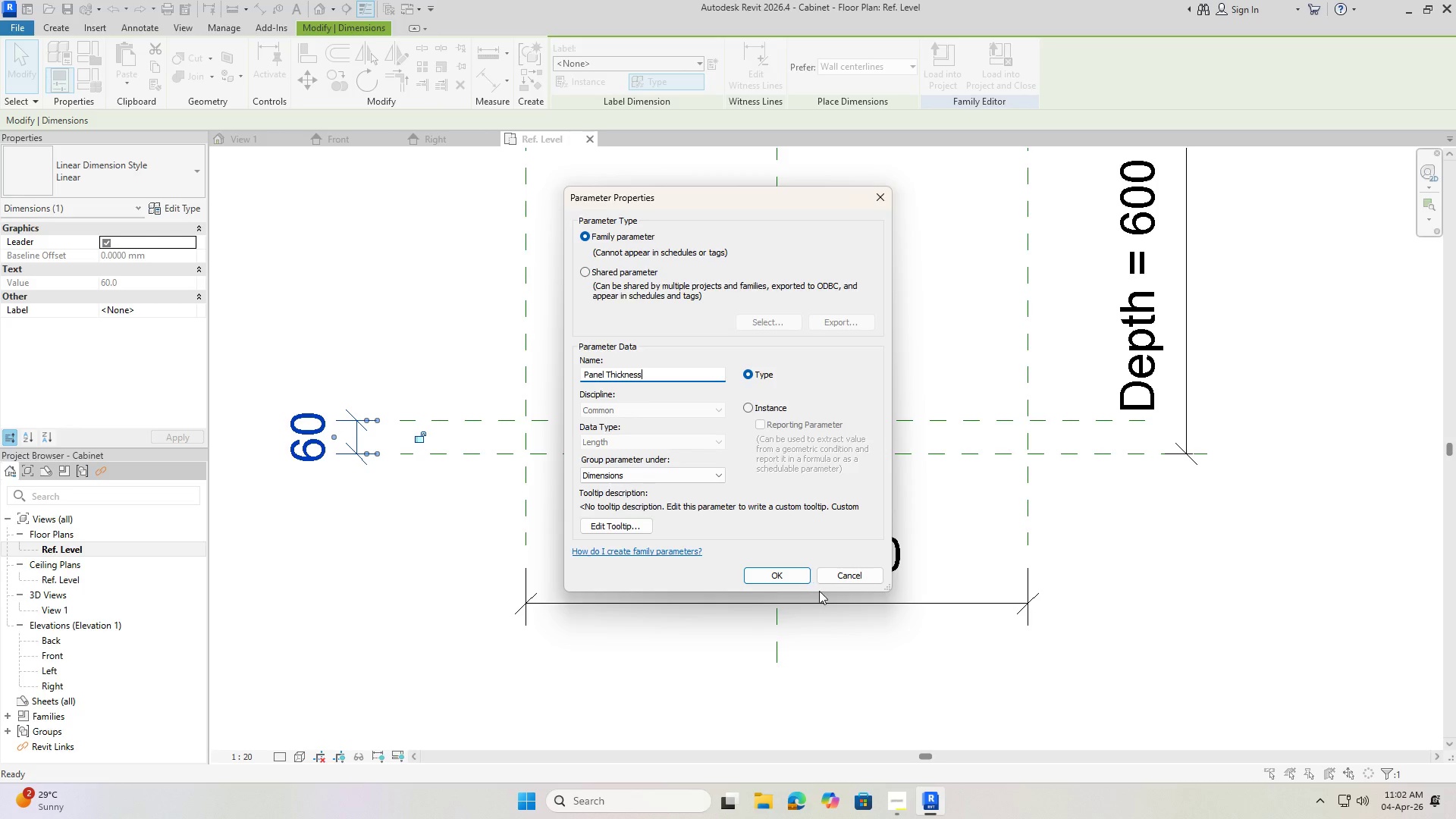 
left_click([782, 576])
 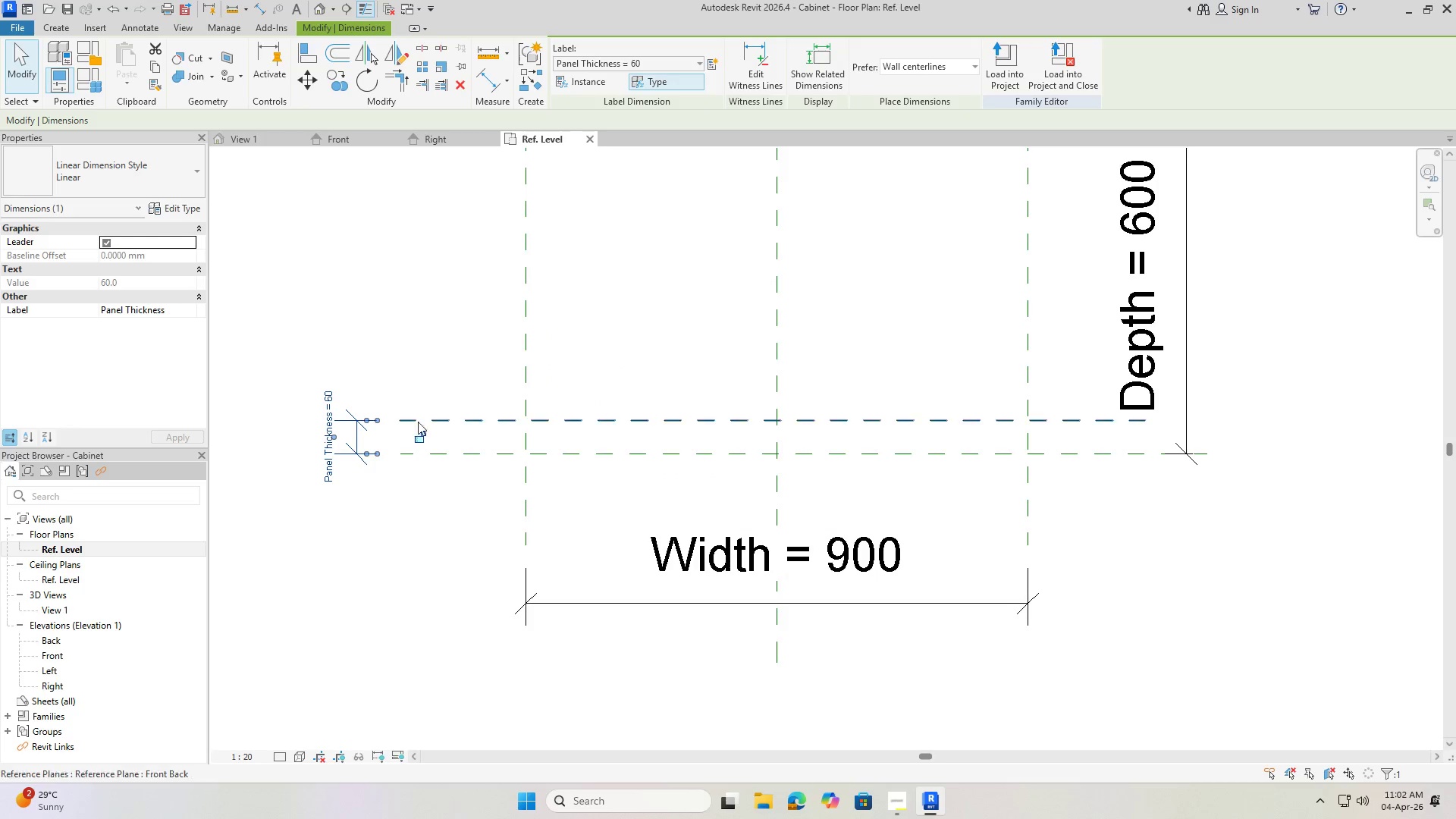 
left_click([425, 350])
 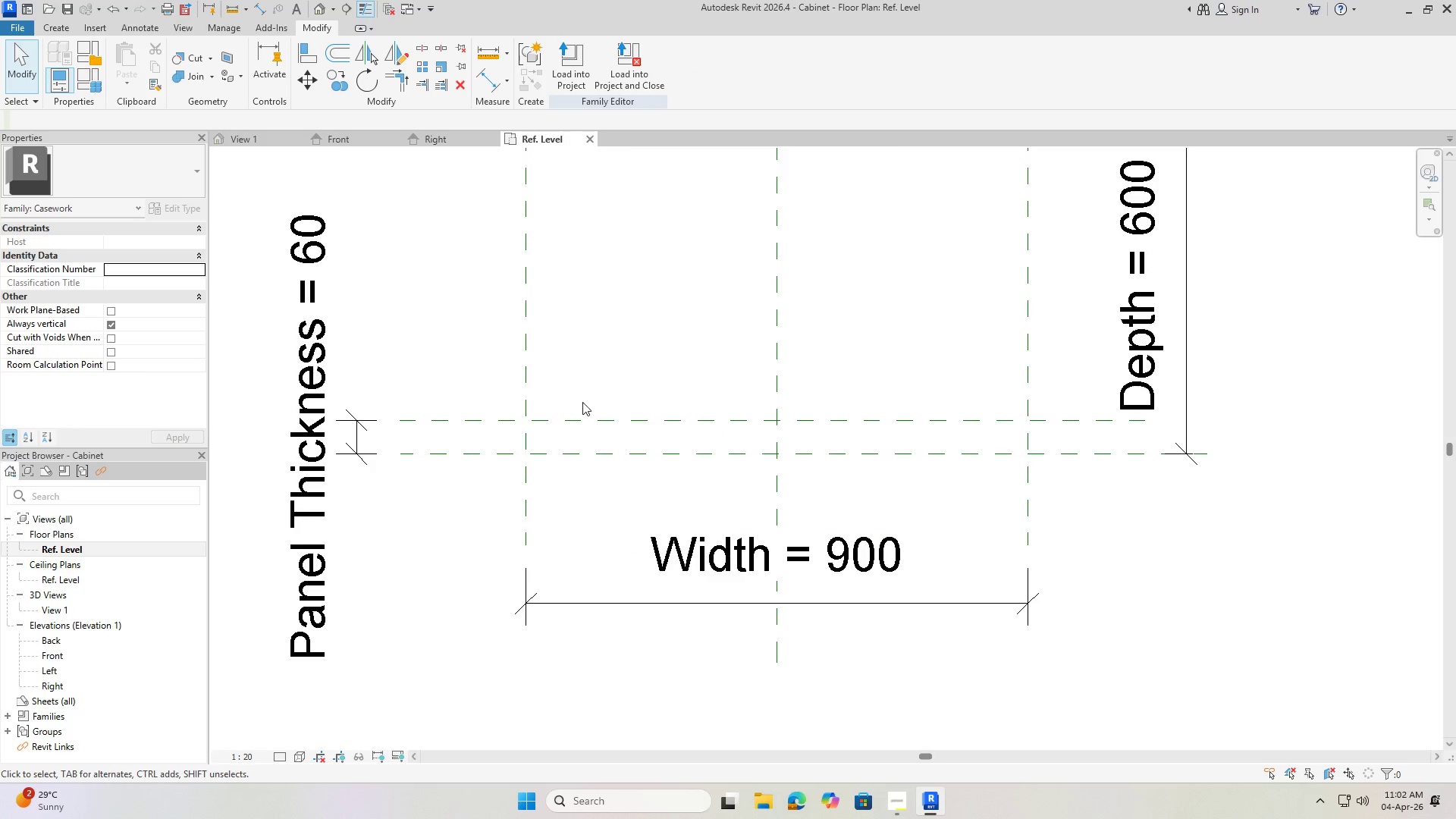 
scroll: coordinate [588, 404], scroll_direction: down, amount: 1.0
 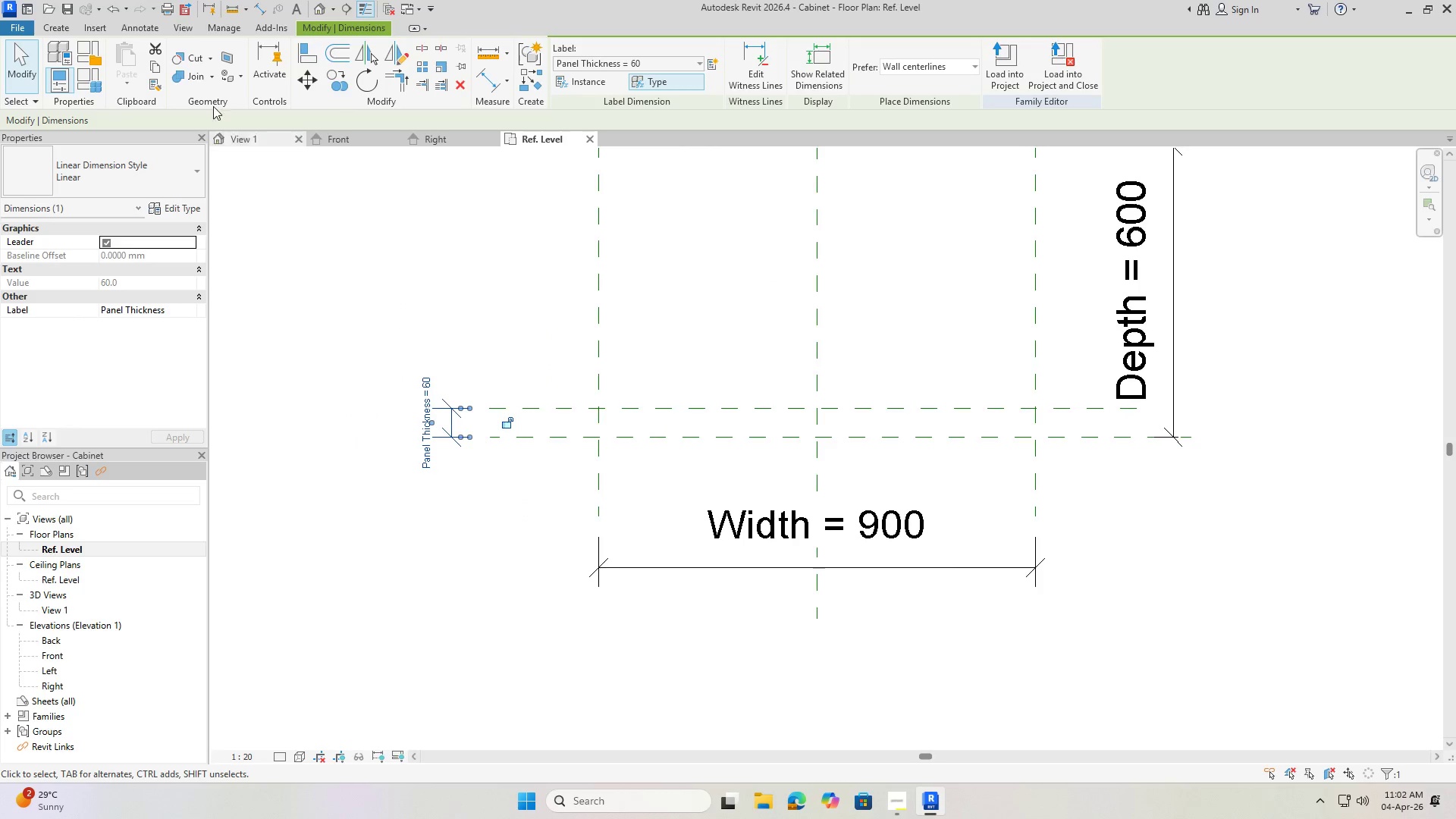 
left_click([99, 81])
 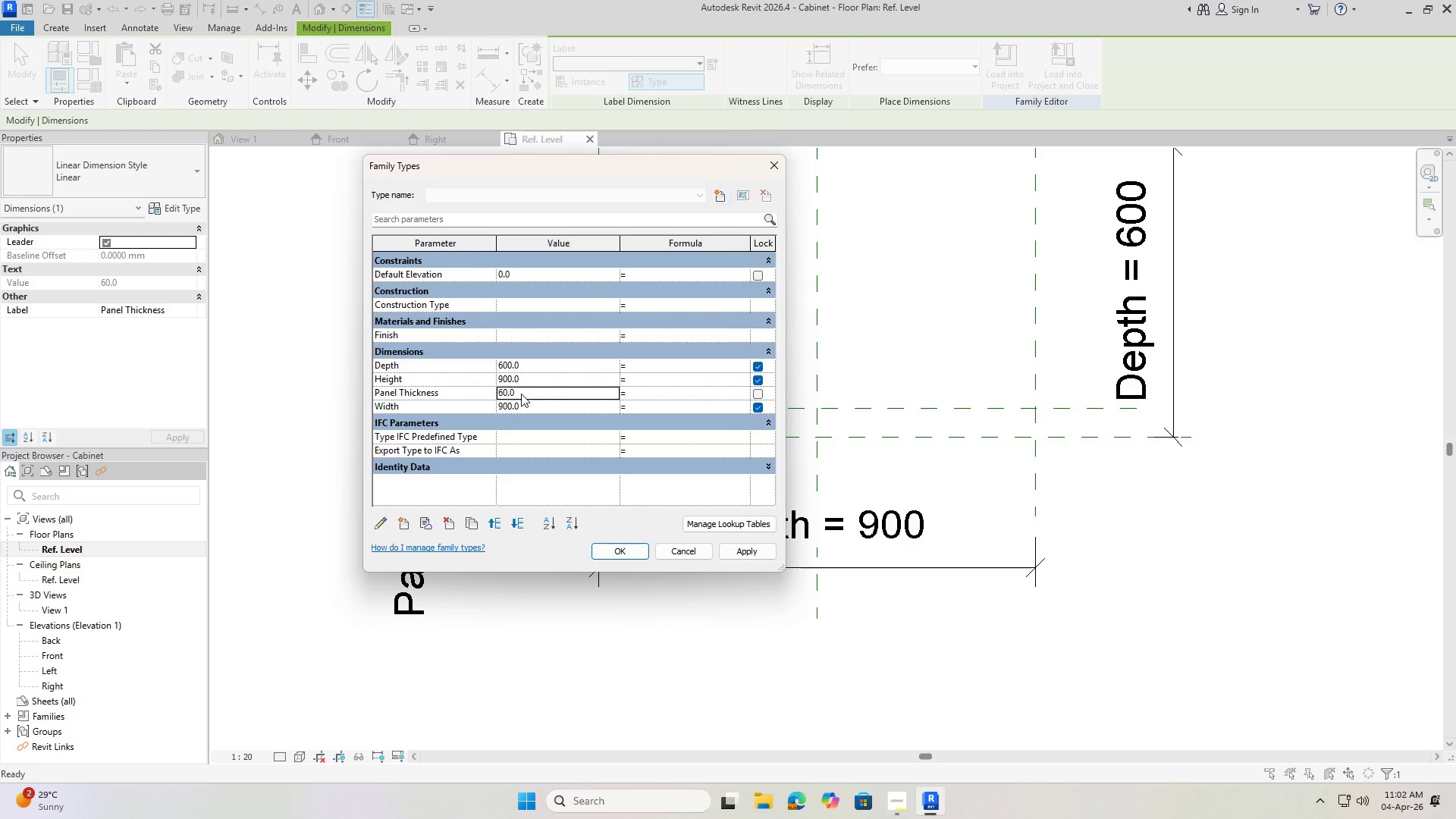 
wait(5.16)
 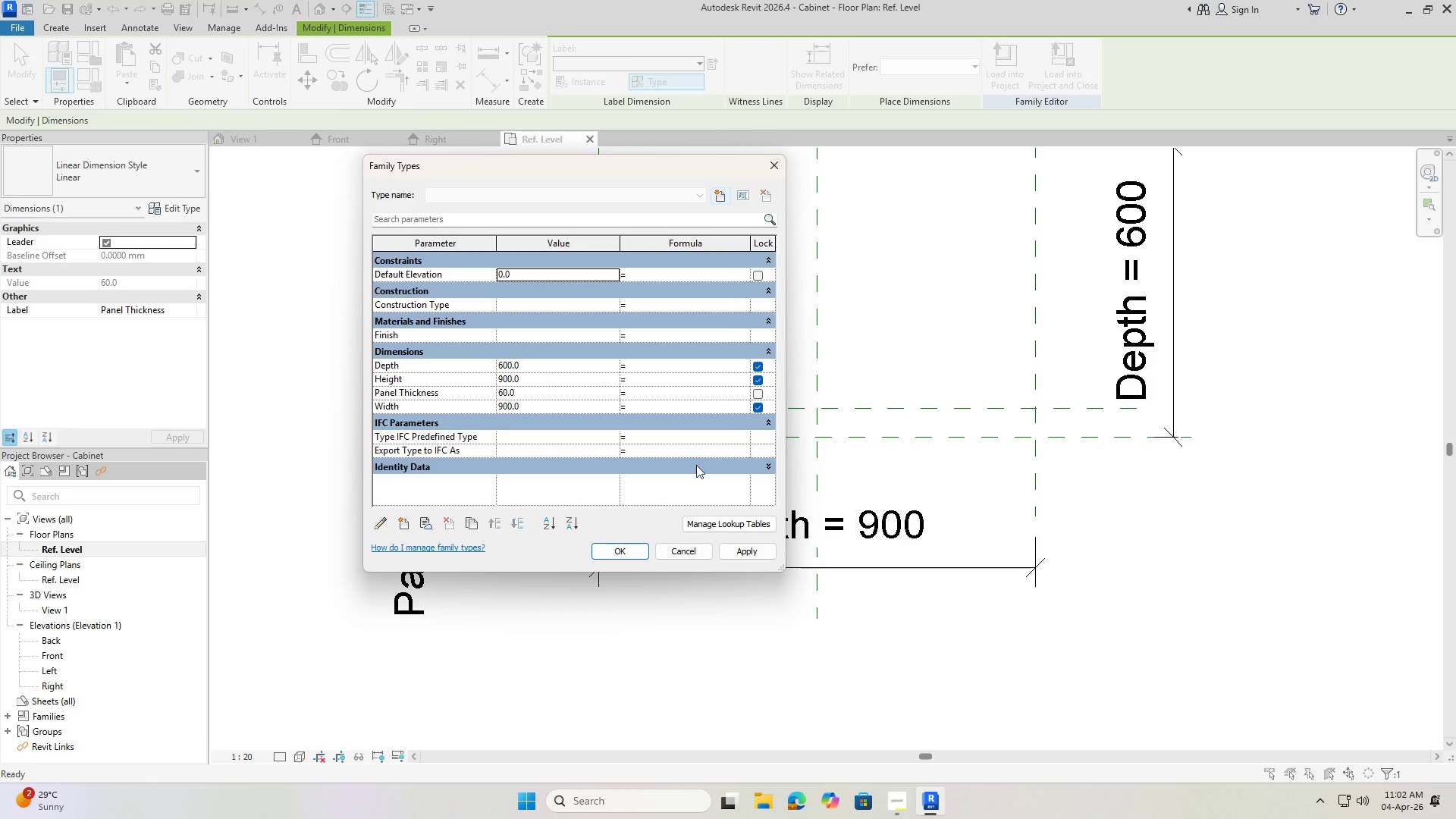 
key(Backspace)
 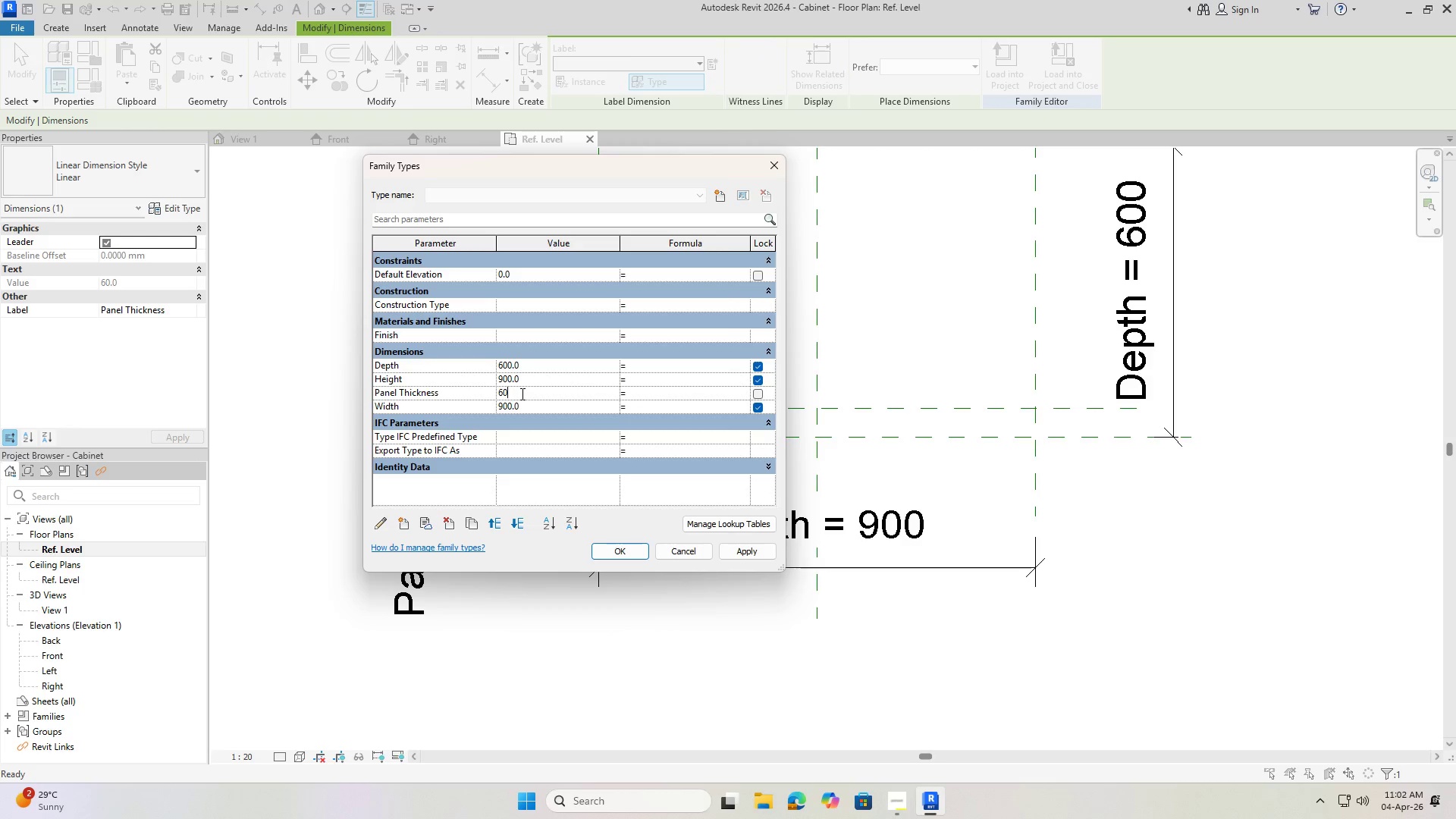 
key(Backspace)
 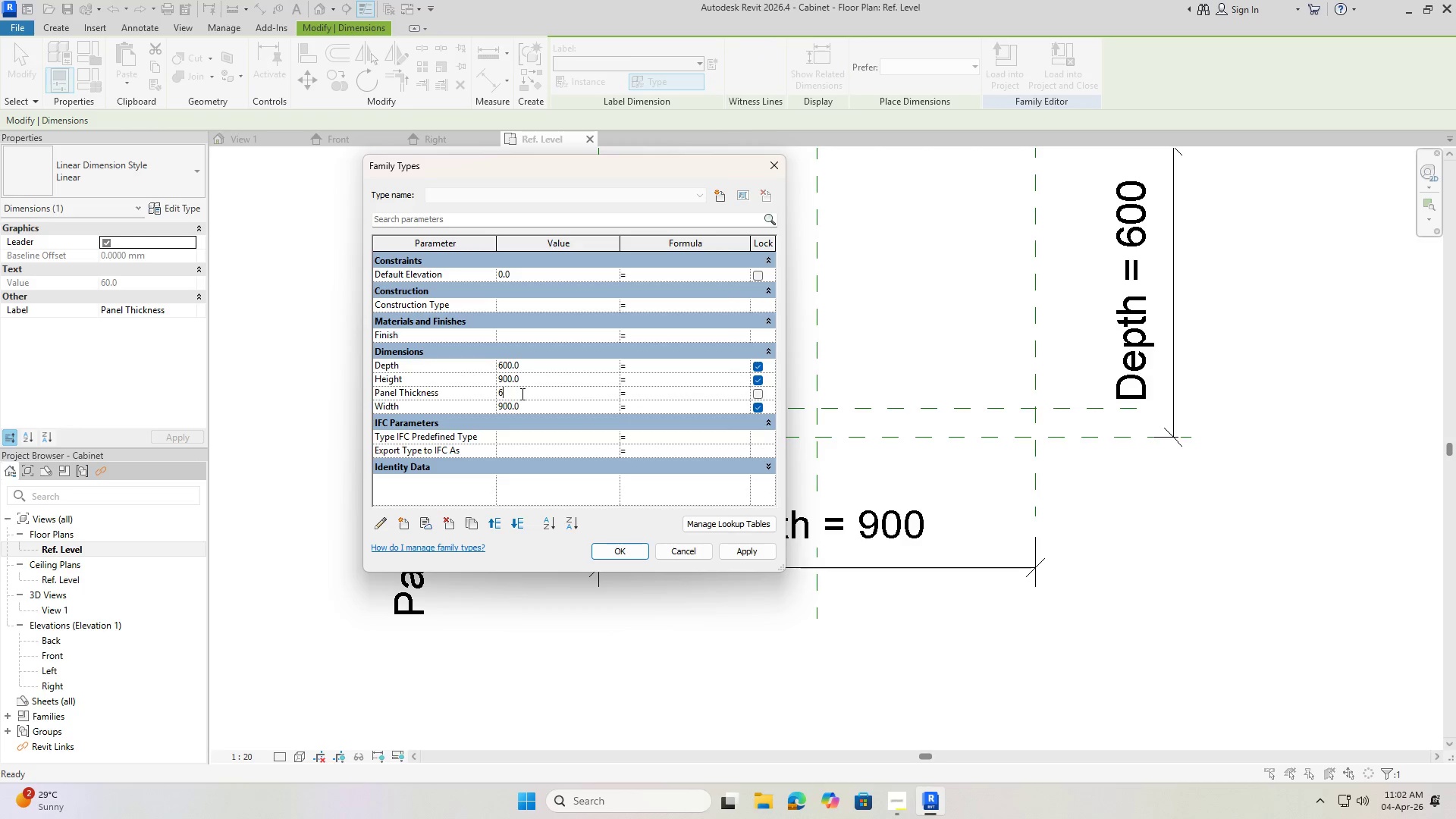 
key(Backspace)
 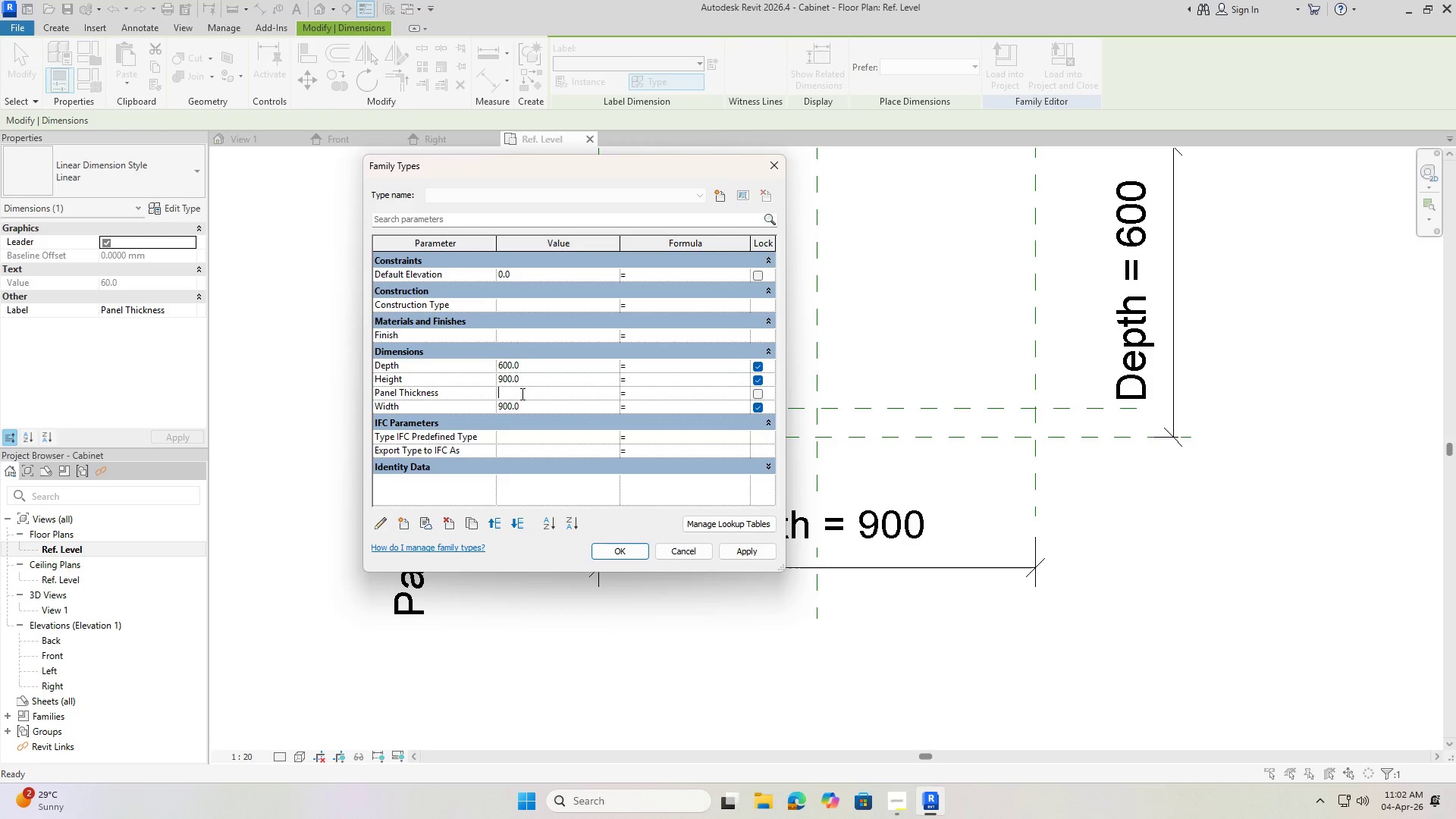 
key(Backspace)
 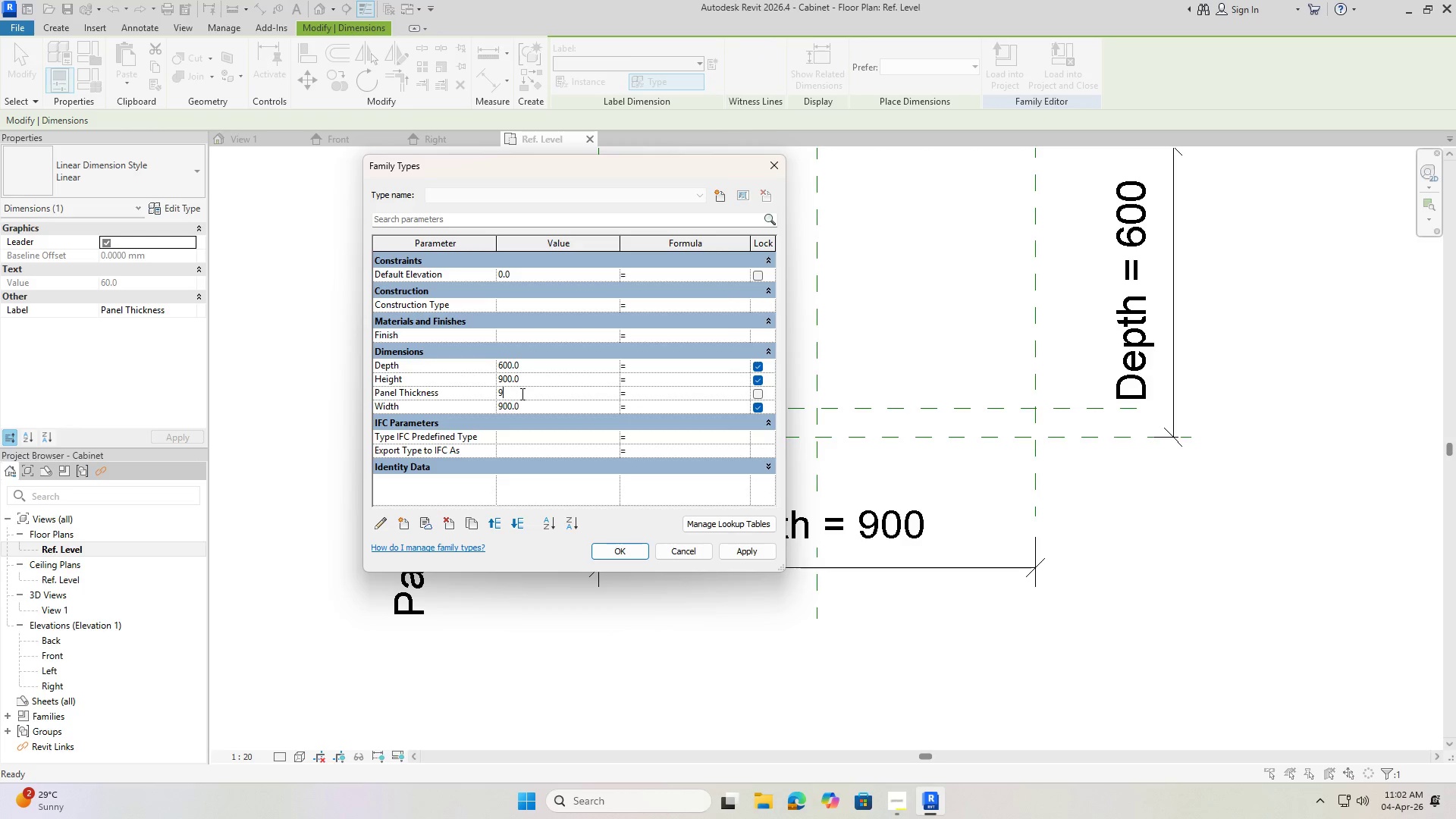 
key(Numpad9)
 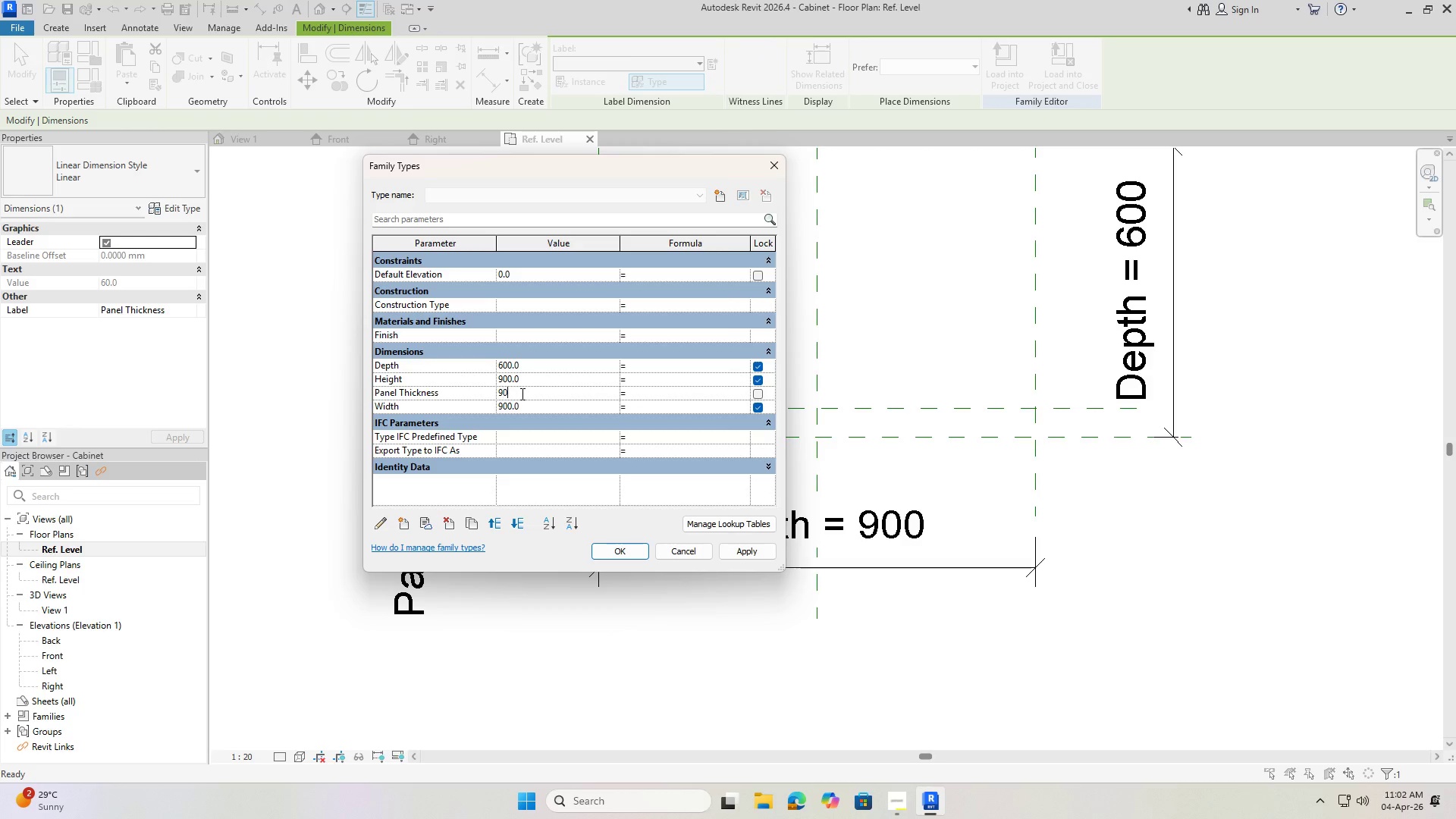 
key(Numpad0)
 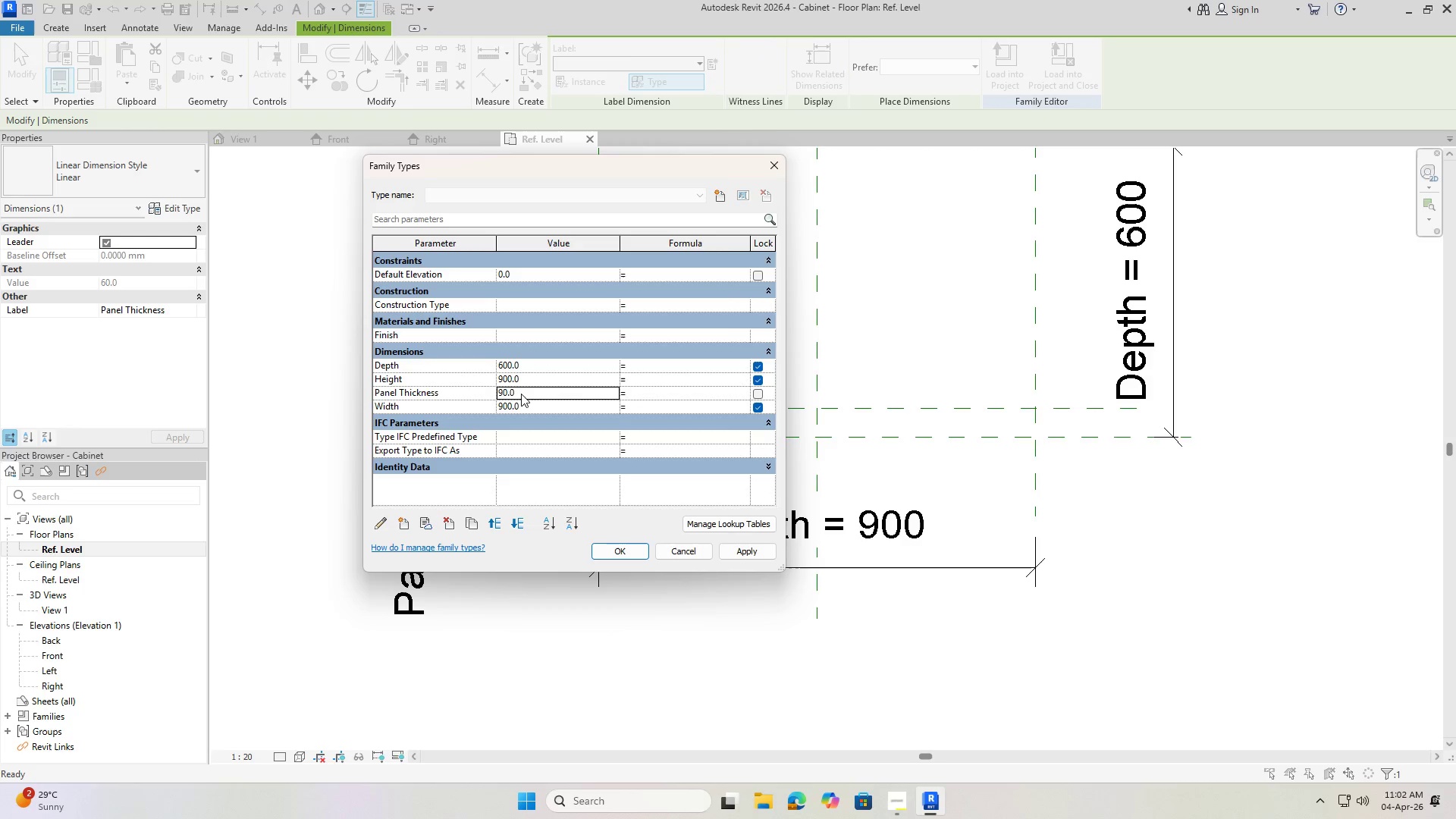 
key(NumpadEnter)
 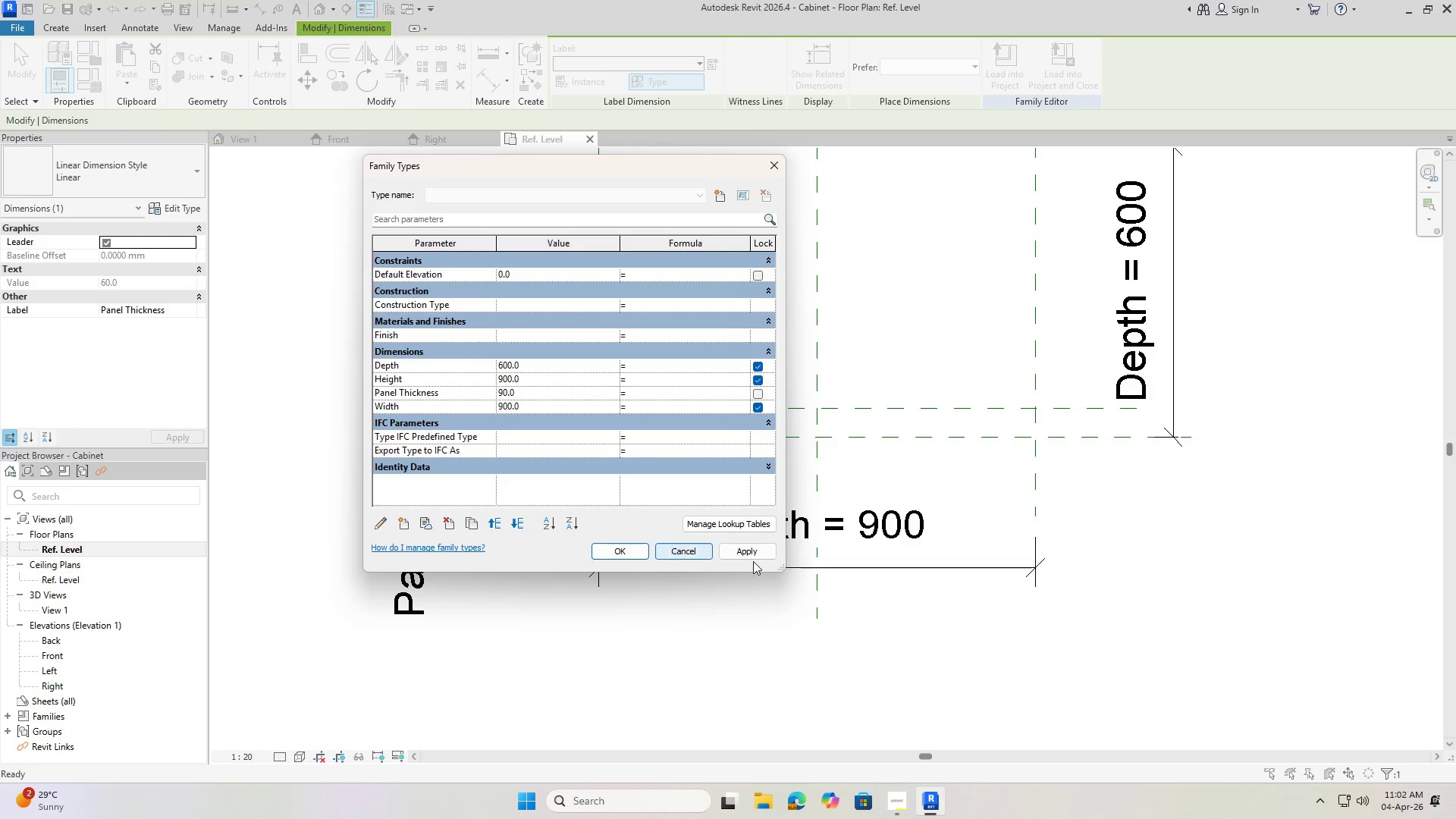 
left_click([761, 561])
 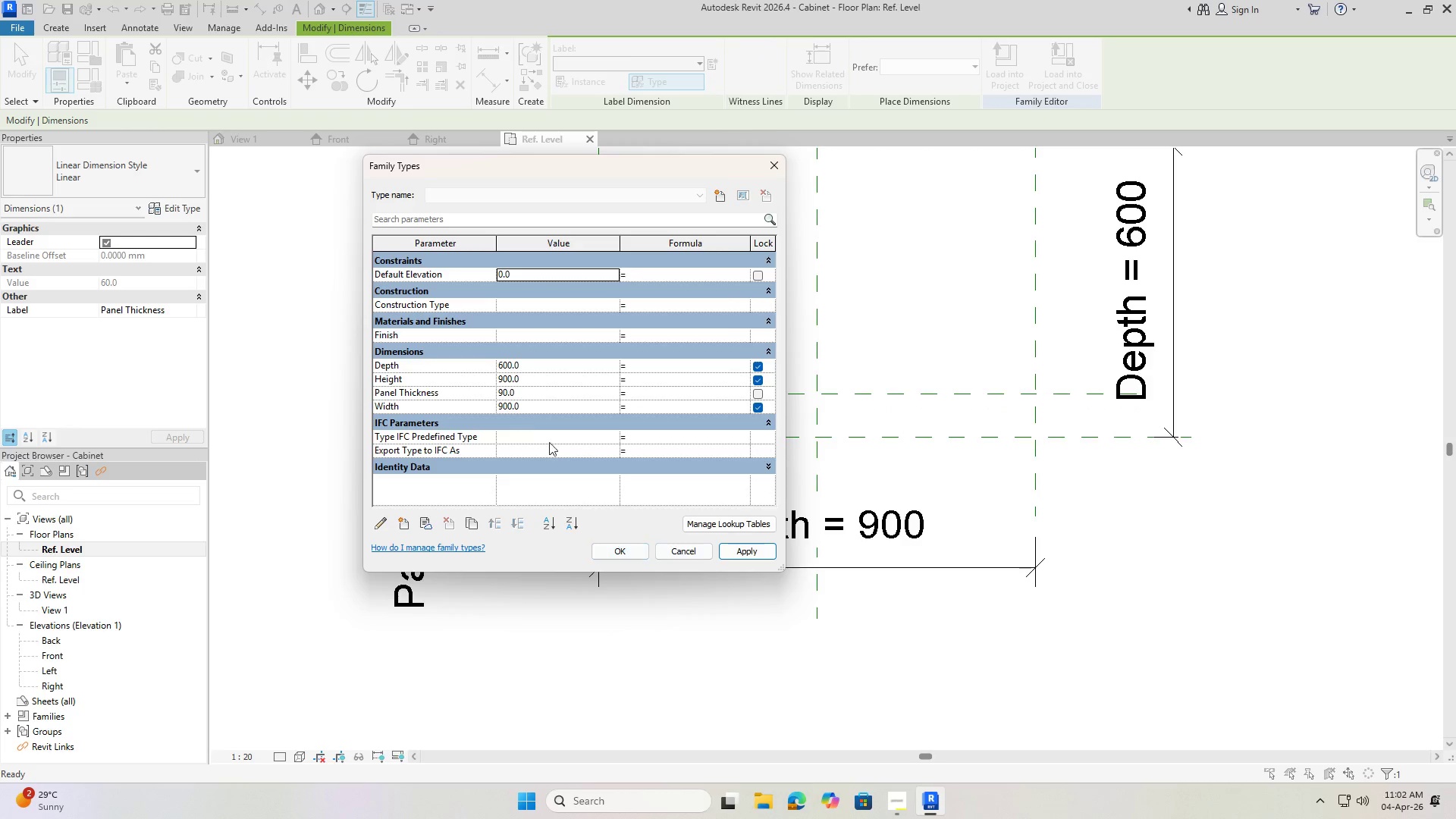 
left_click([527, 394])
 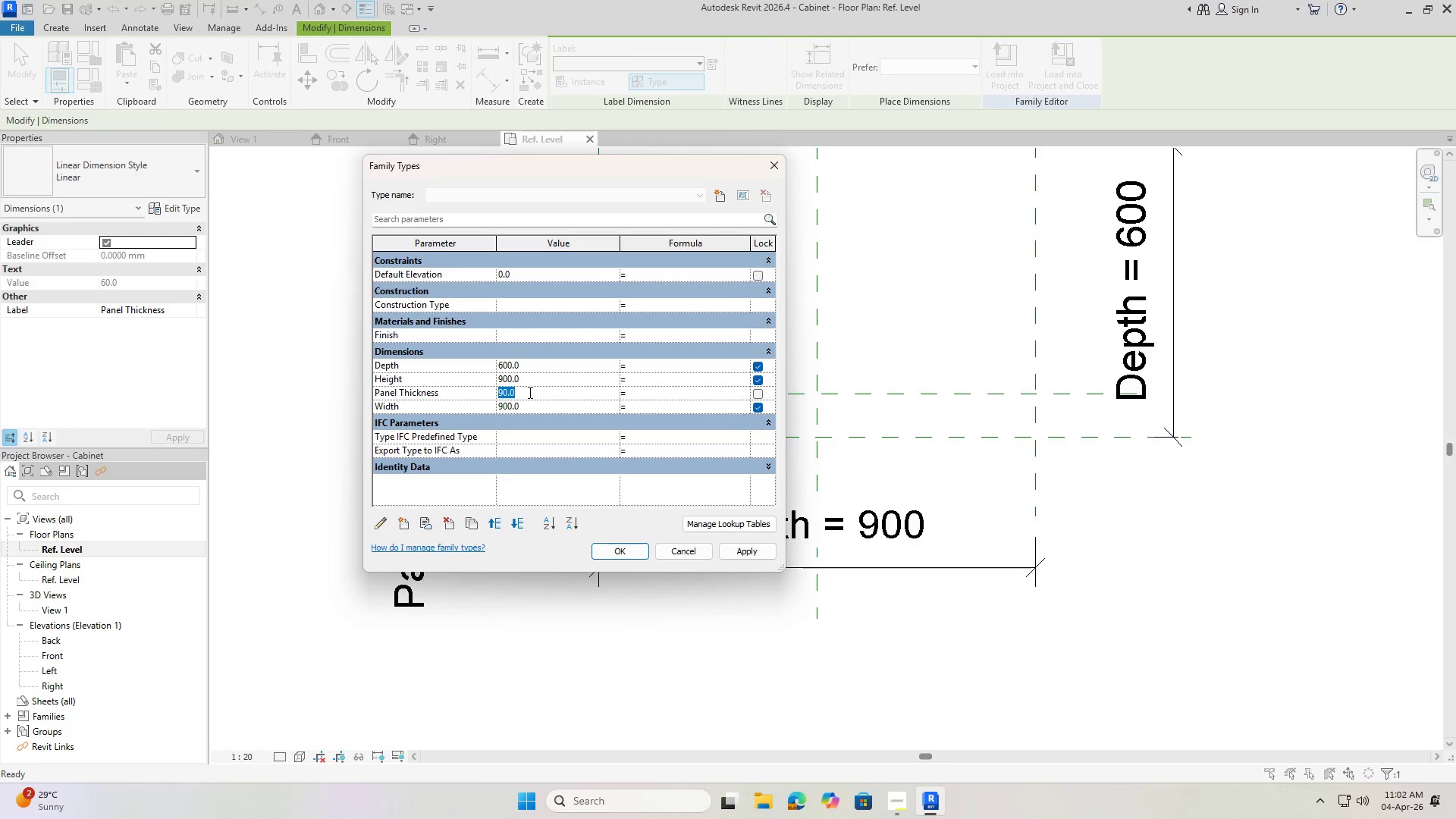 
key(Numpad1)
 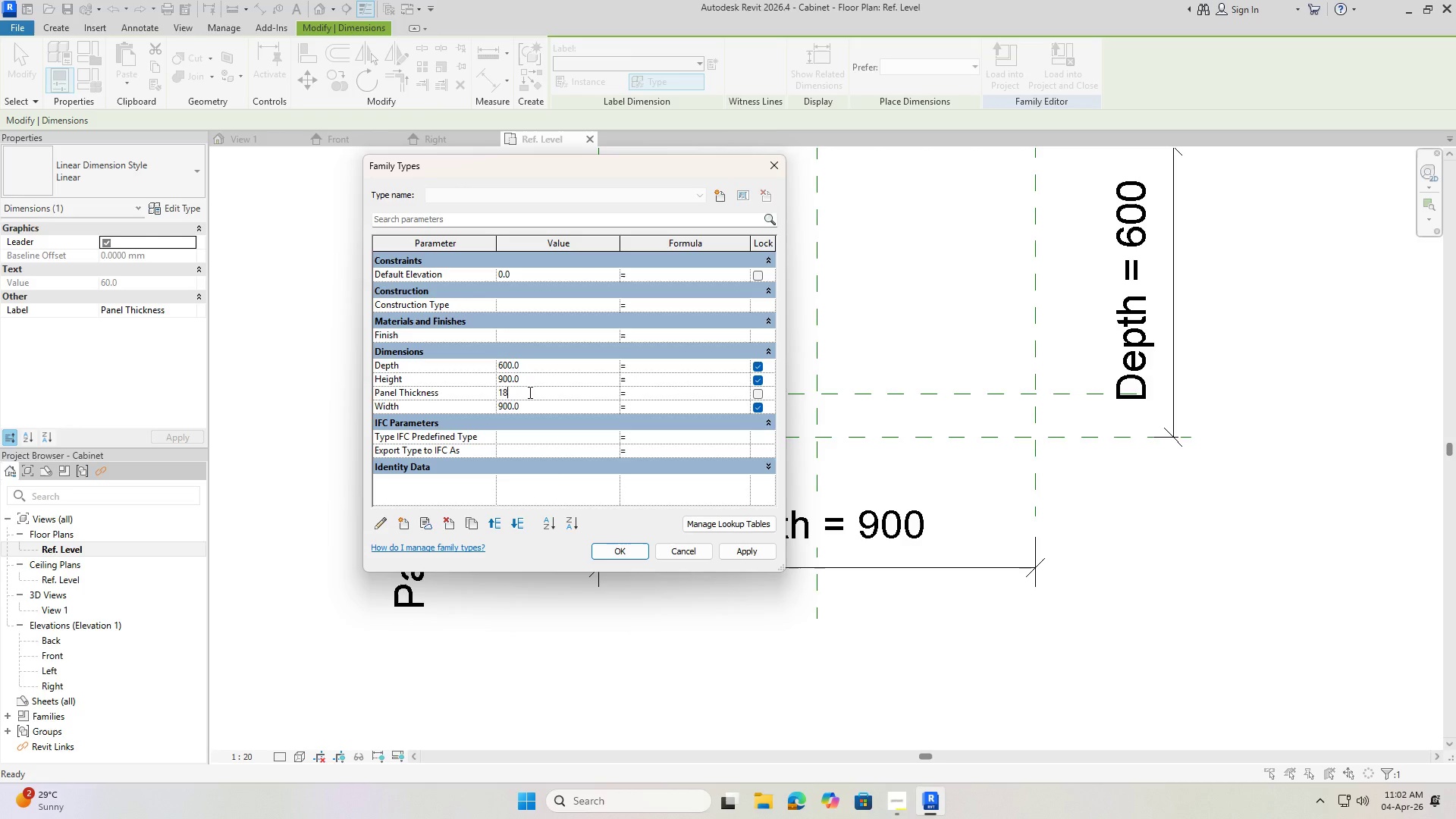 
key(Numpad8)
 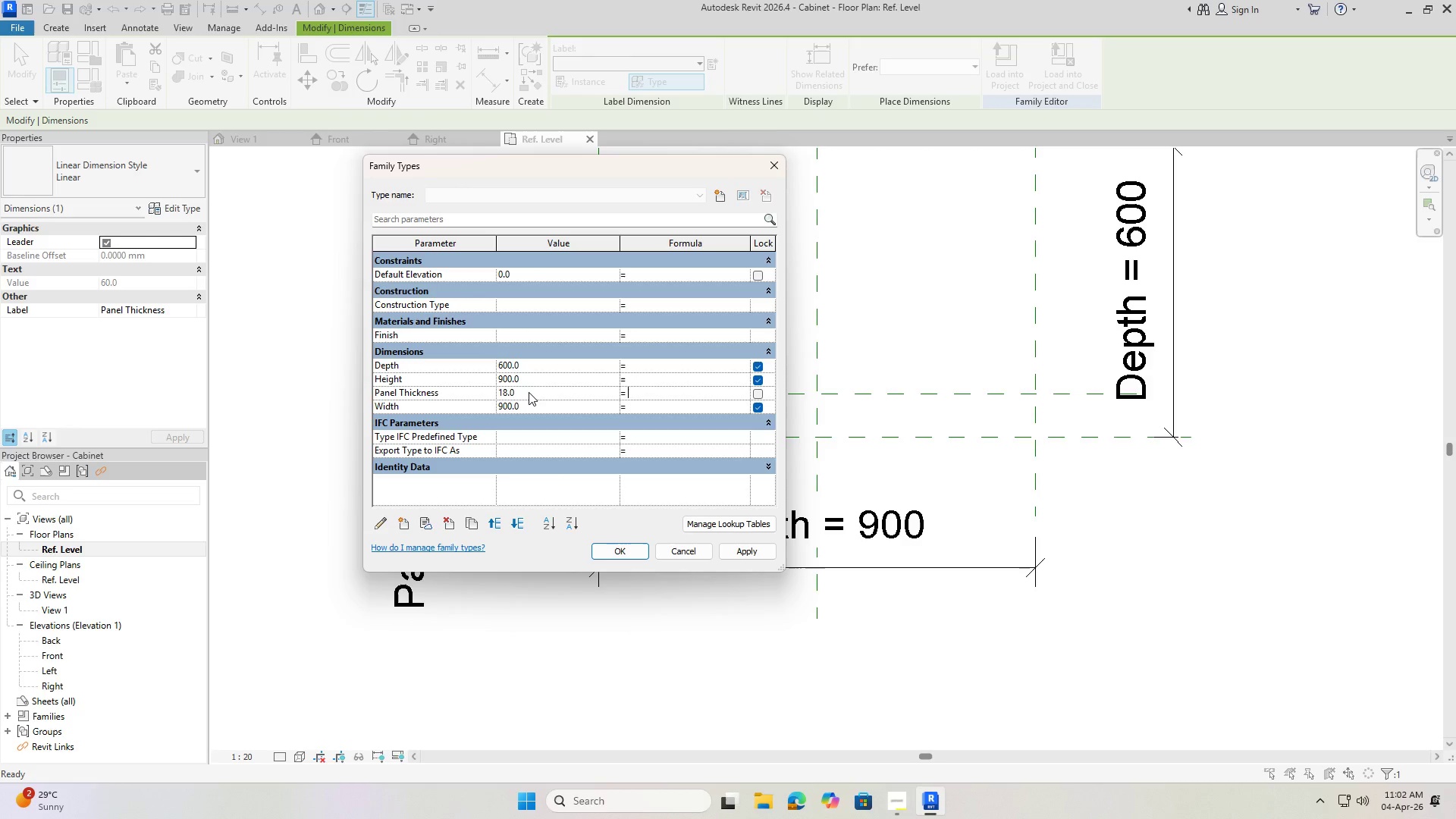 
key(NumpadEnter)
 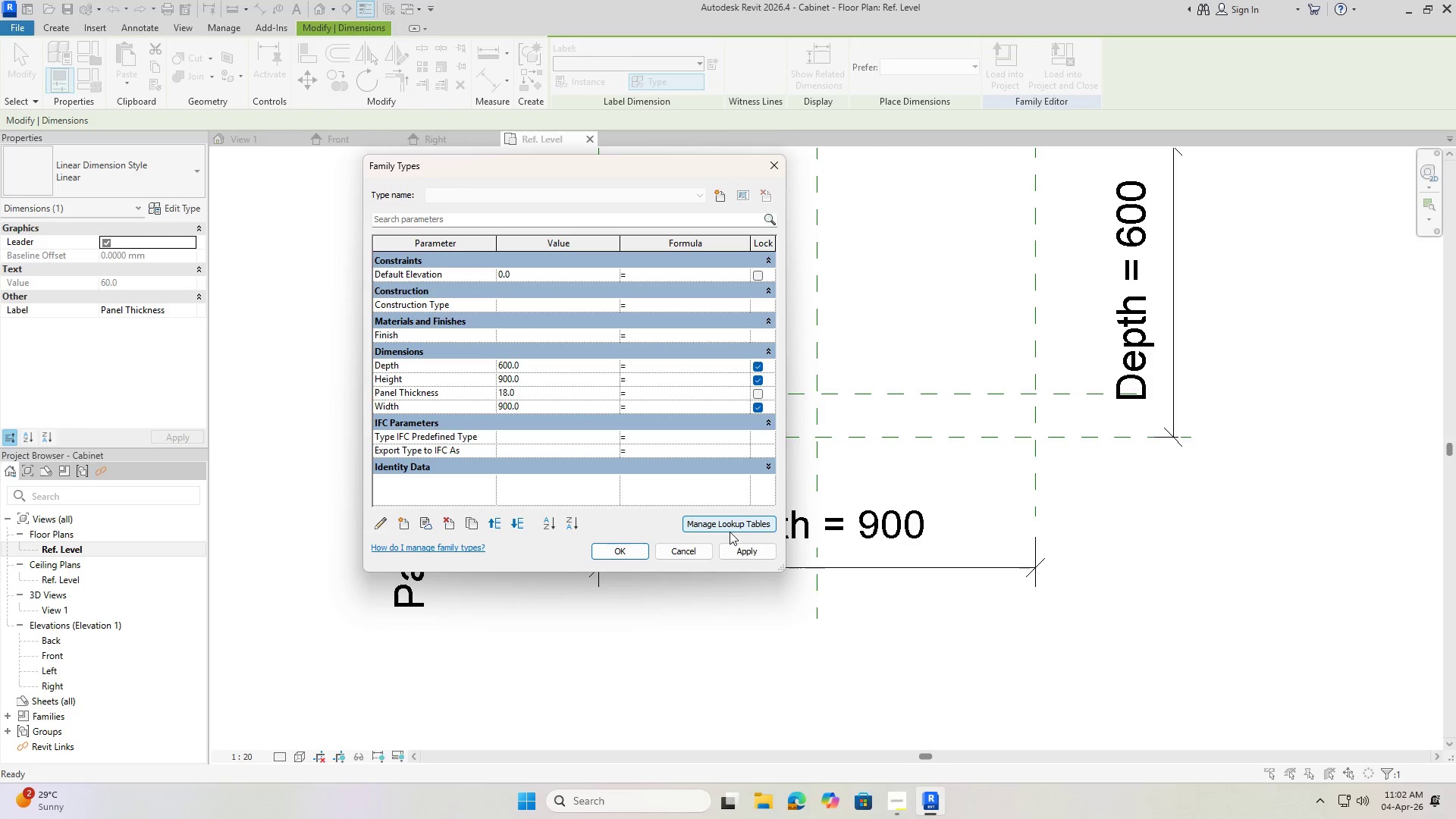 
left_click([740, 551])
 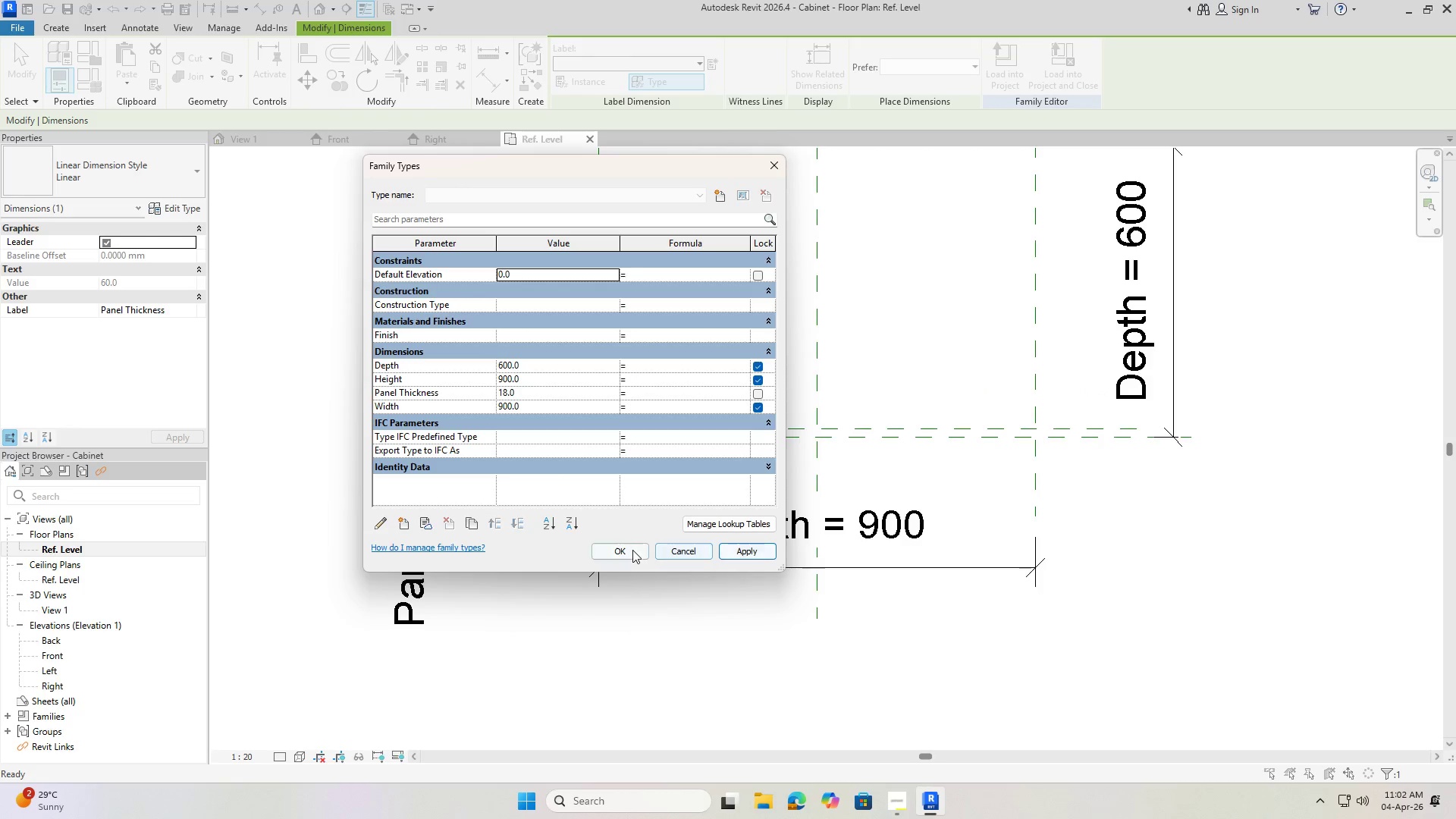 
left_click([630, 550])
 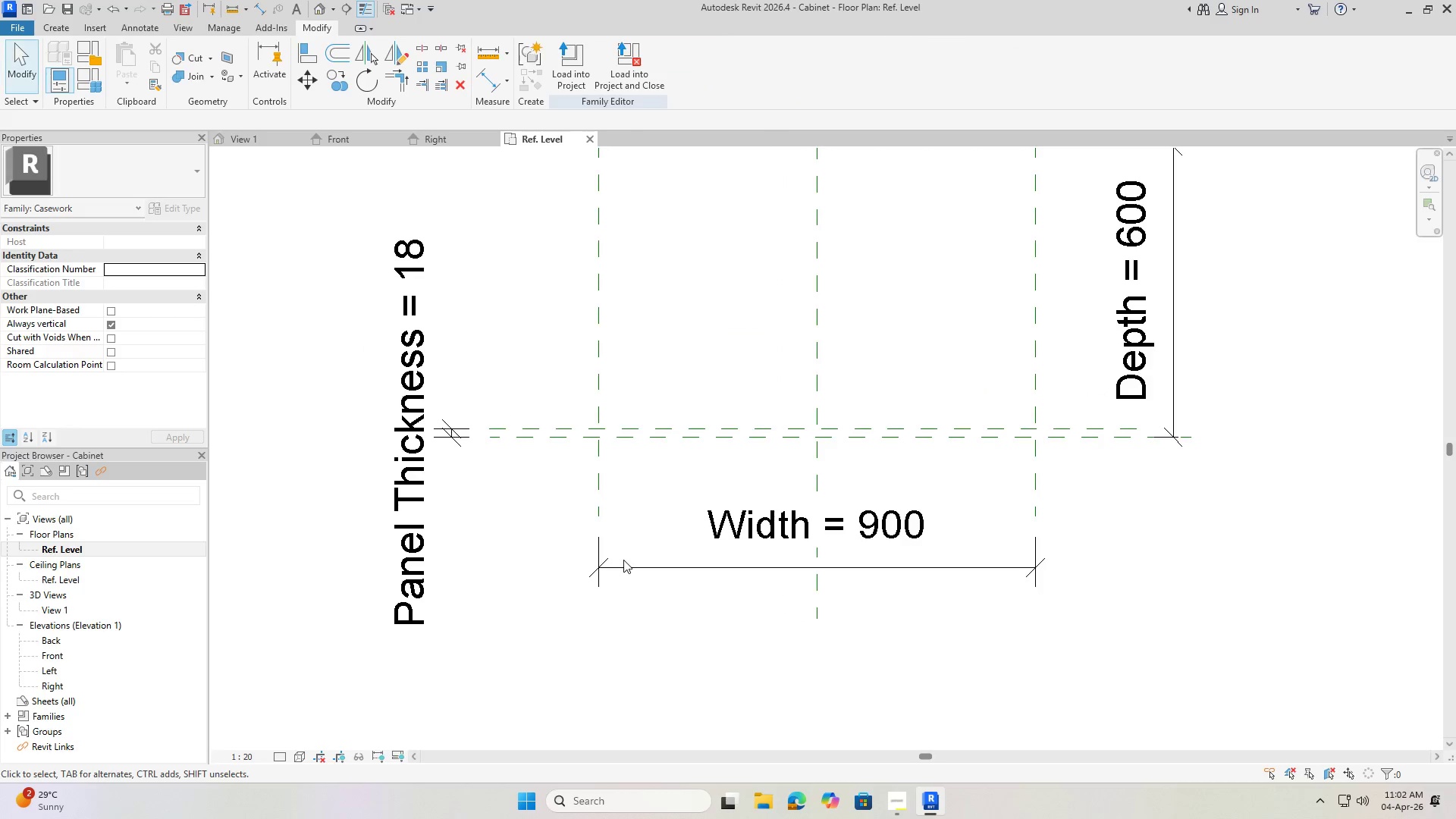 
key(Escape)
 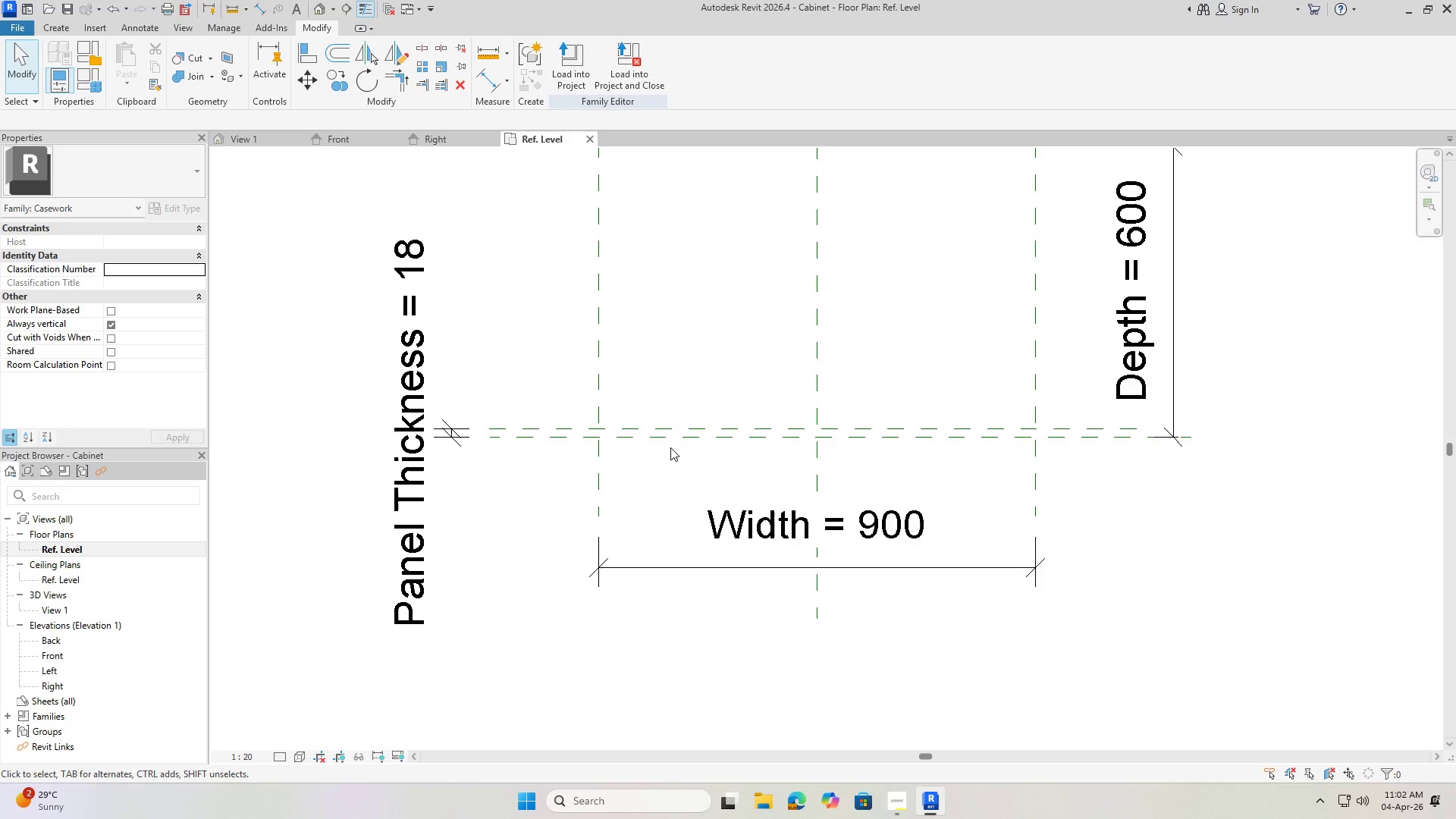 
wait(15.48)
 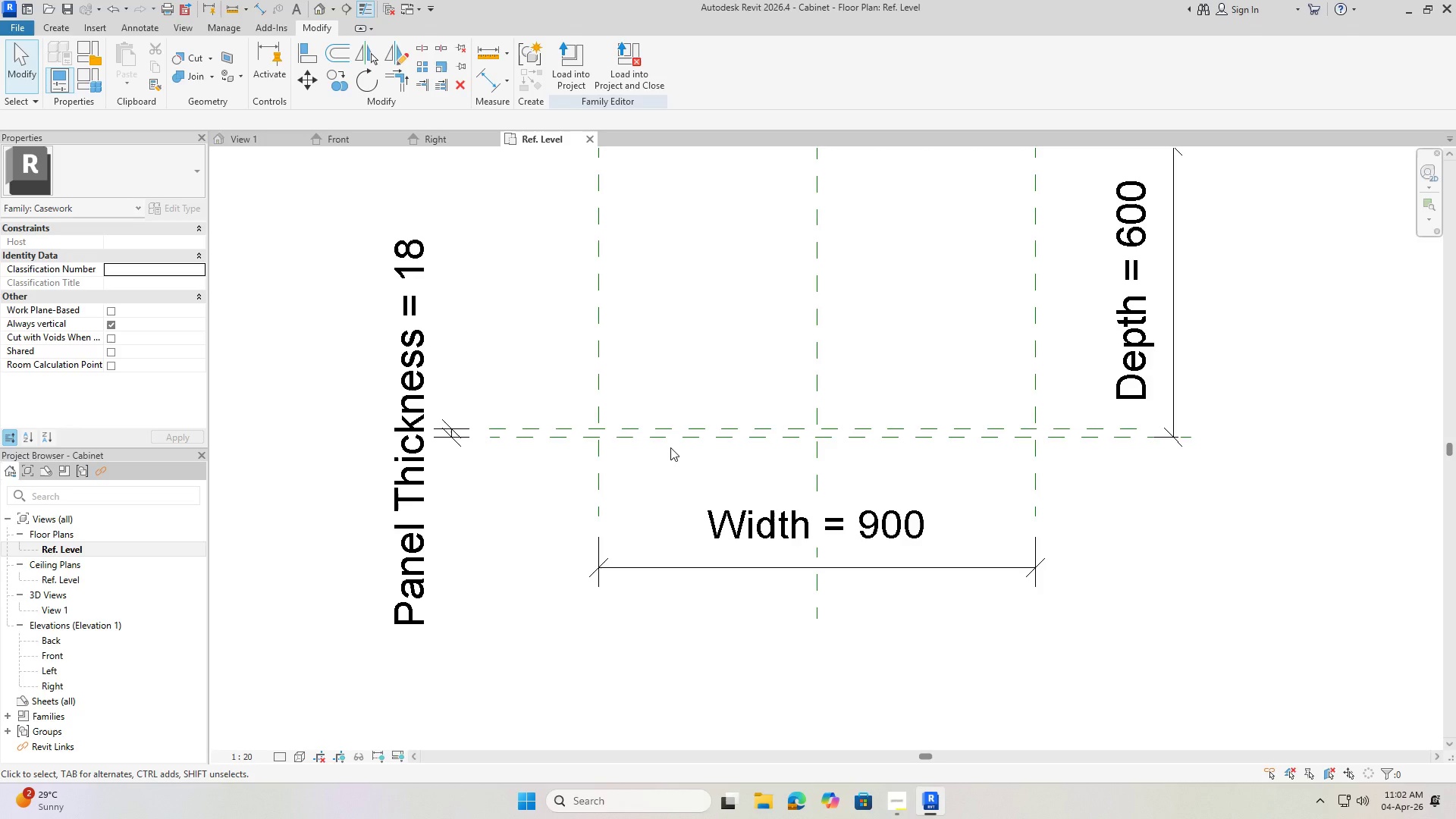 
scroll: coordinate [669, 366], scroll_direction: down, amount: 2.0
 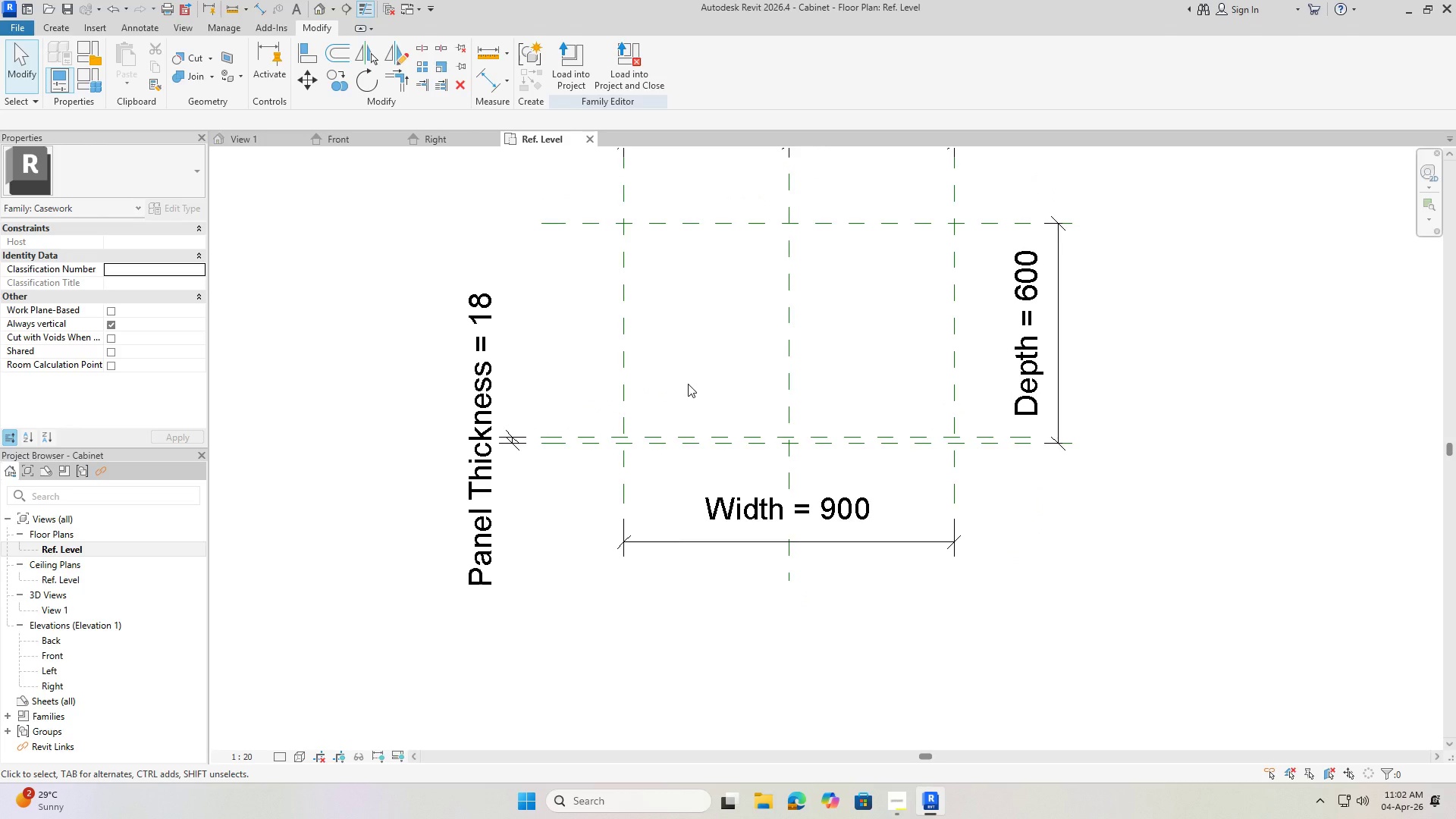 
wait(10.82)
 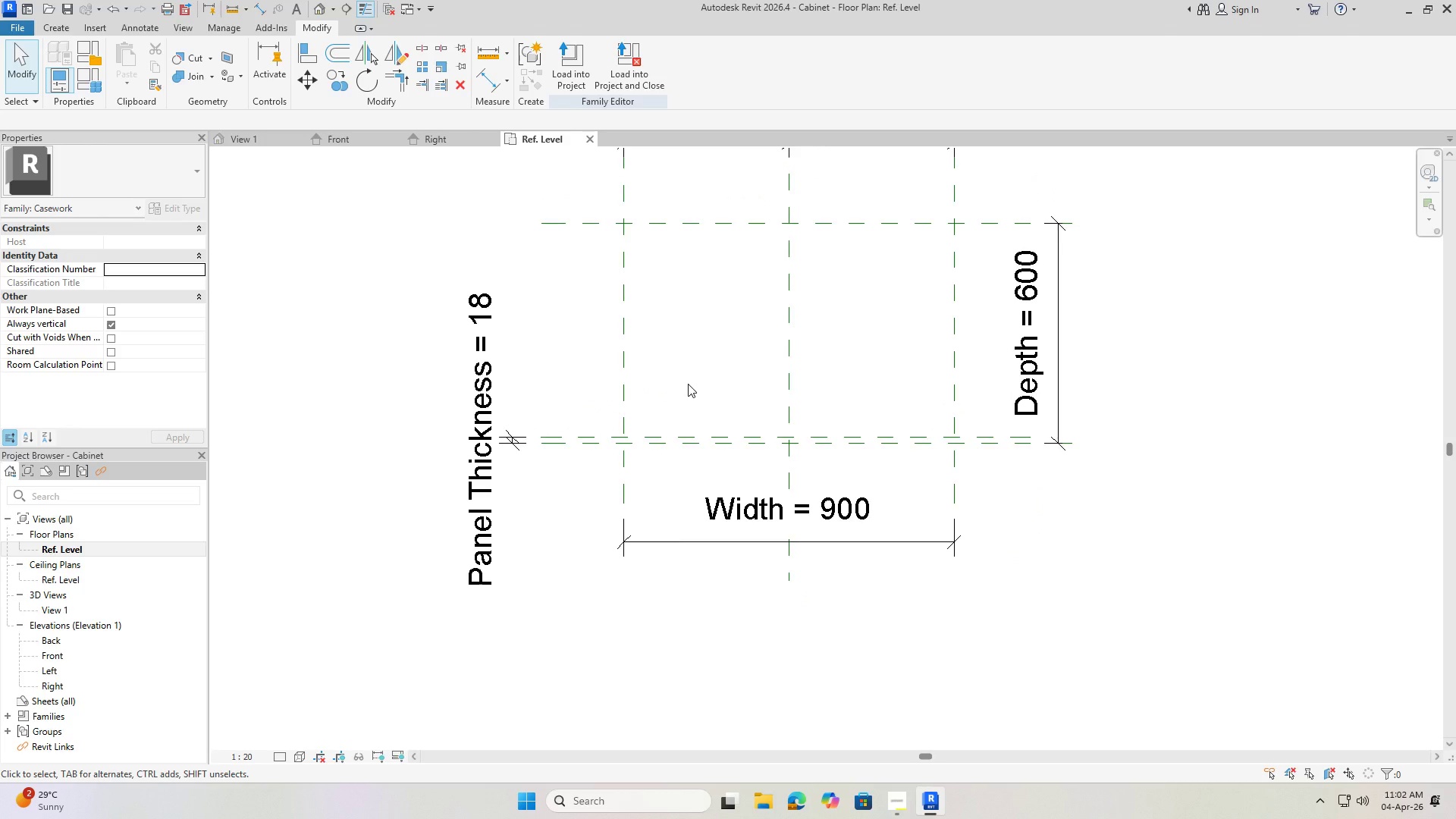 
left_click([635, 356])
 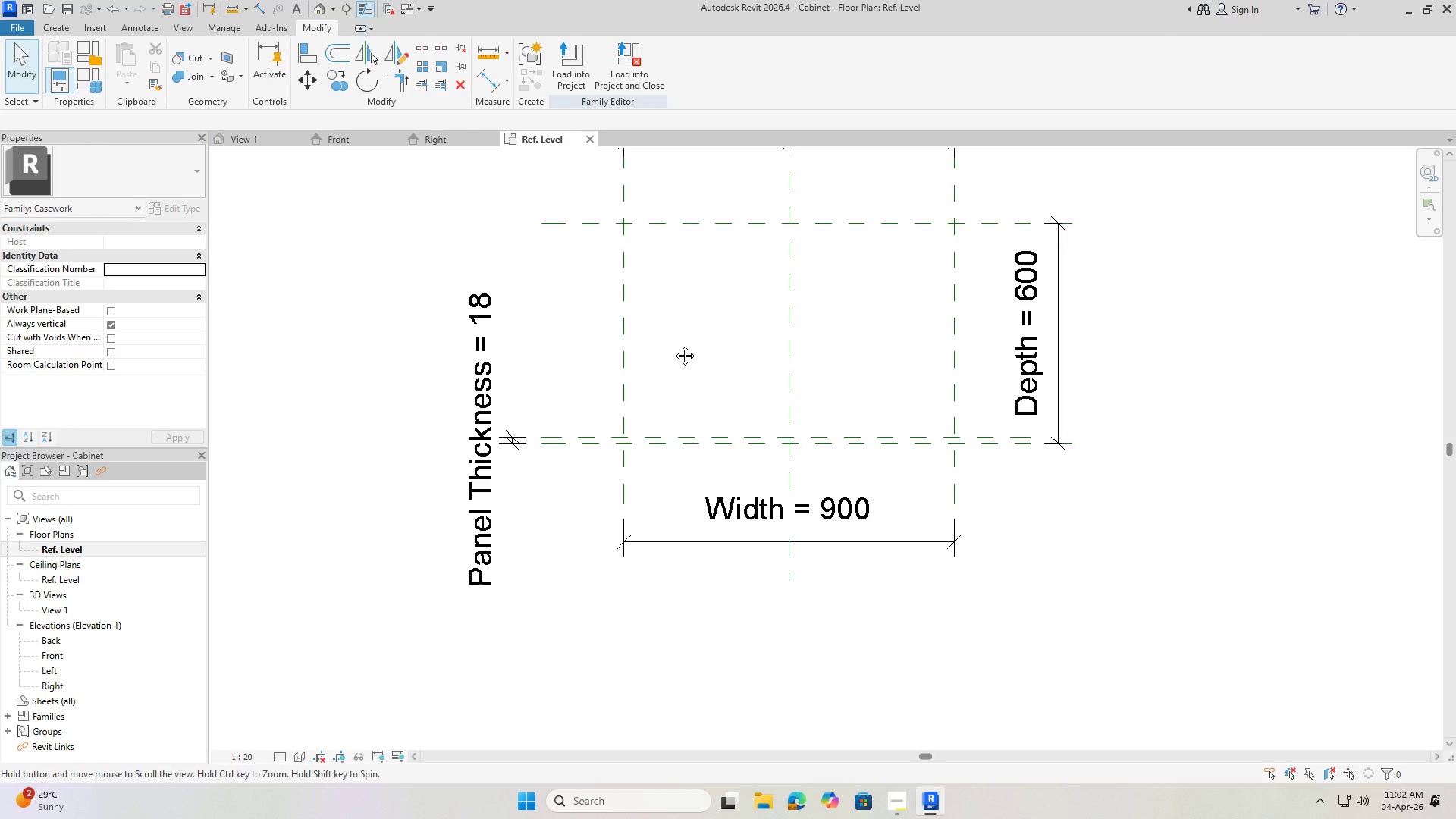 
key(Escape)
 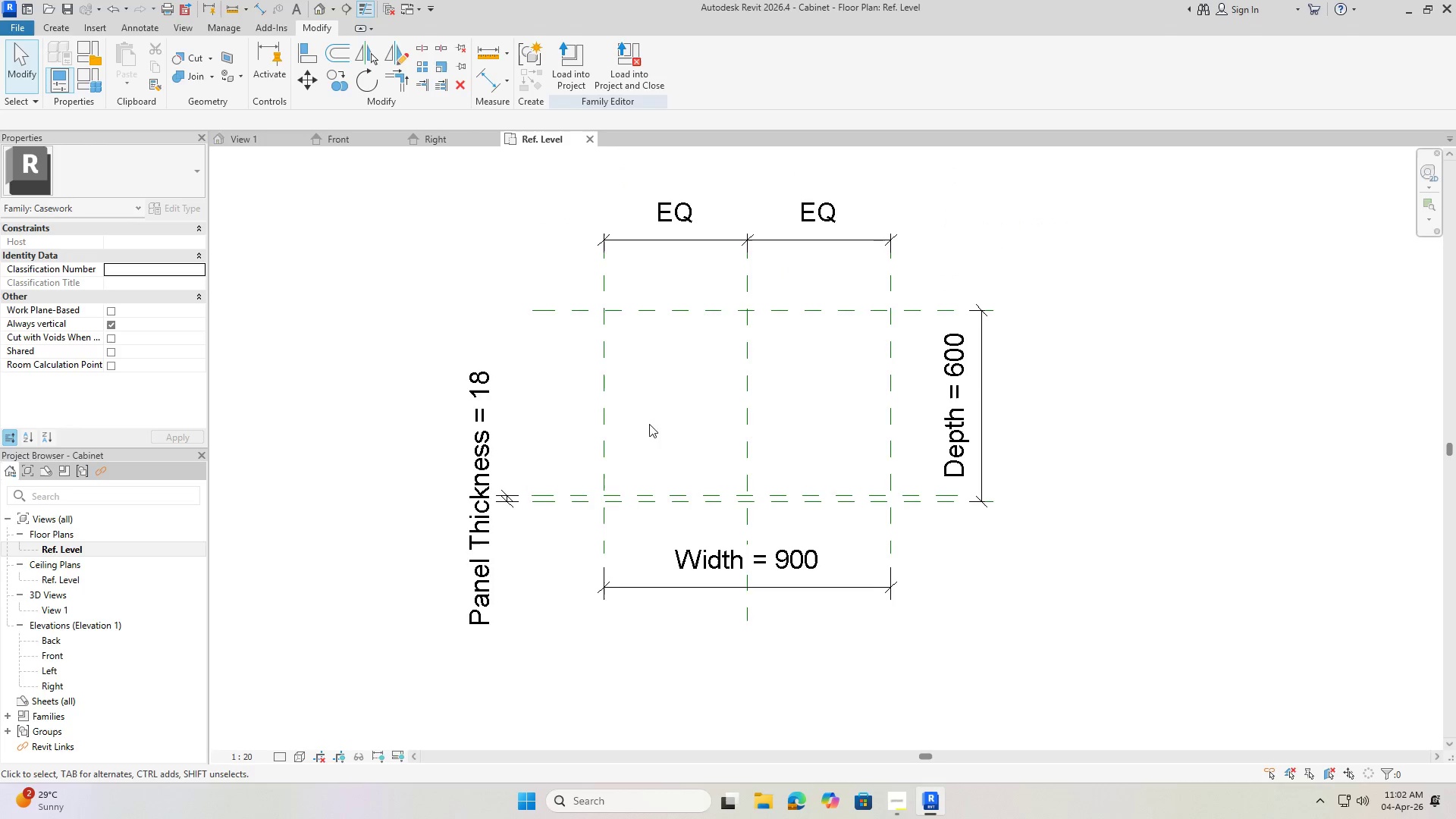 
key(Escape)
 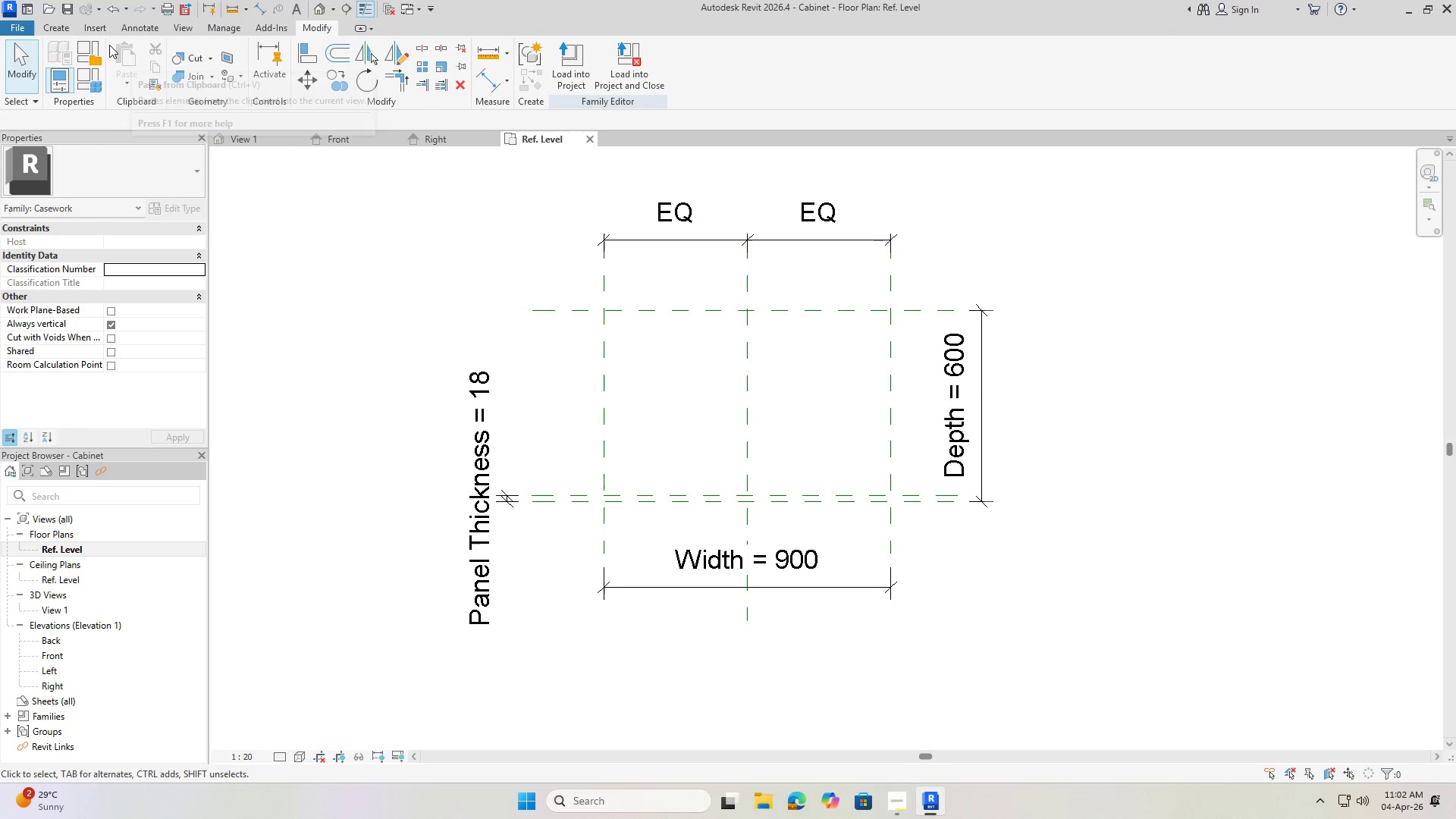 
scroll: coordinate [674, 342], scroll_direction: down, amount: 1.0
 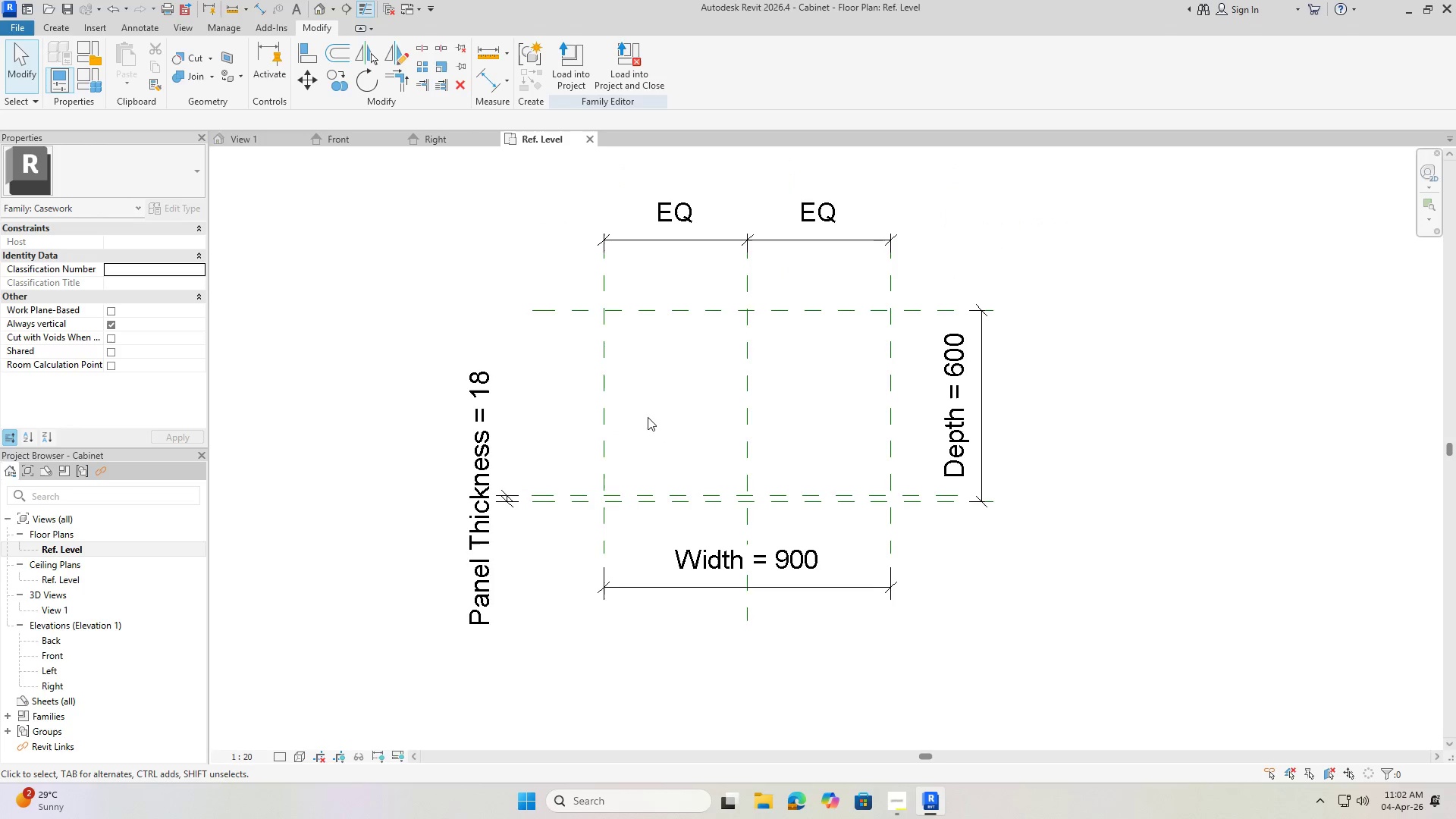 
left_click([55, 27])
 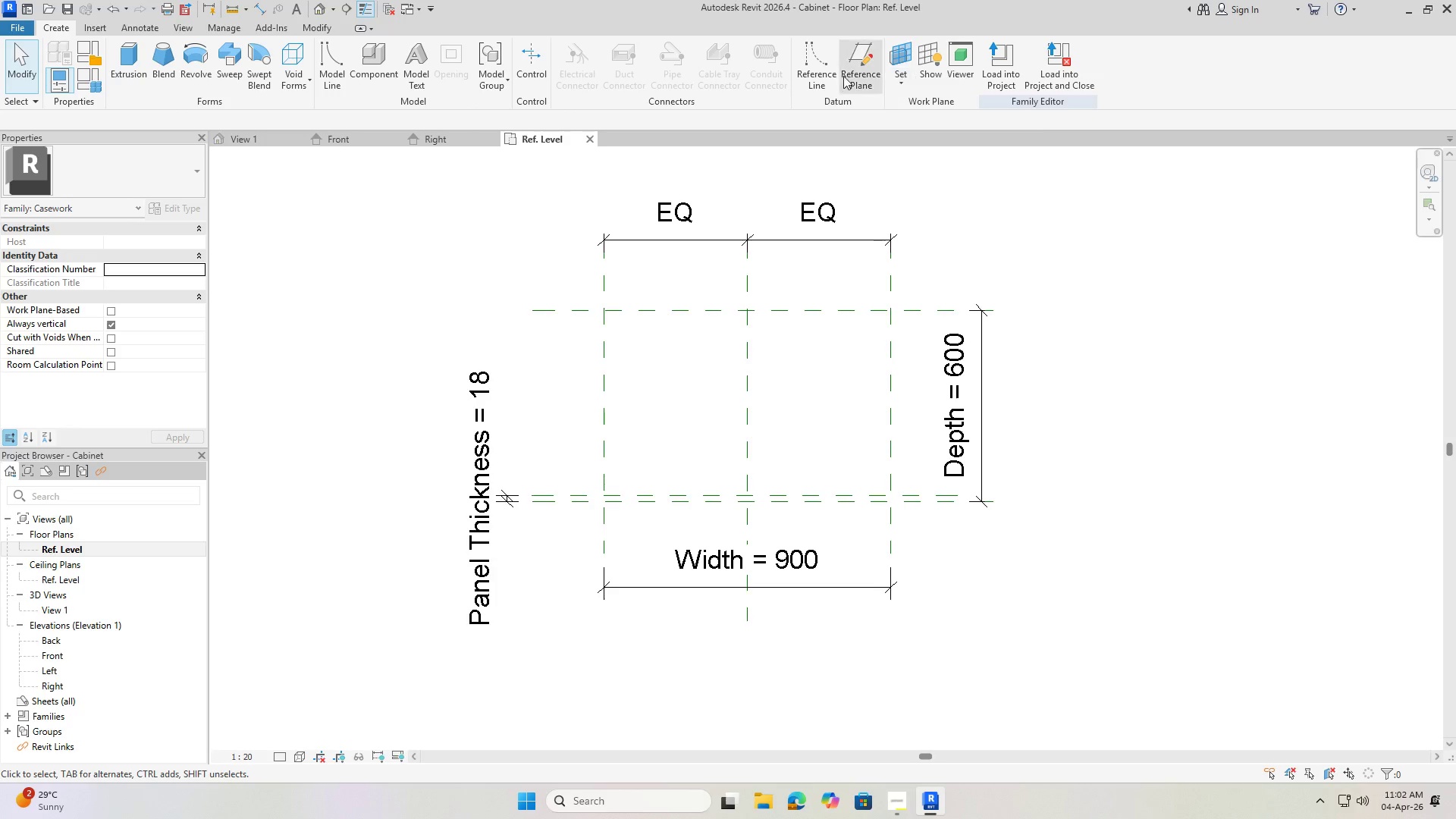 
left_click([849, 68])
 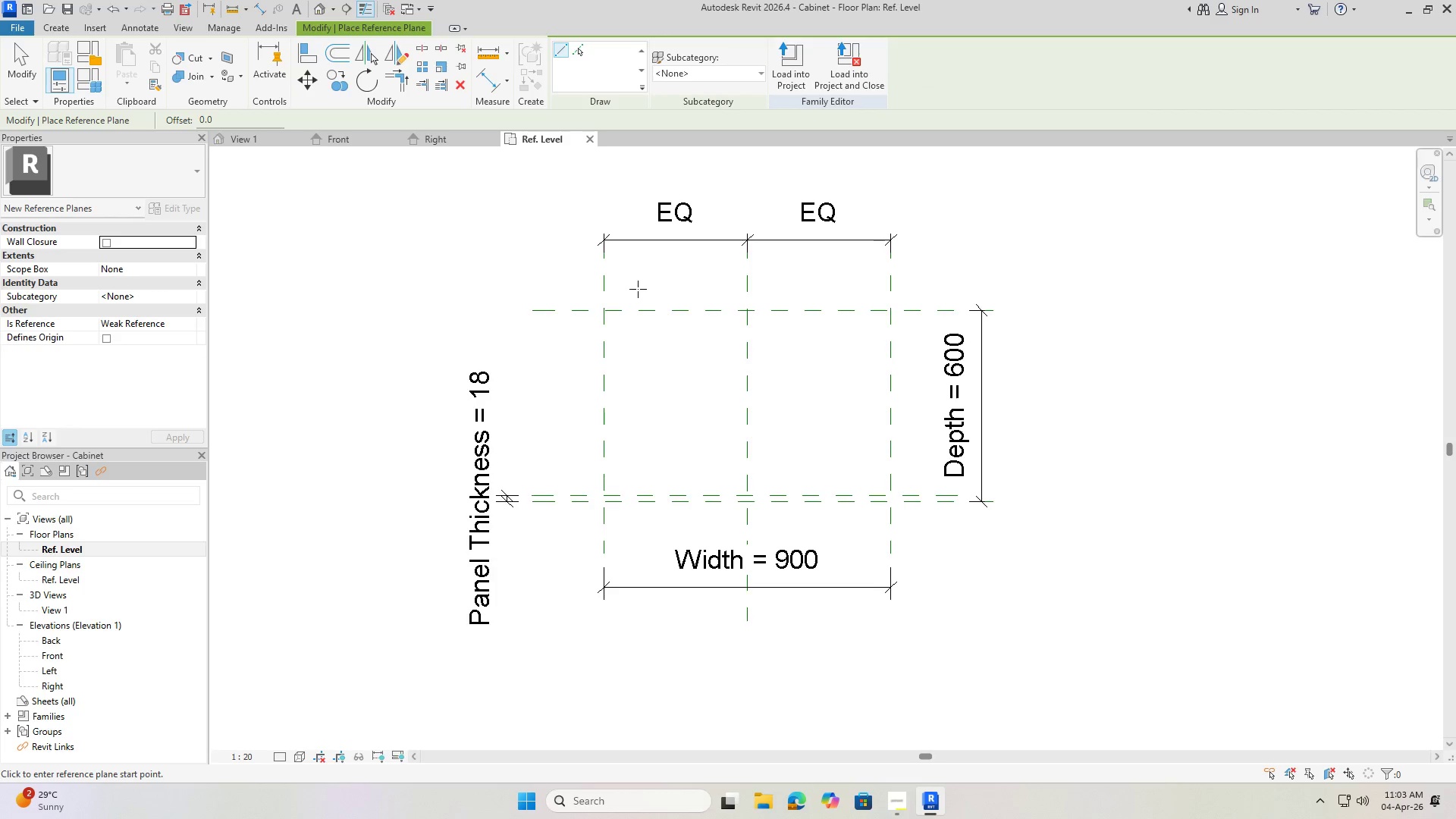 
left_click([625, 289])
 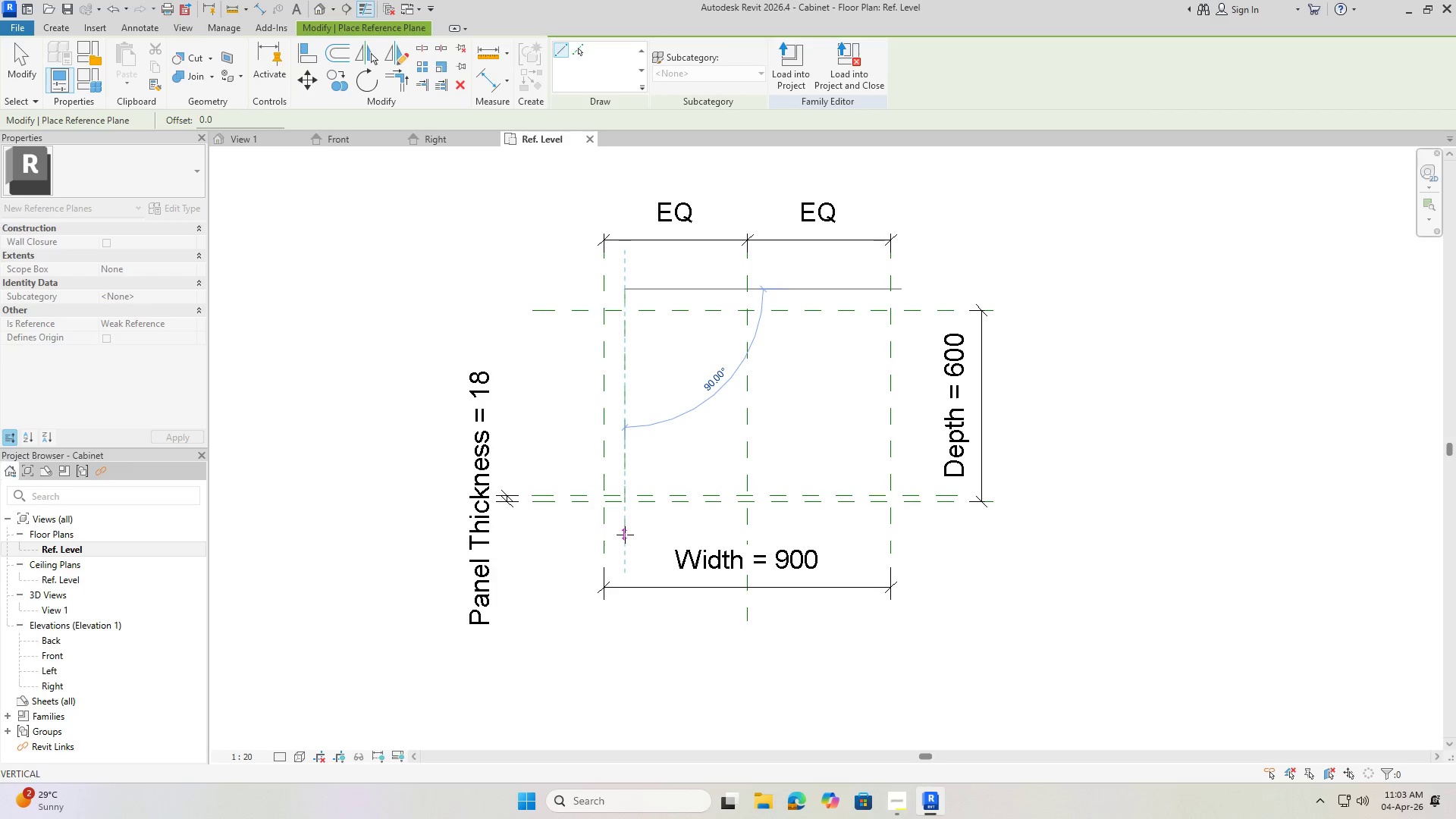 
left_click([624, 536])
 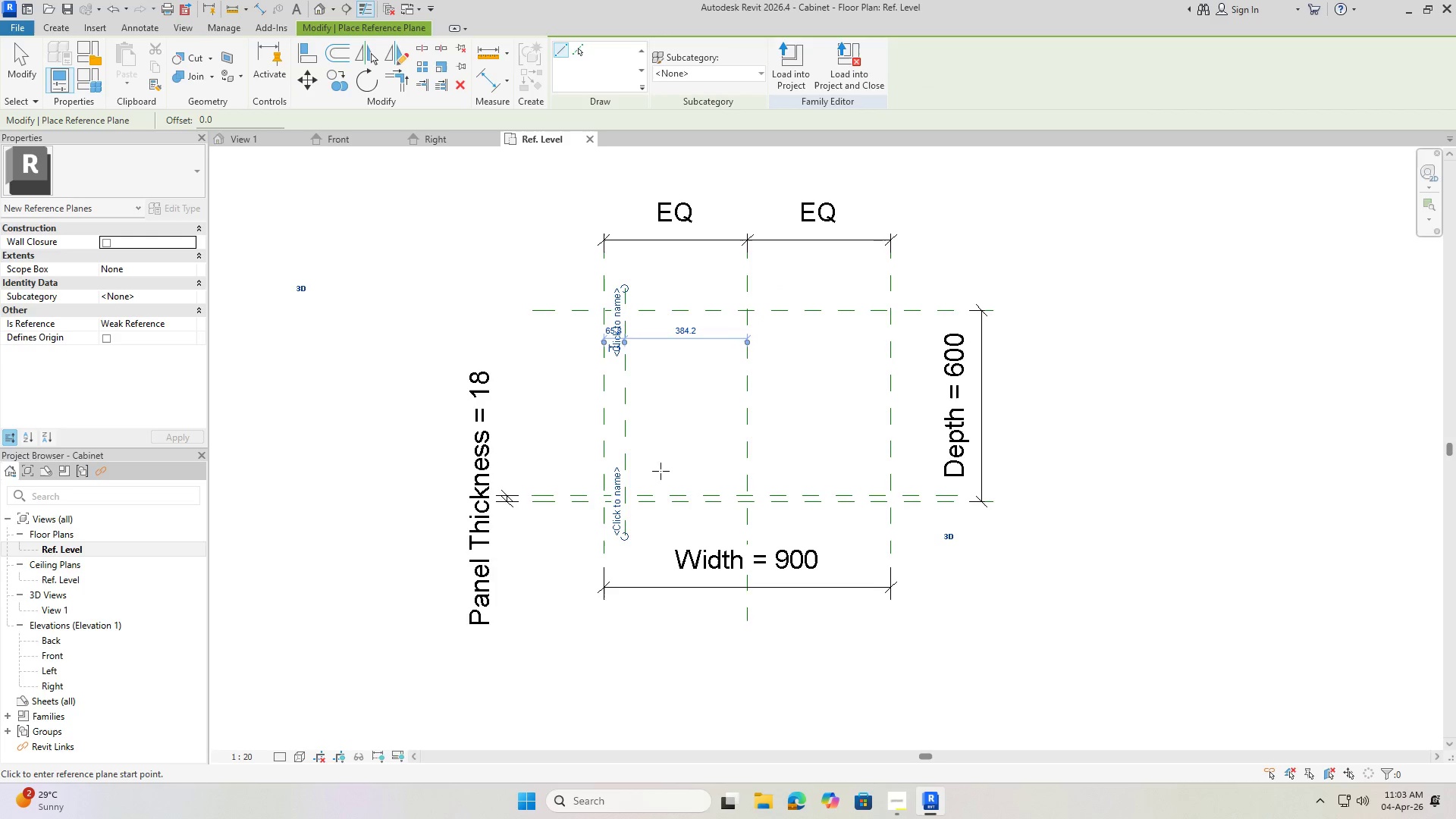 
key(Escape)
 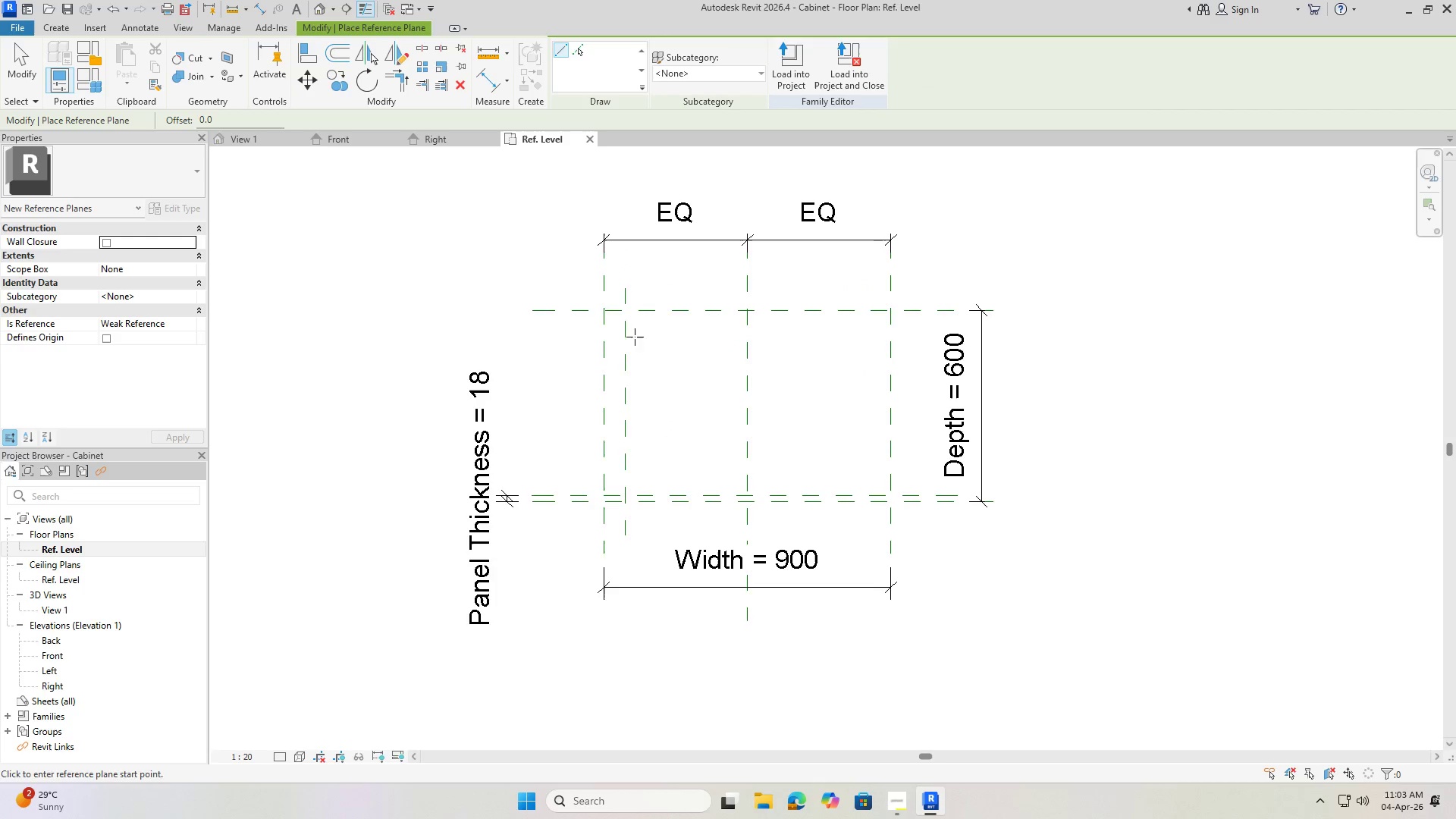 
left_click([580, 332])
 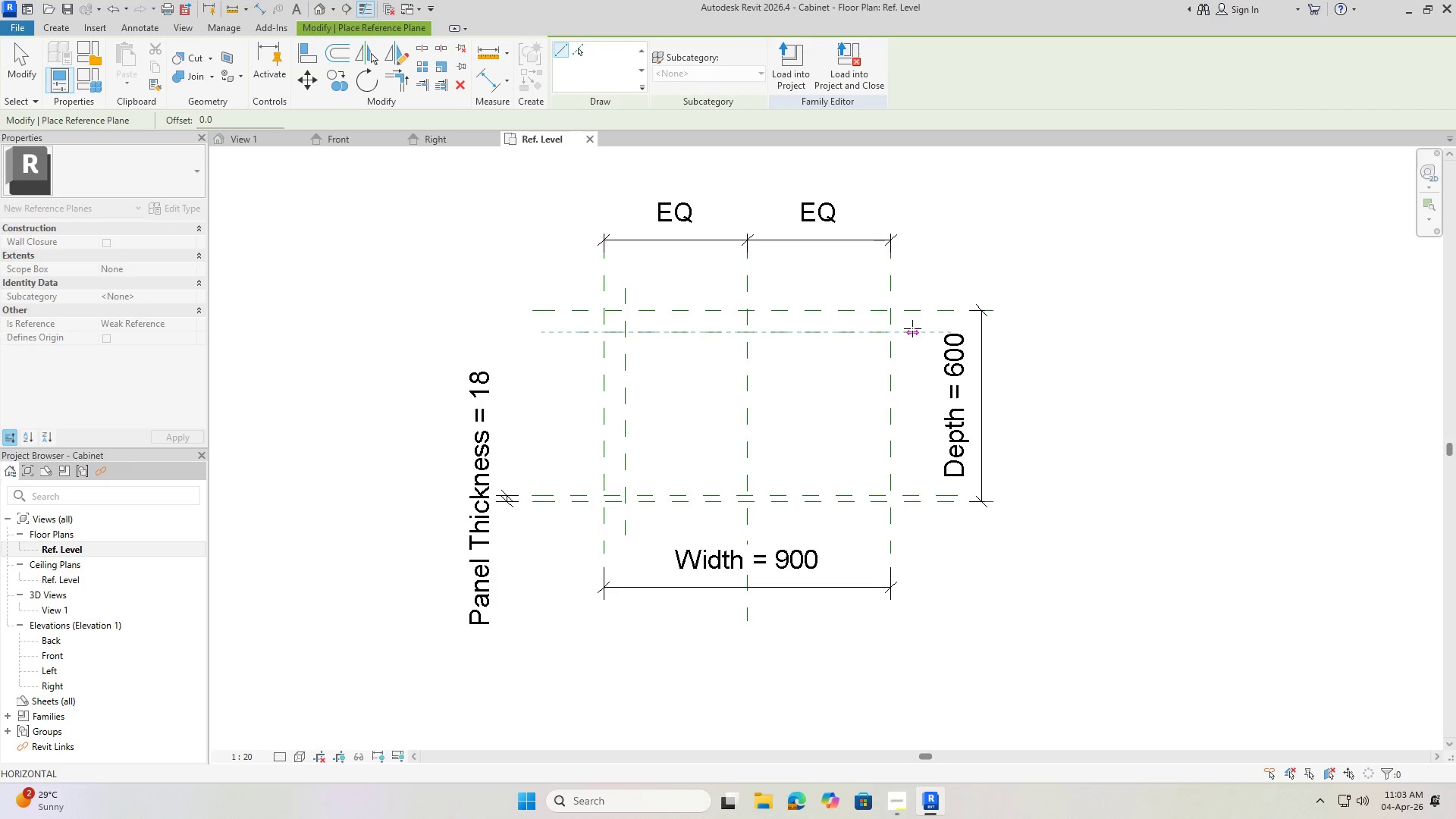 
left_click([915, 328])
 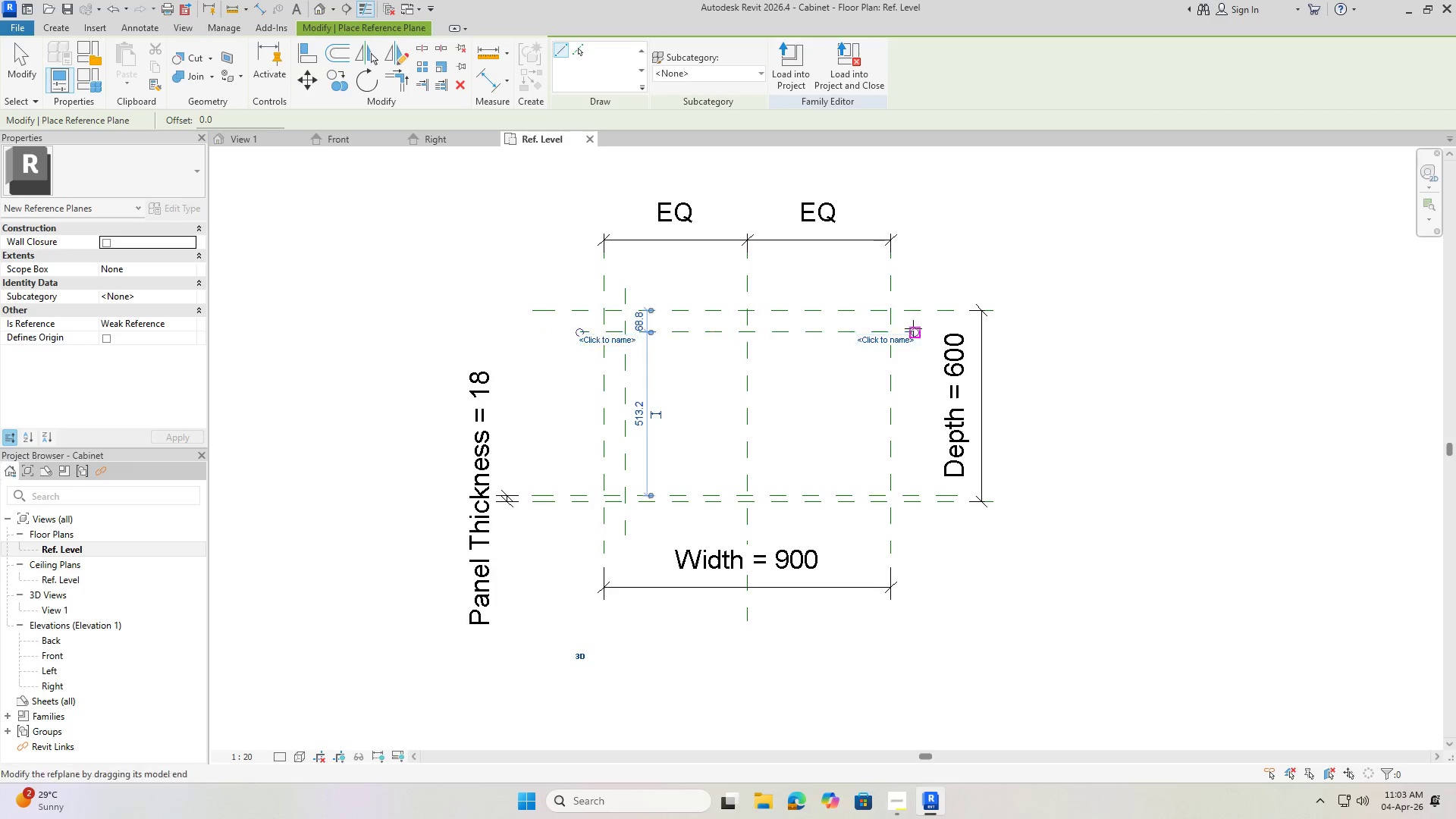 
key(Escape)
 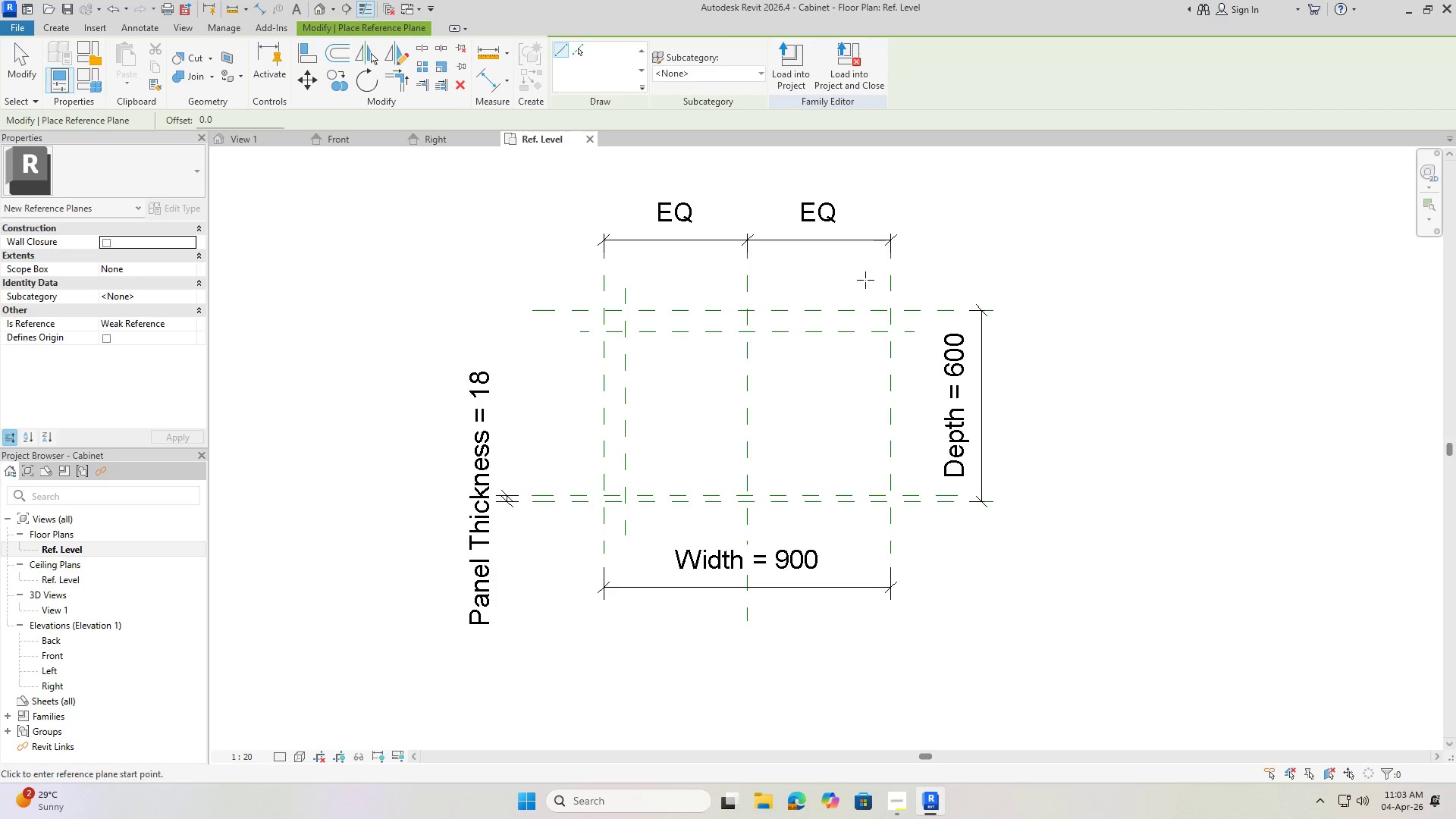 
left_click([865, 279])
 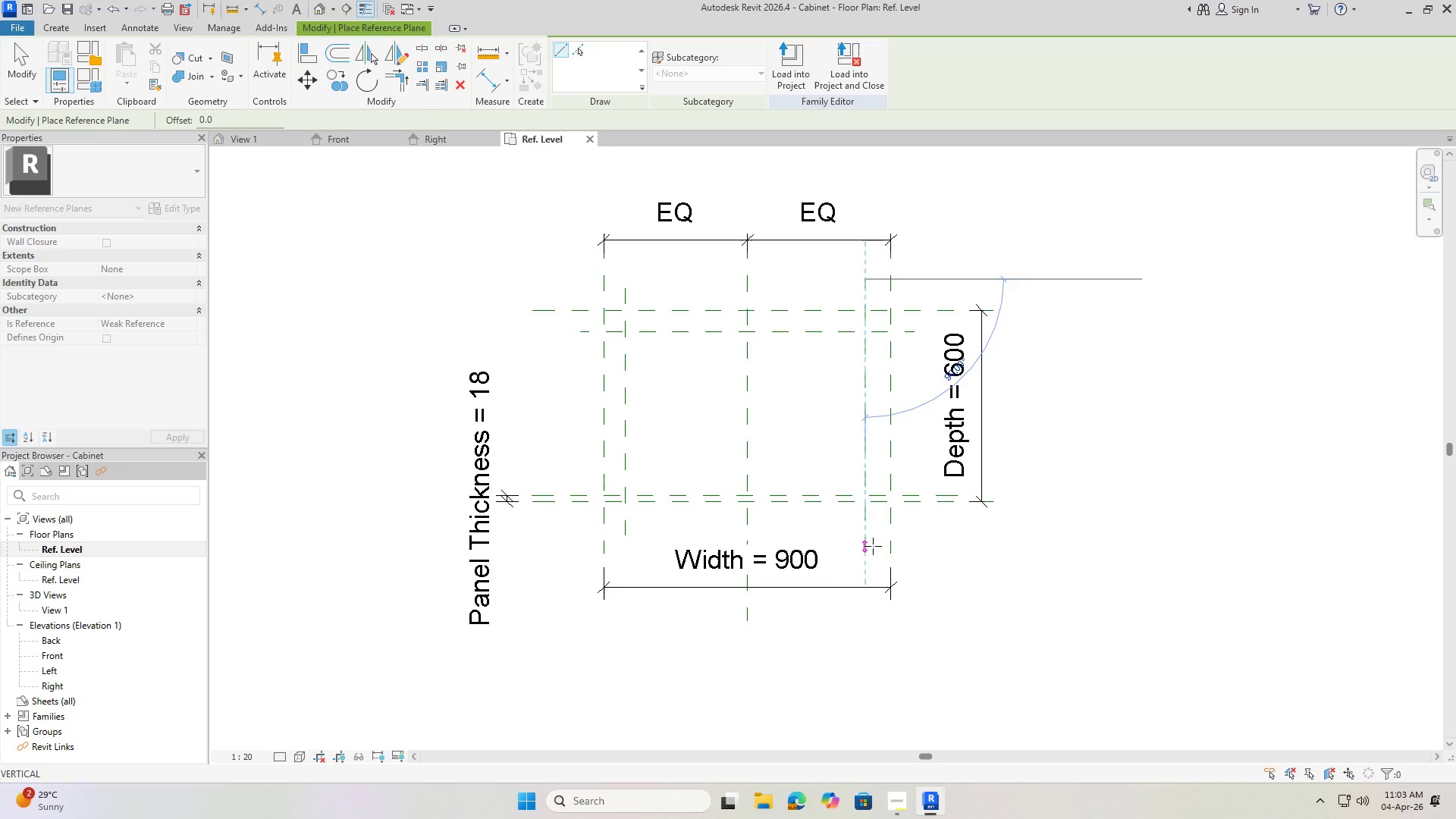 
key(Escape)
 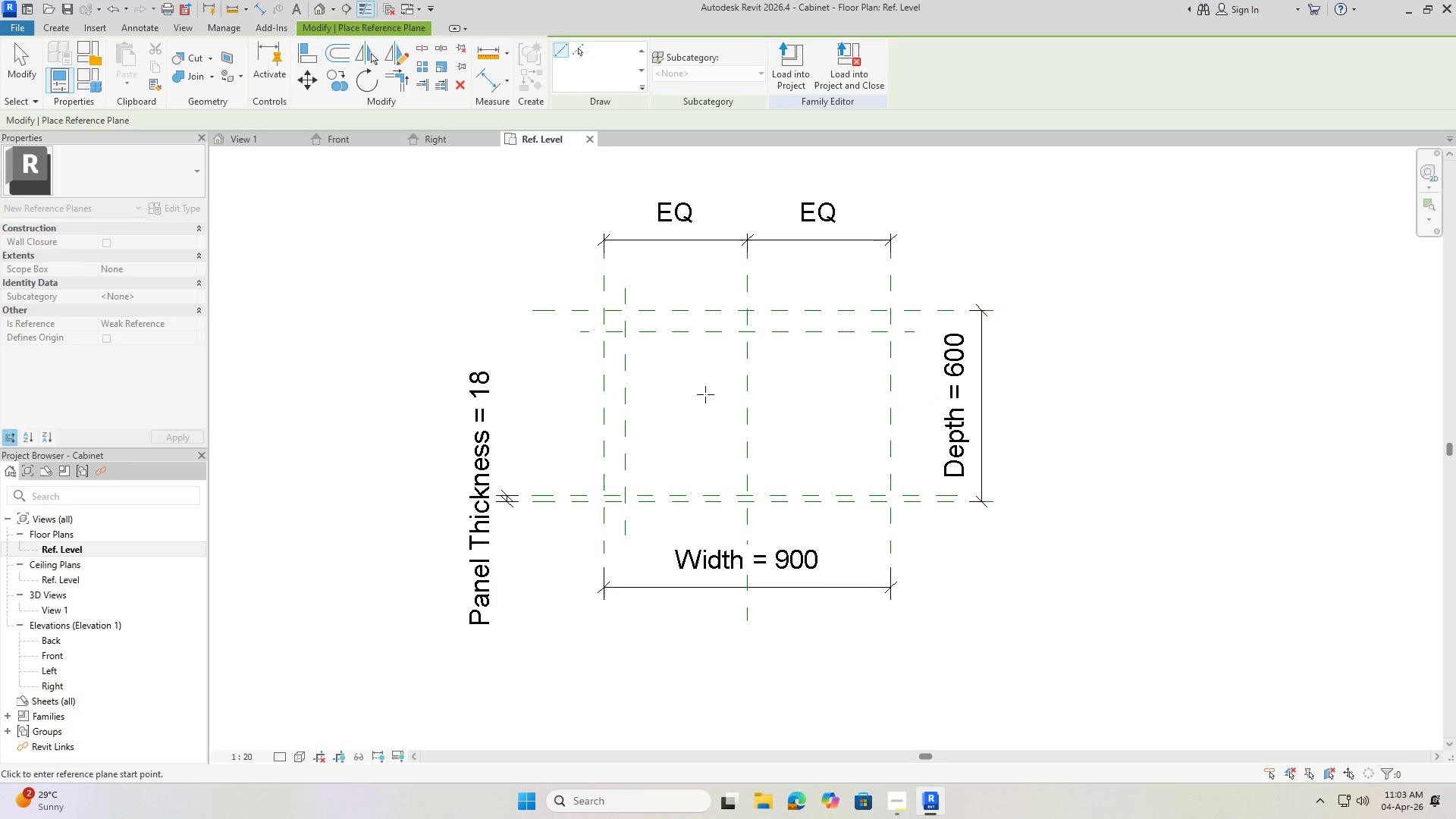 
key(Escape)
 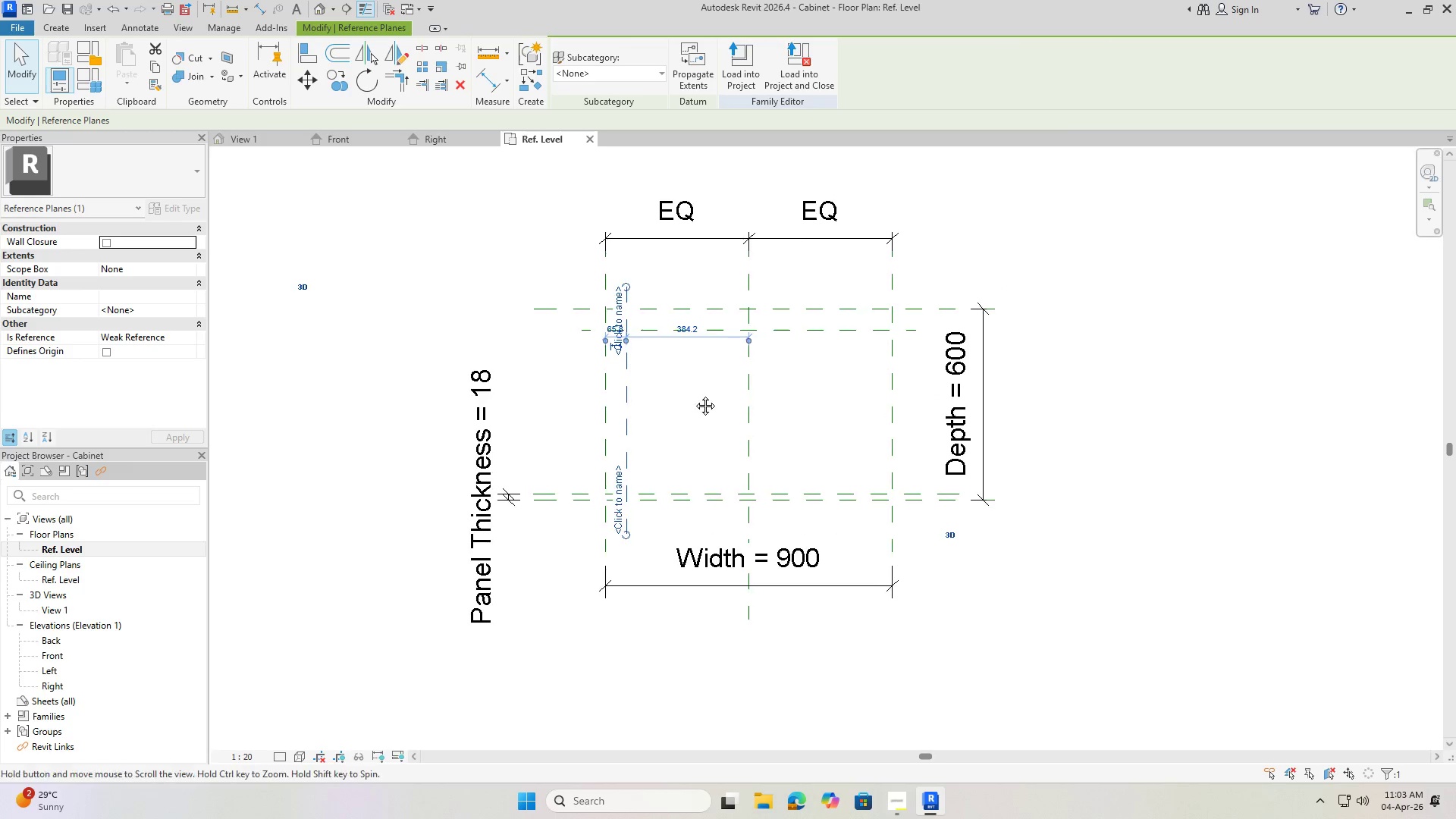 
key(Escape)
 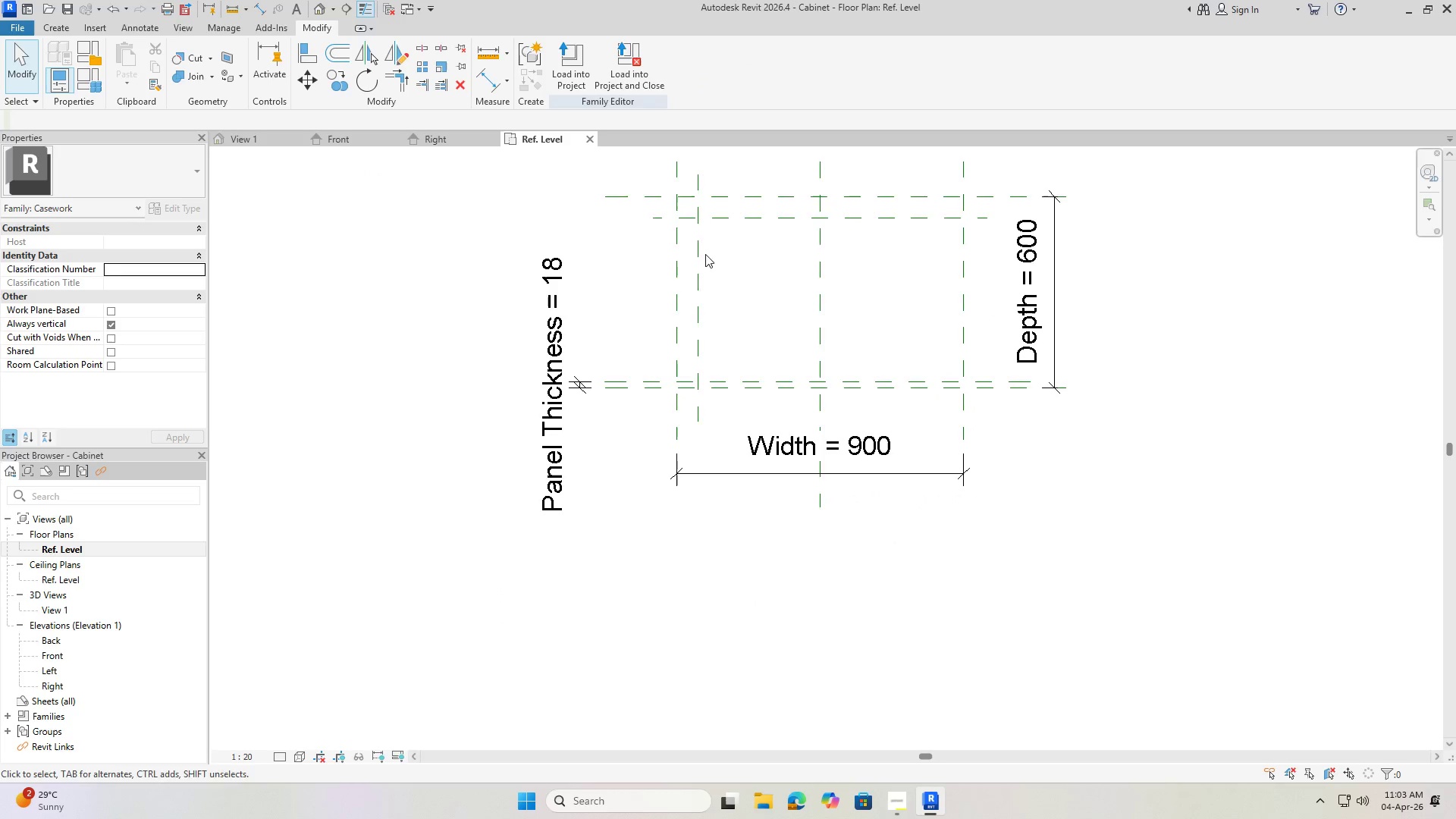 
left_click([699, 252])
 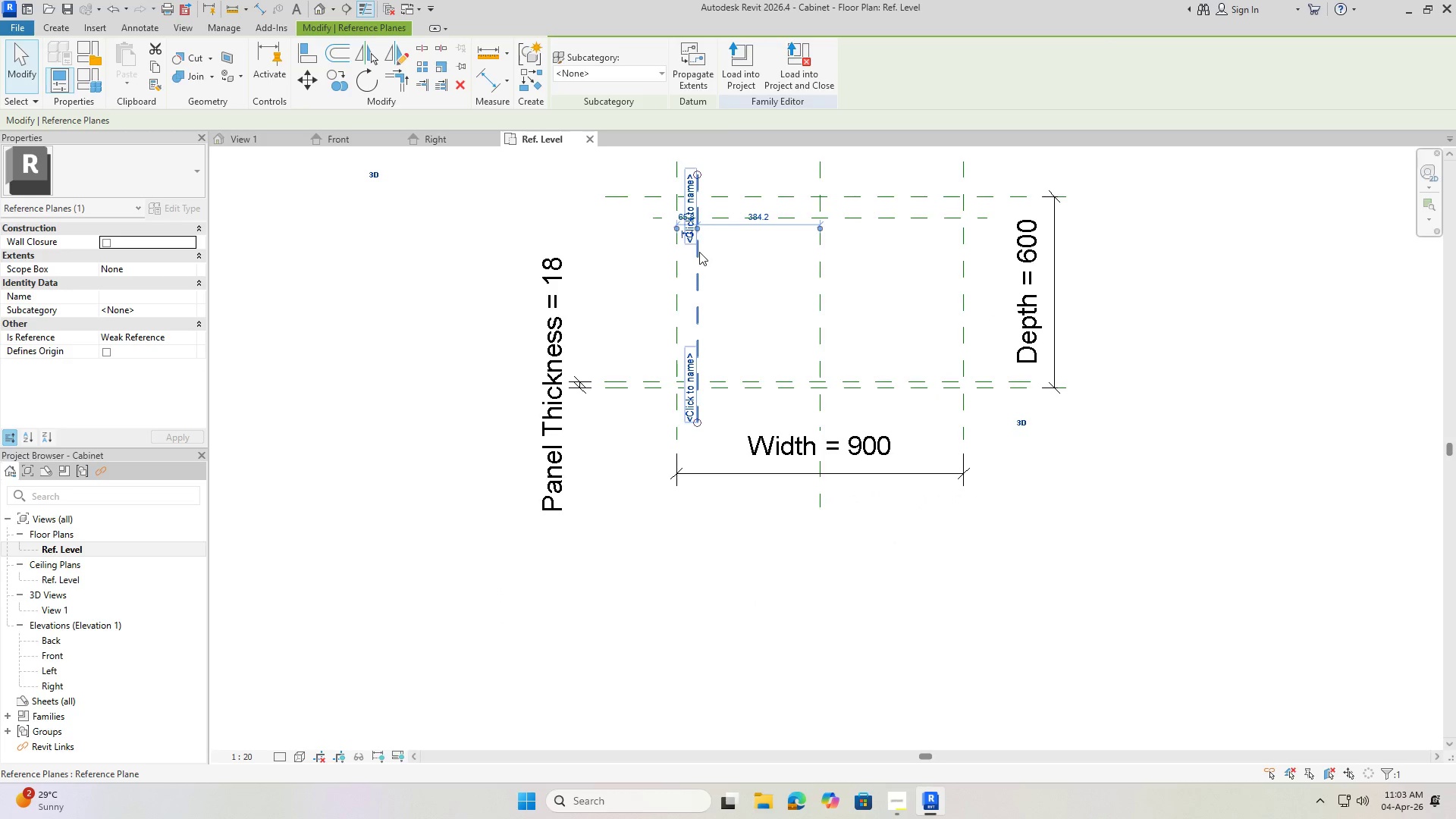 
key(Delete)
 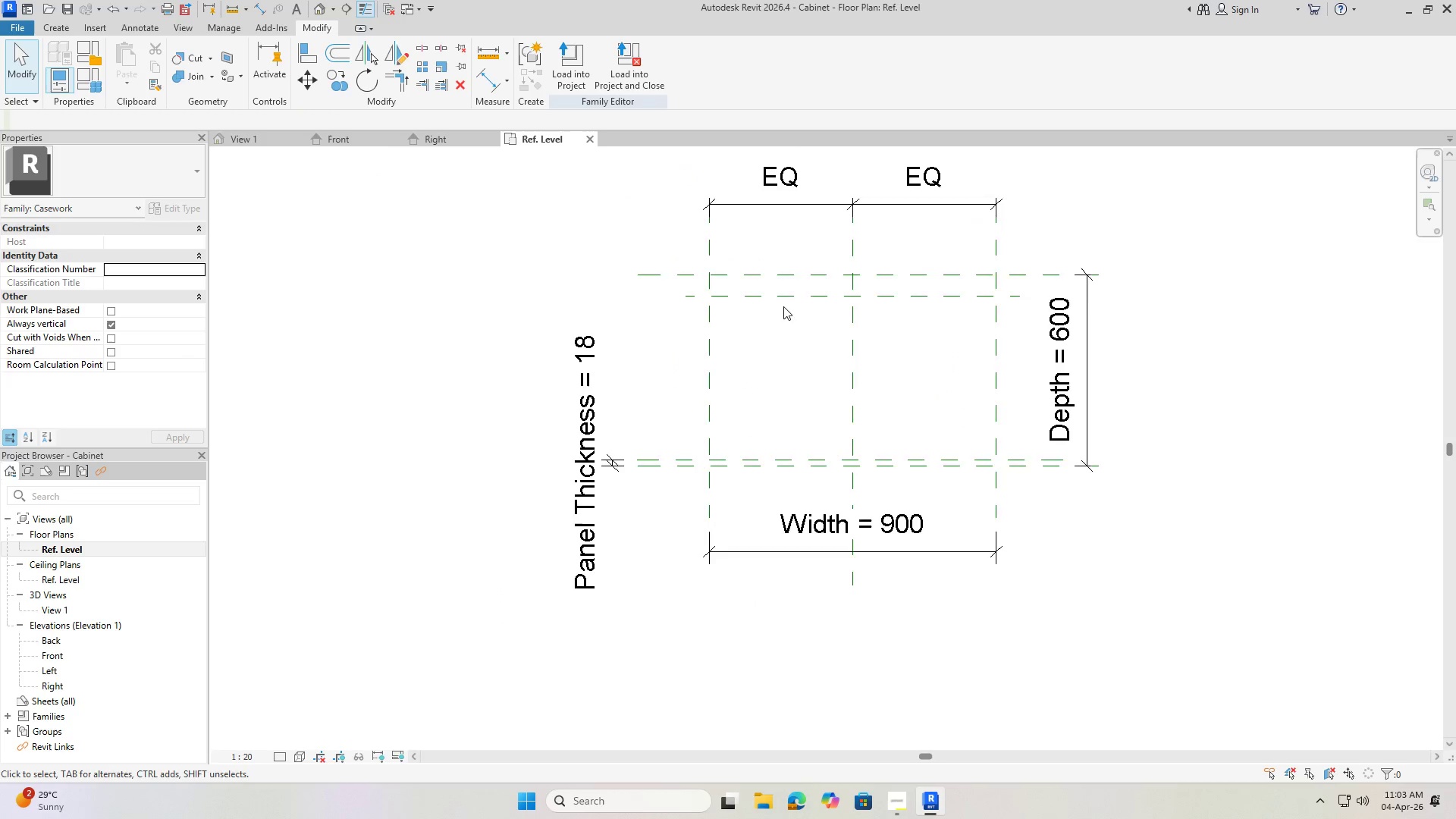 
left_click([782, 291])
 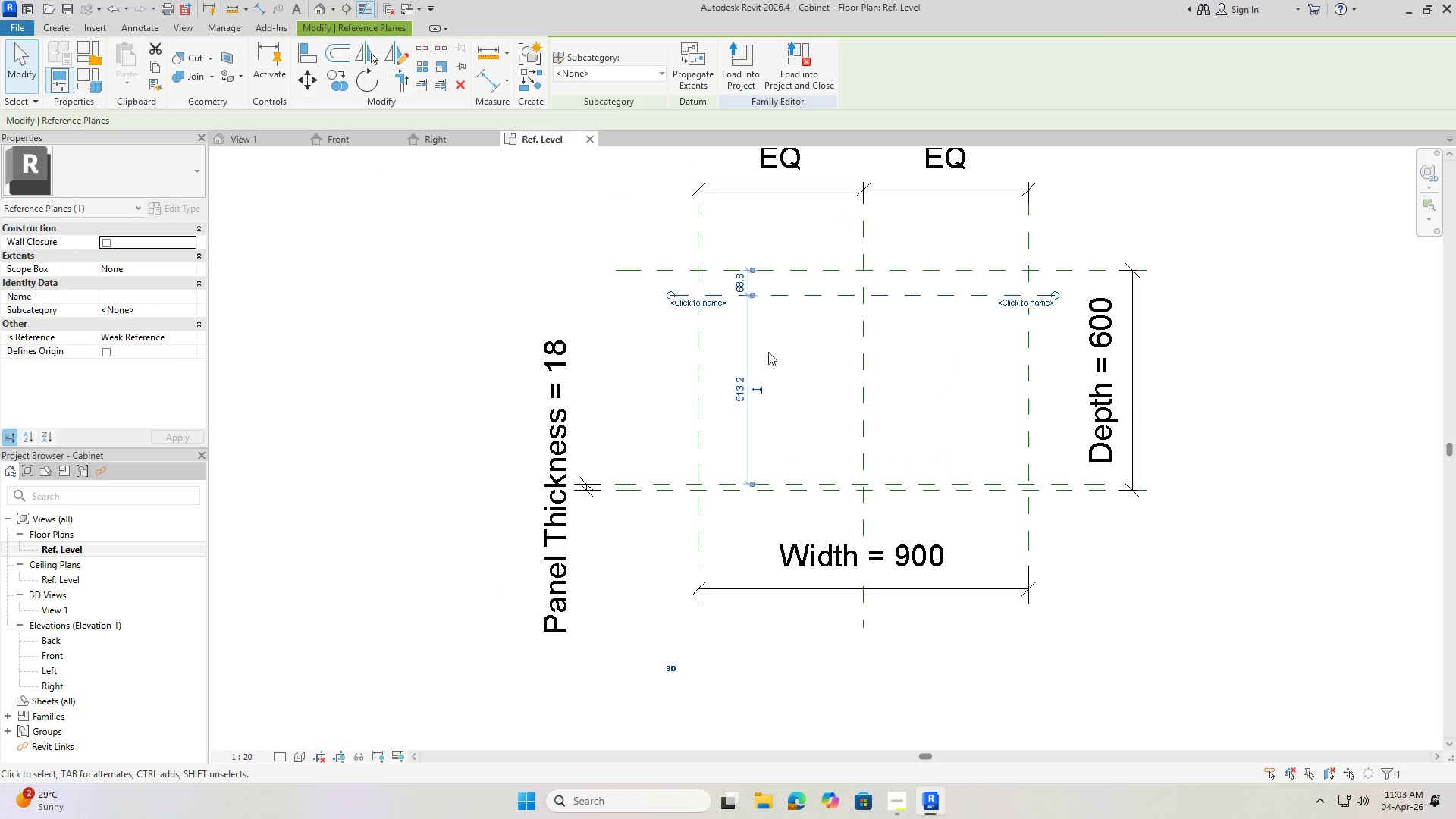 
scroll: coordinate [783, 303], scroll_direction: up, amount: 1.0
 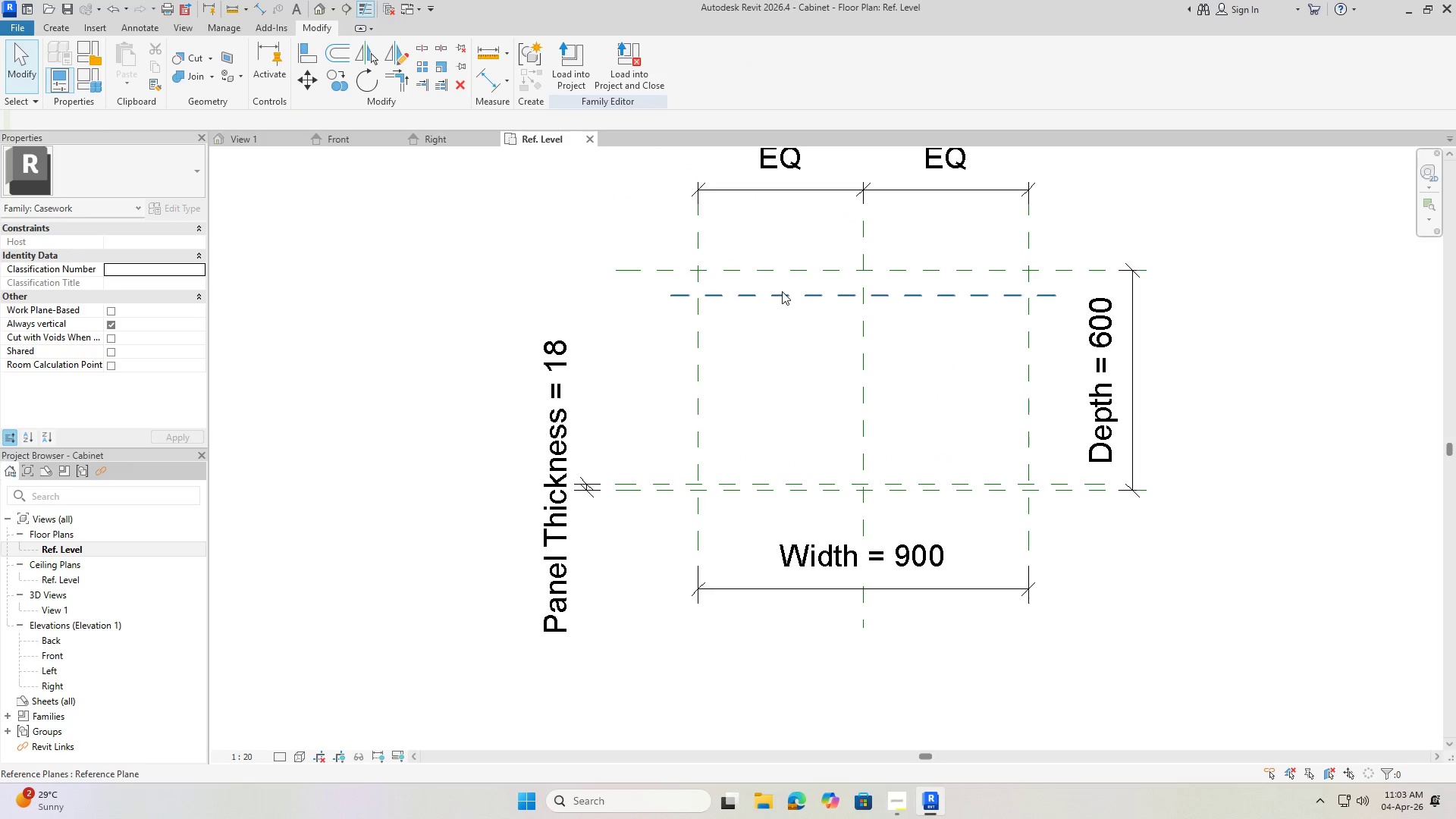 
key(Escape)
 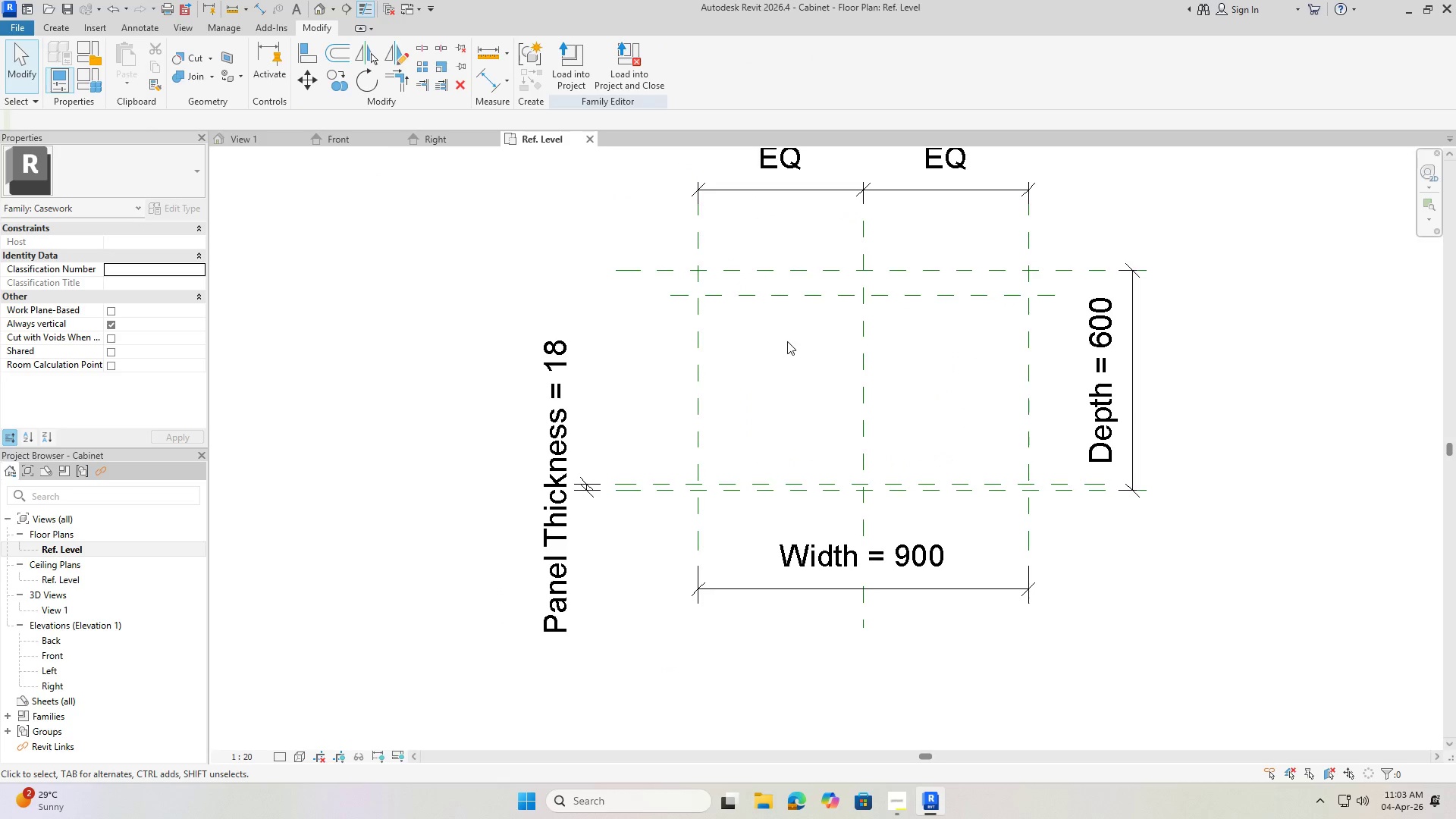 
key(Escape)
 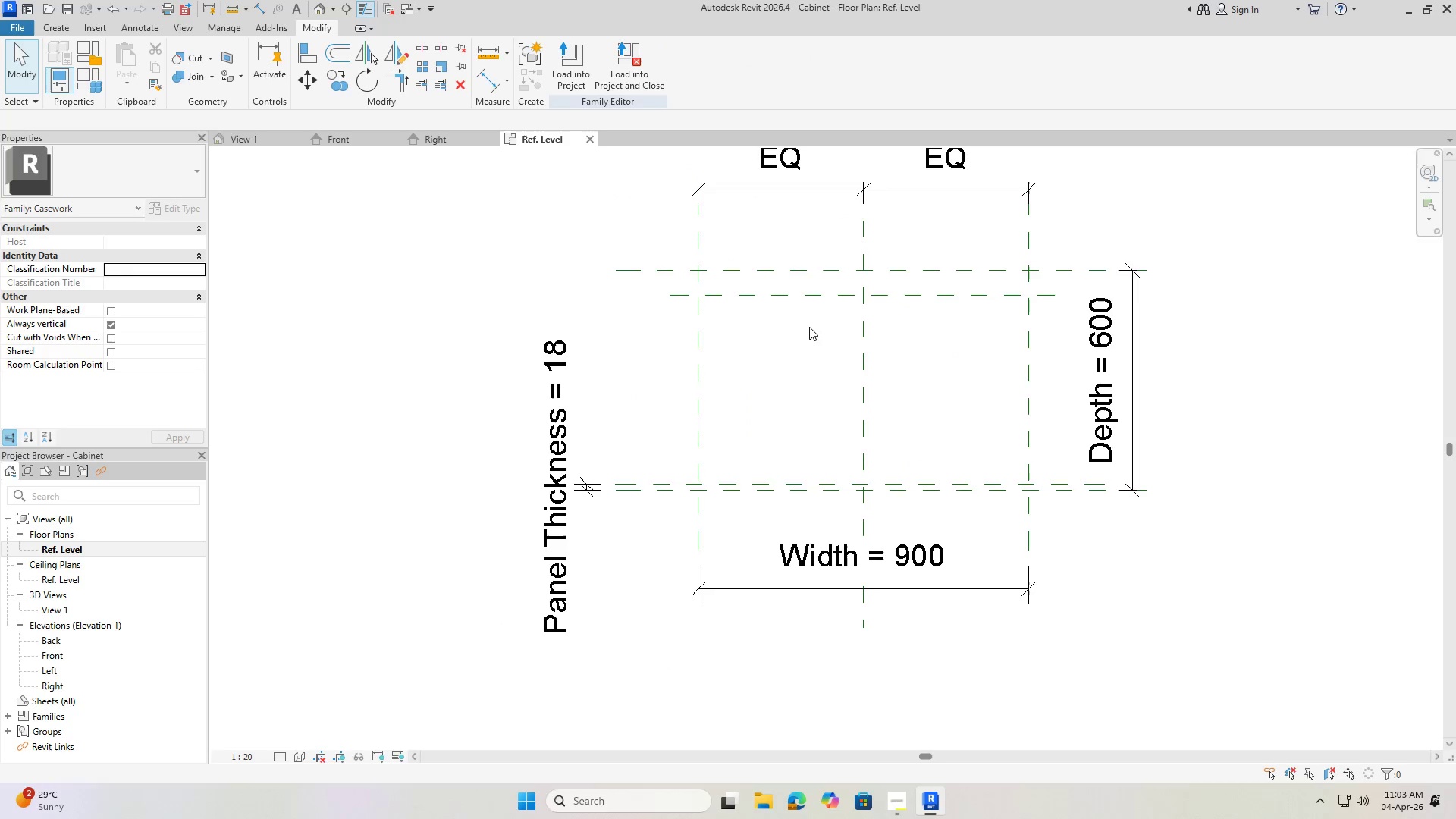 
key(Backquote)
 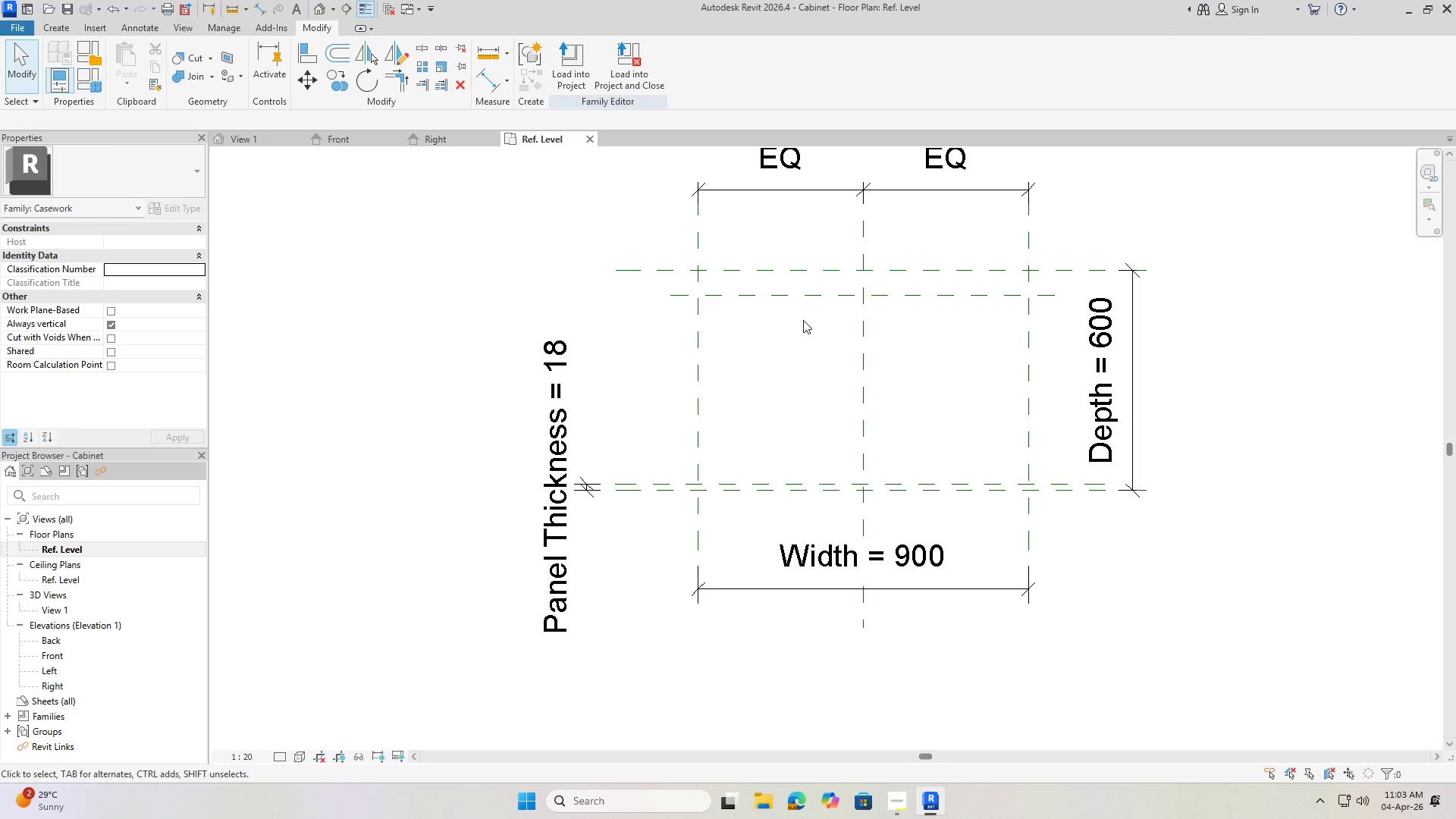 
wait(11.33)
 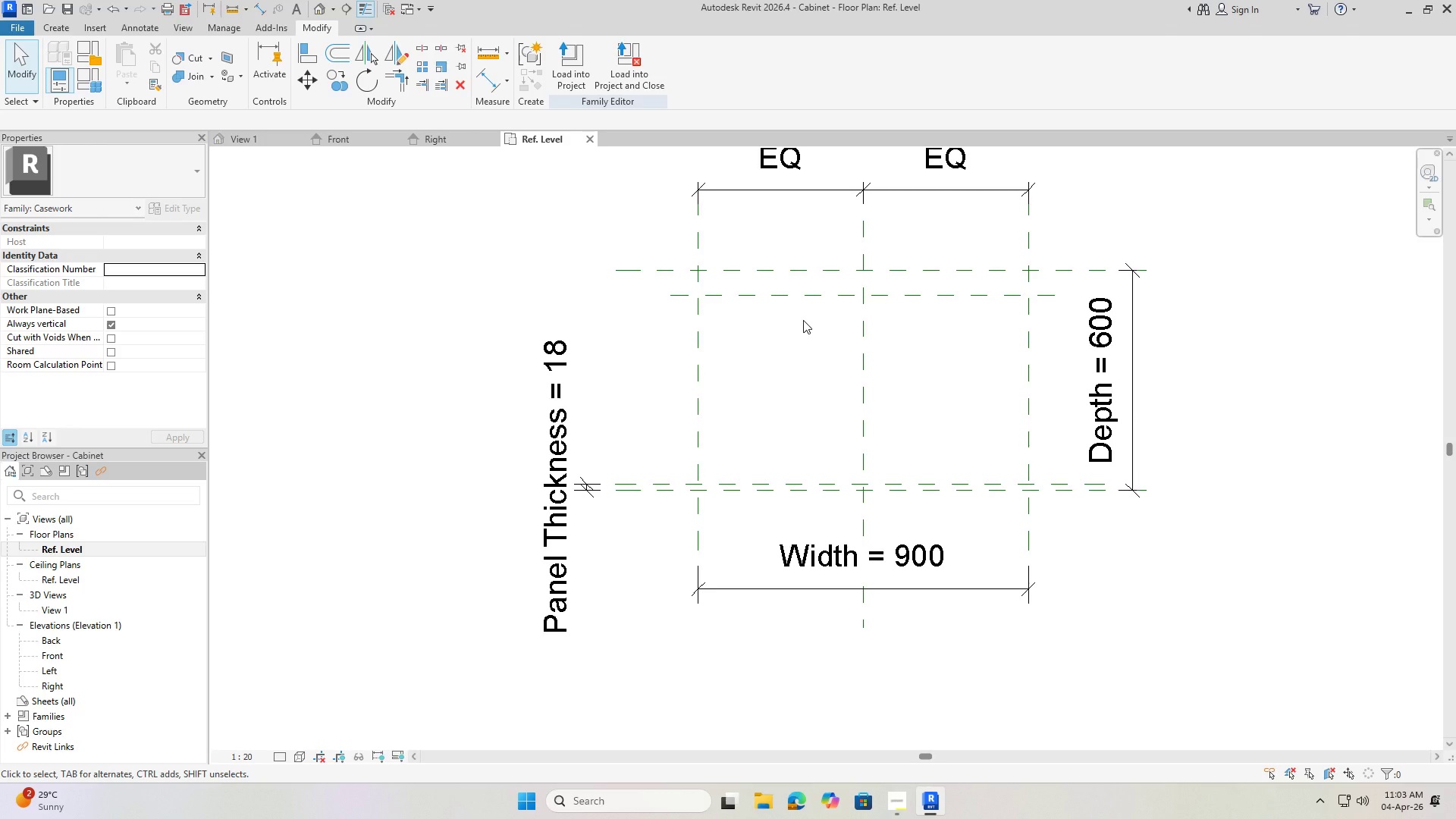 
key(Escape)
 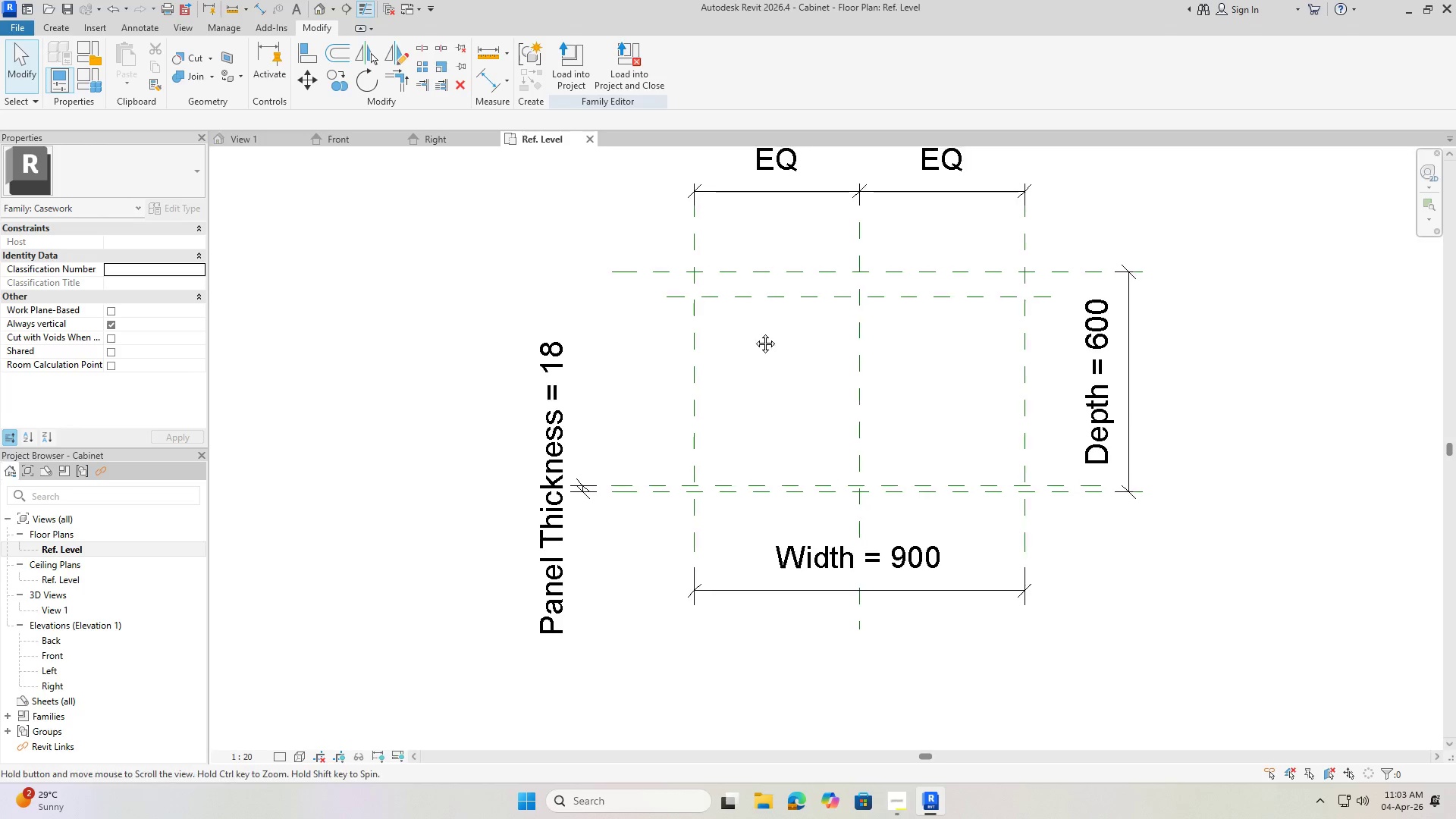 
scroll: coordinate [739, 334], scroll_direction: down, amount: 1.0
 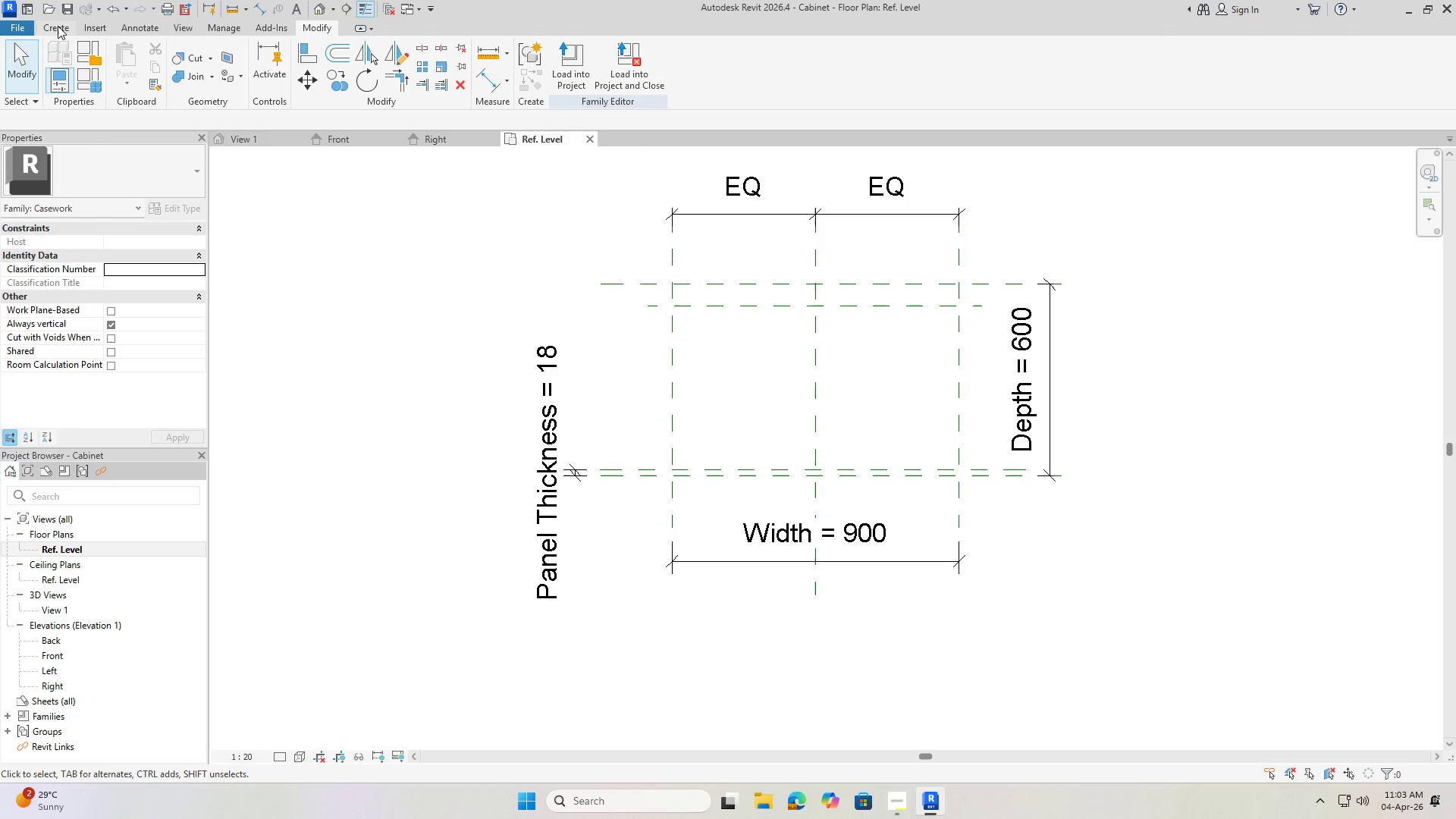 
left_click([59, 27])
 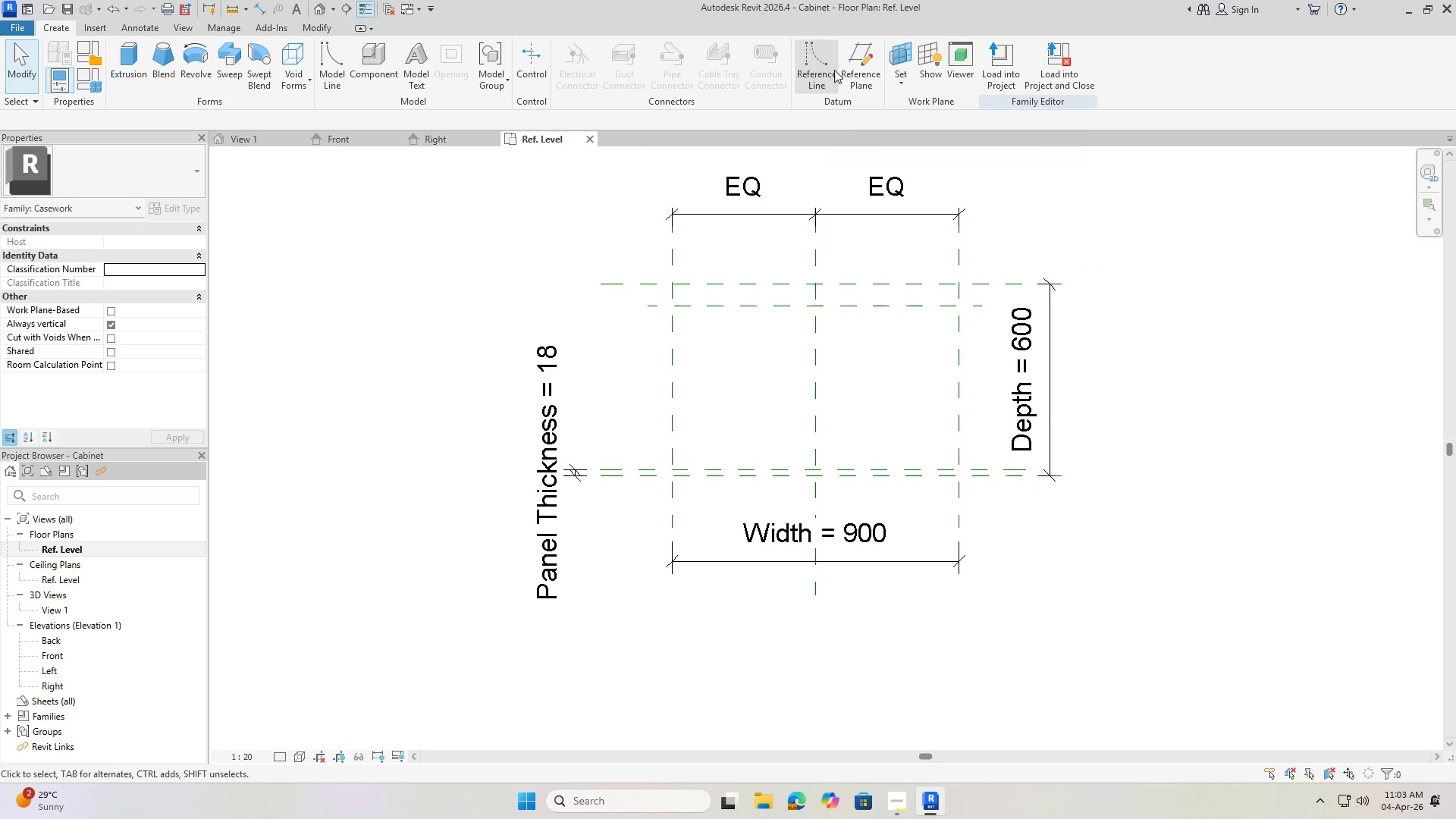 
left_click([852, 65])
 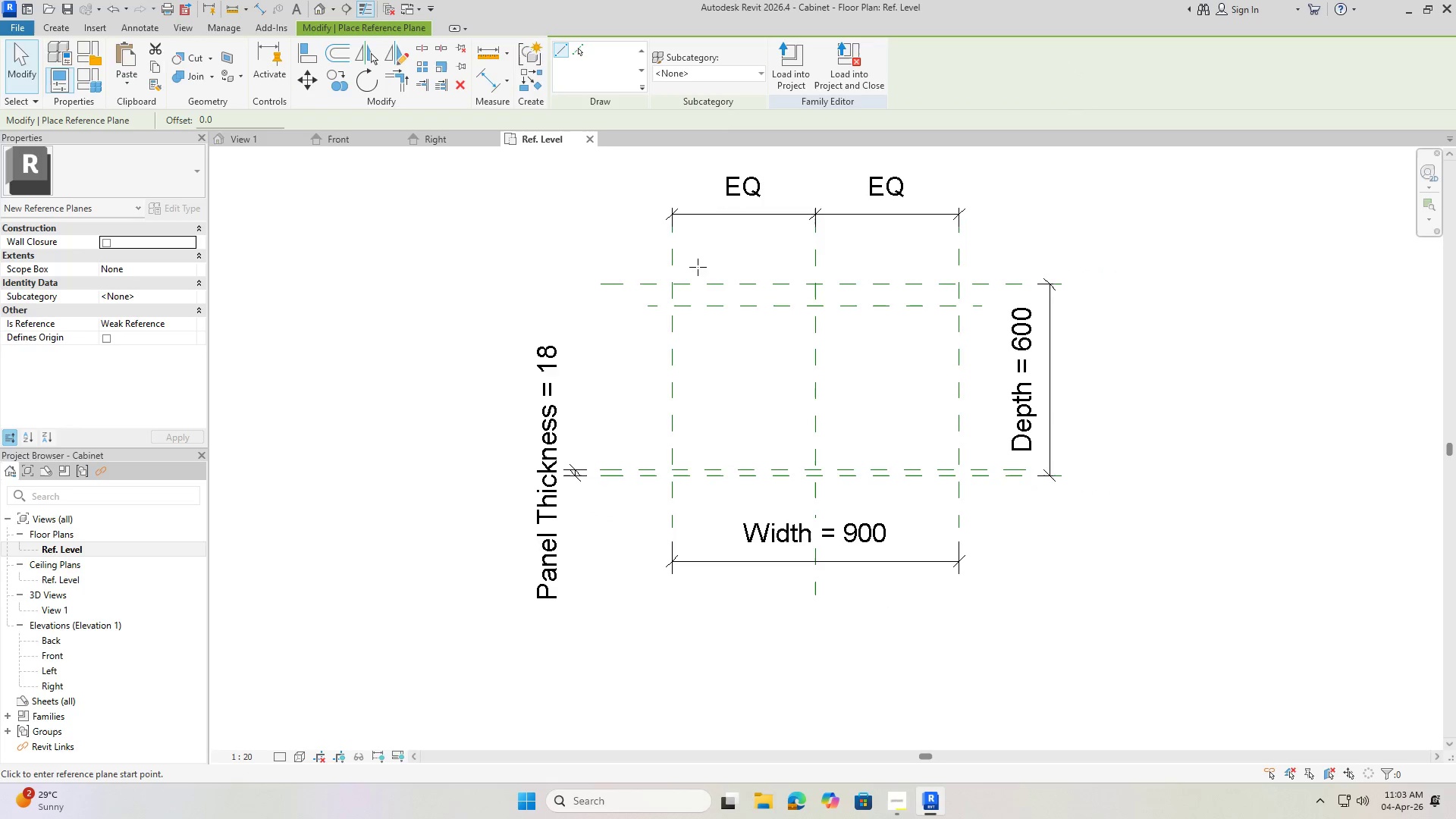 
left_click([694, 259])
 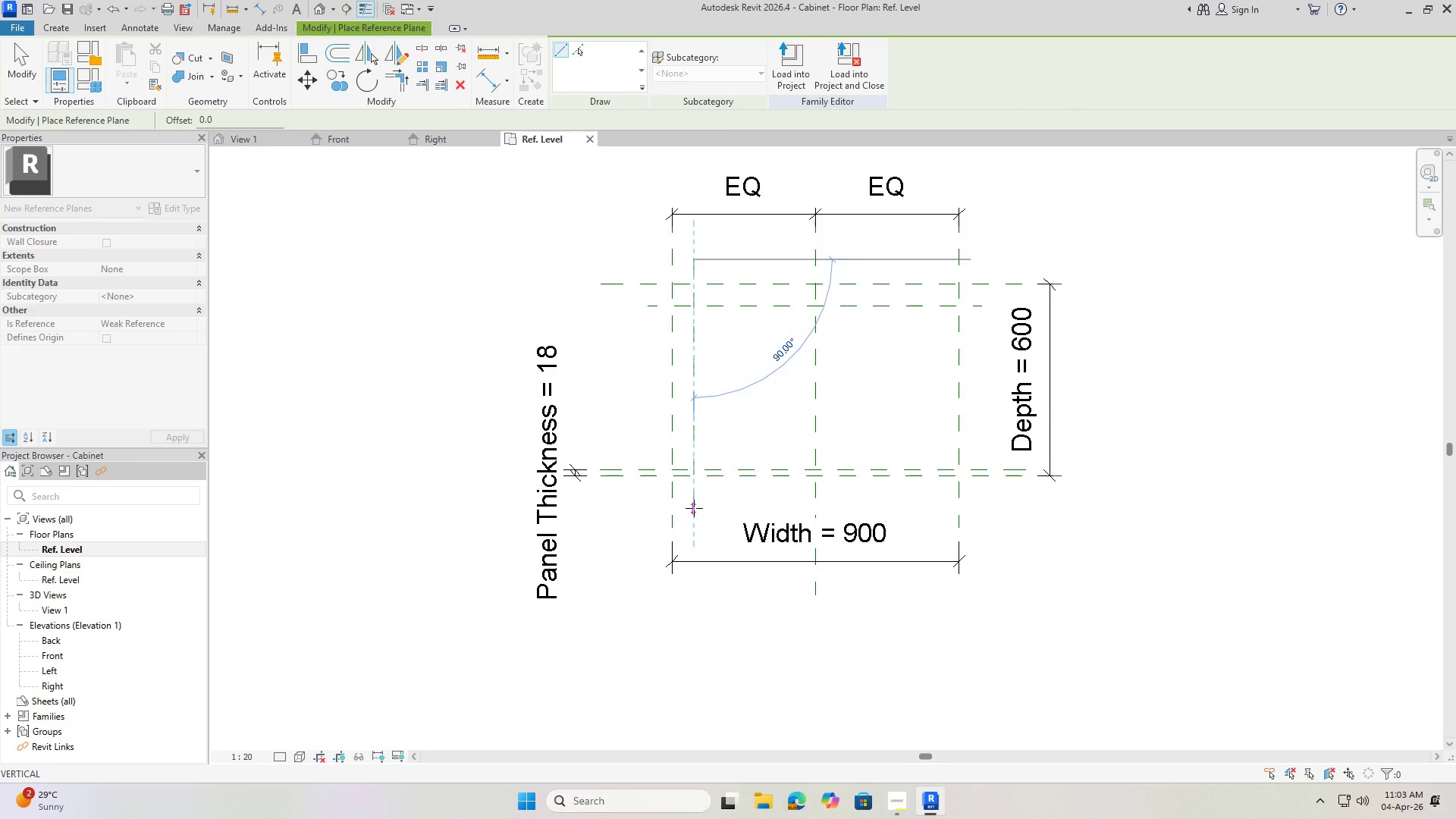 
left_click([694, 508])
 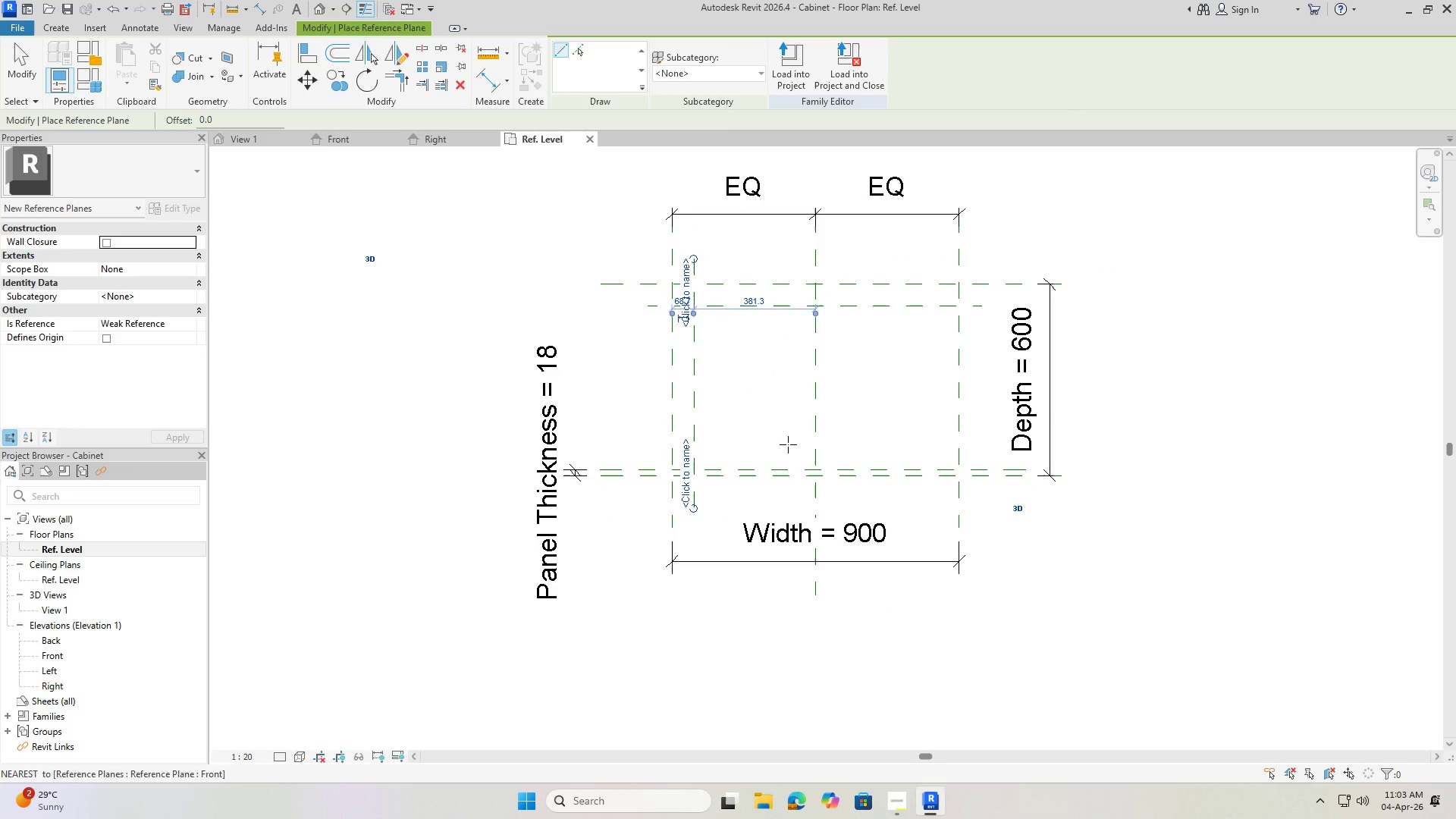 
key(Escape)
 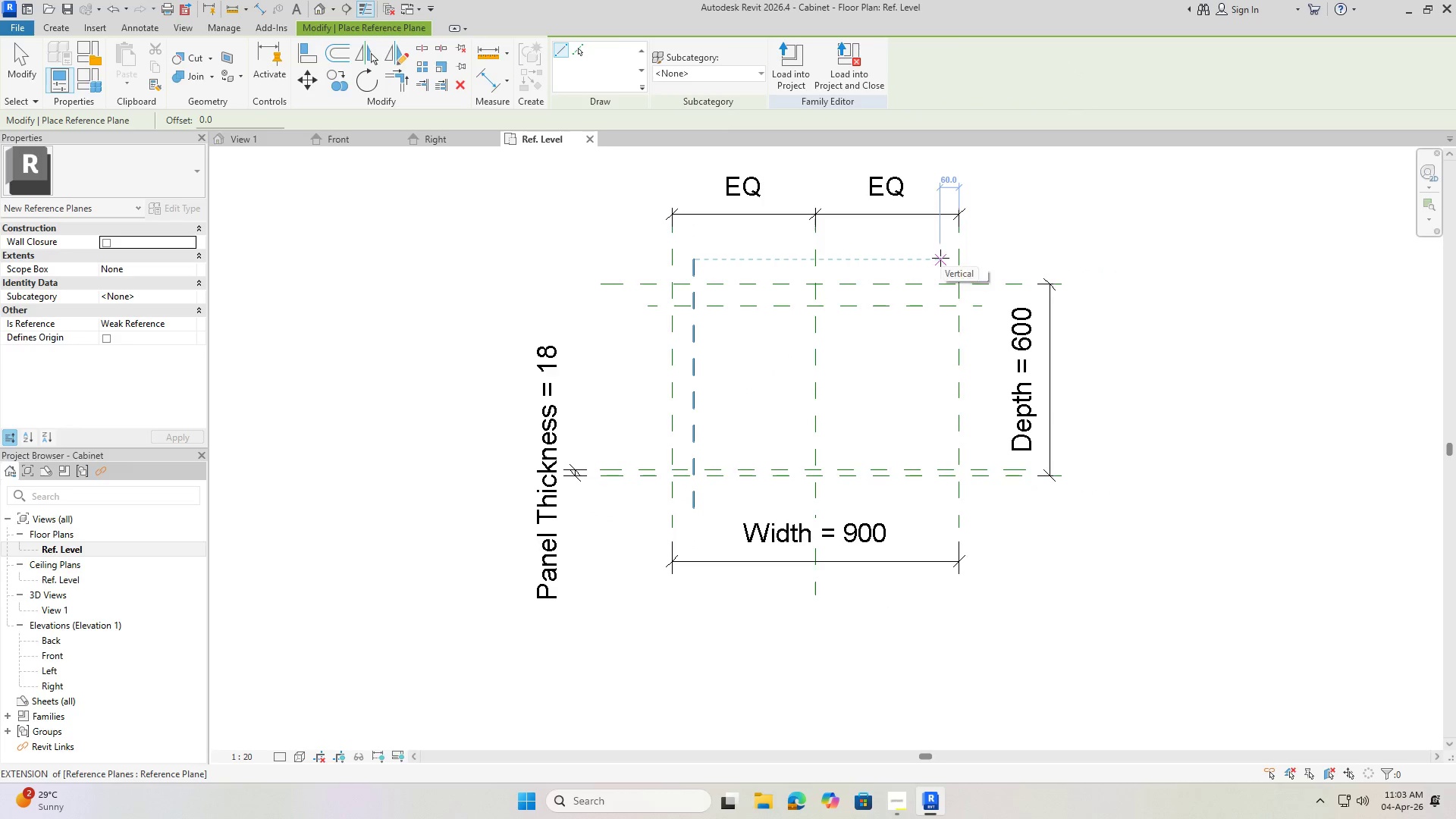 
left_click([943, 257])
 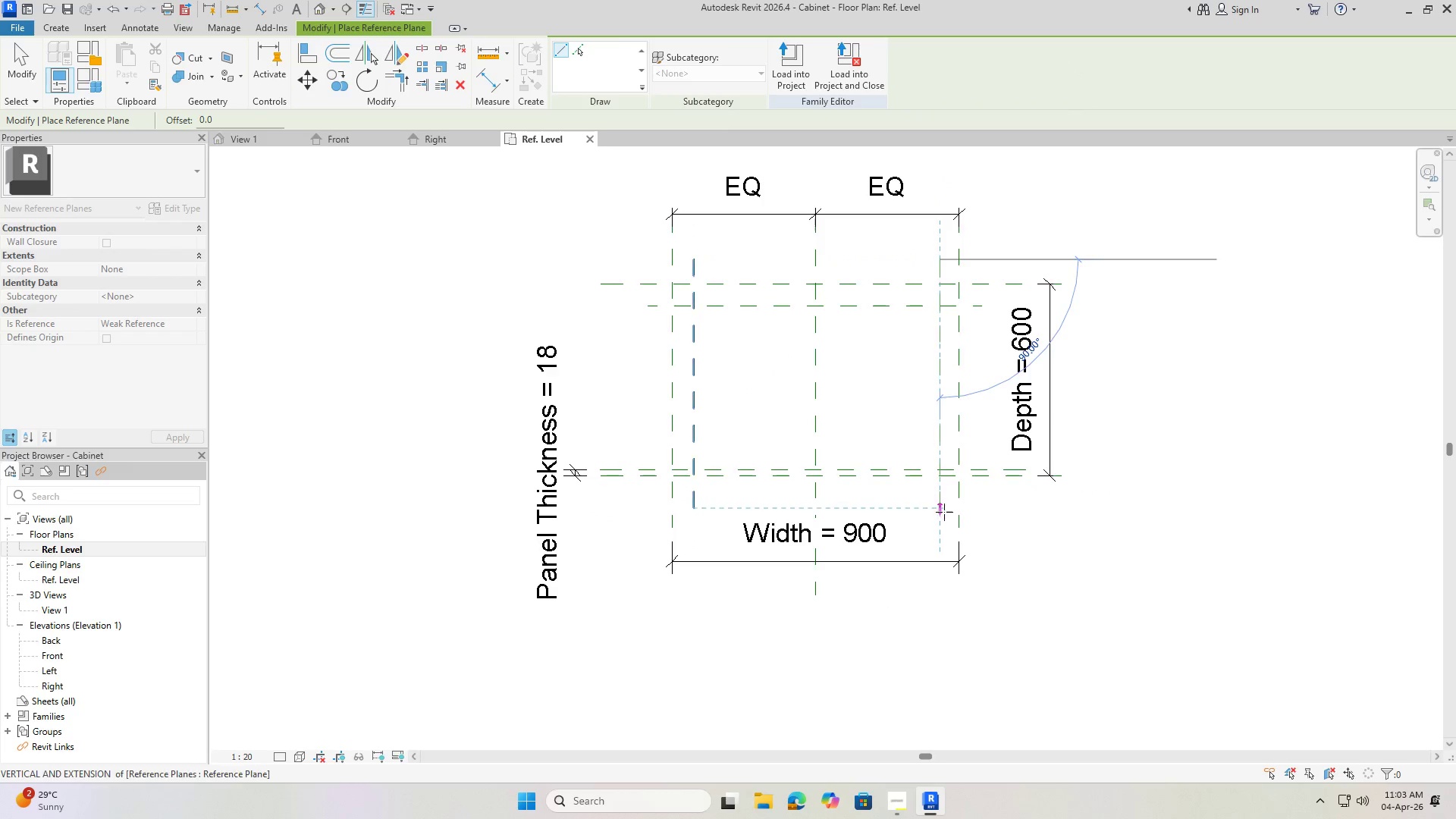 
left_click([944, 510])
 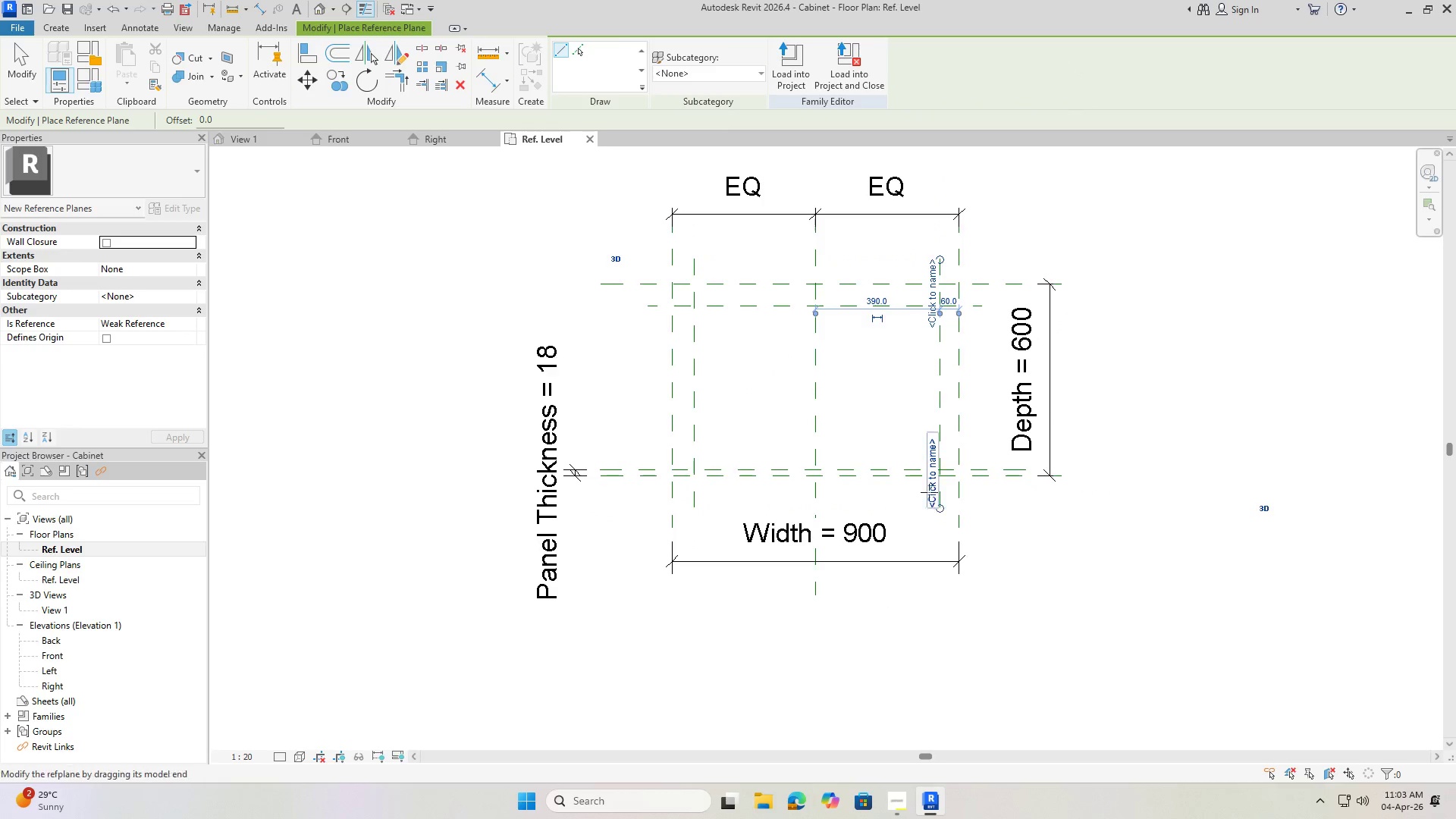 
key(Escape)
 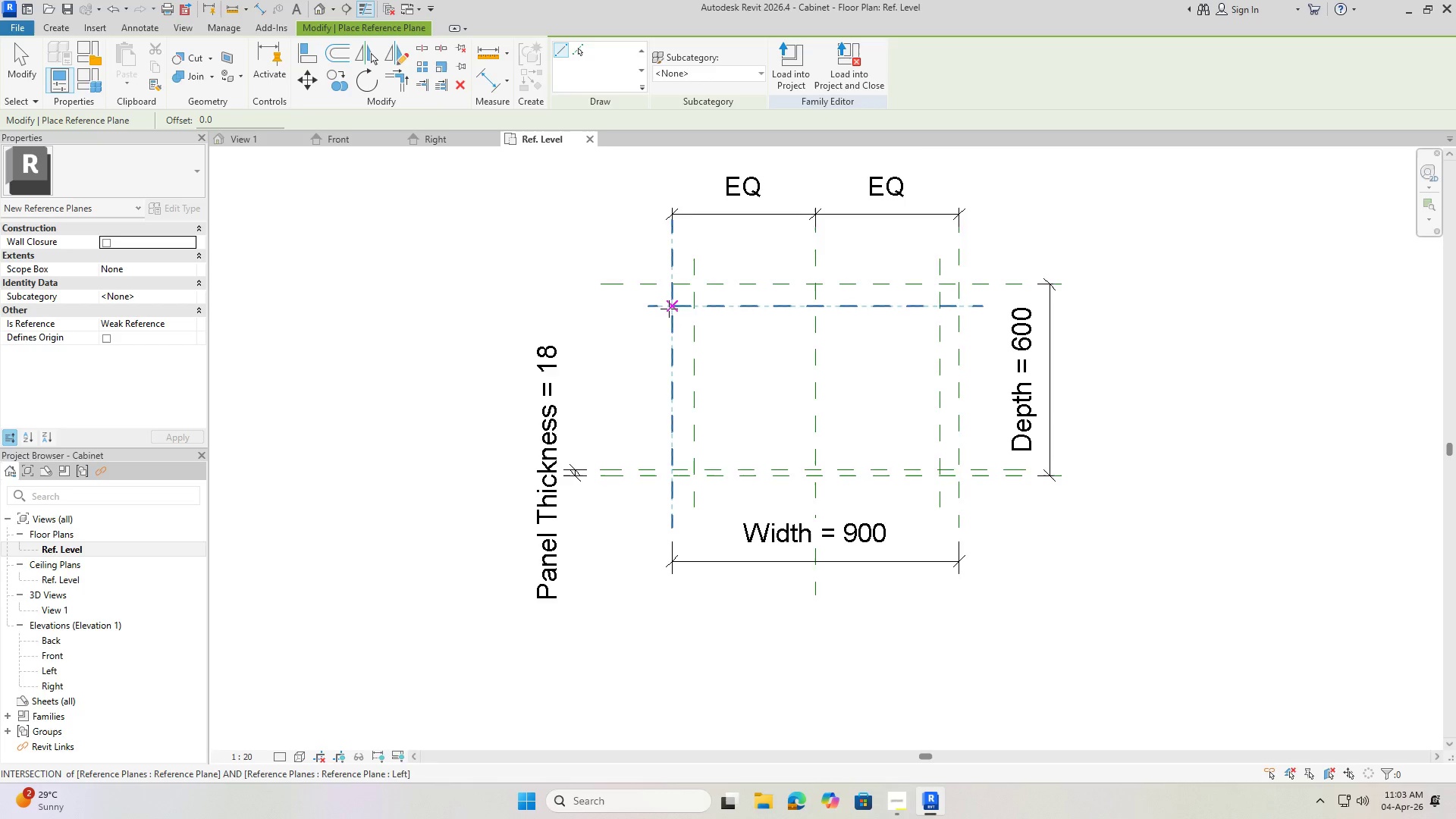 
key(Escape)
 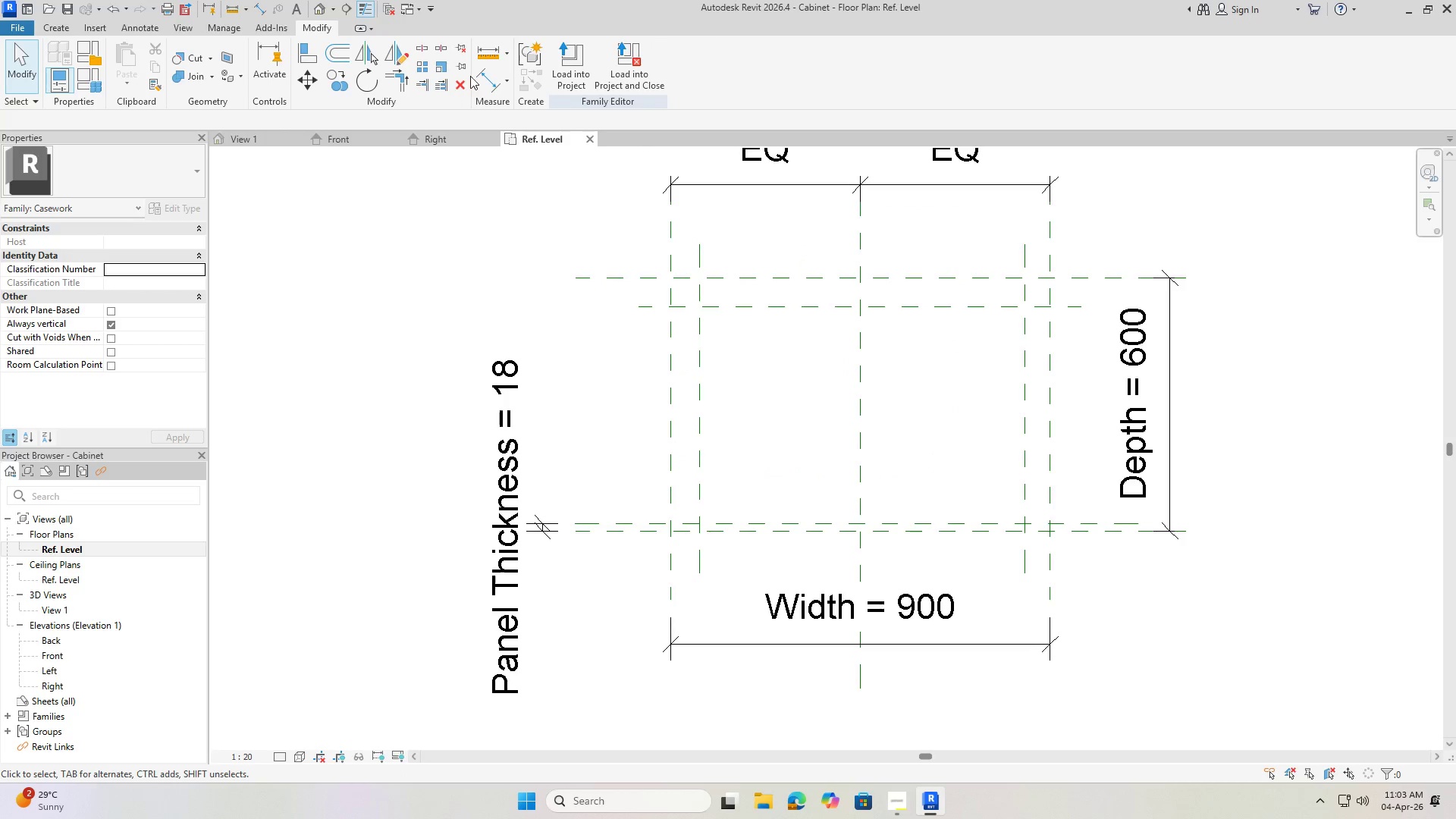 
scroll: coordinate [676, 305], scroll_direction: up, amount: 2.0
 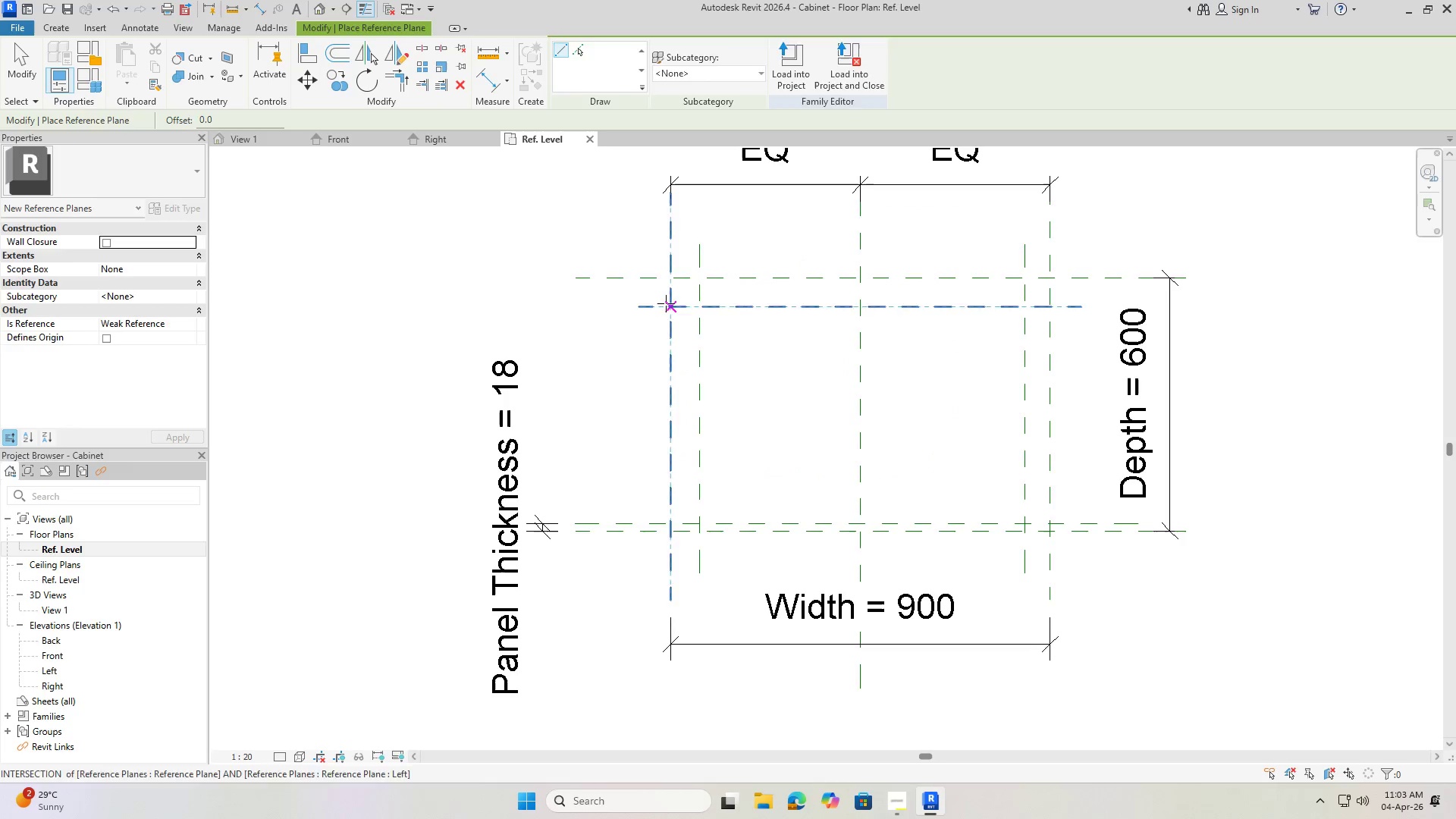 
left_click([495, 76])
 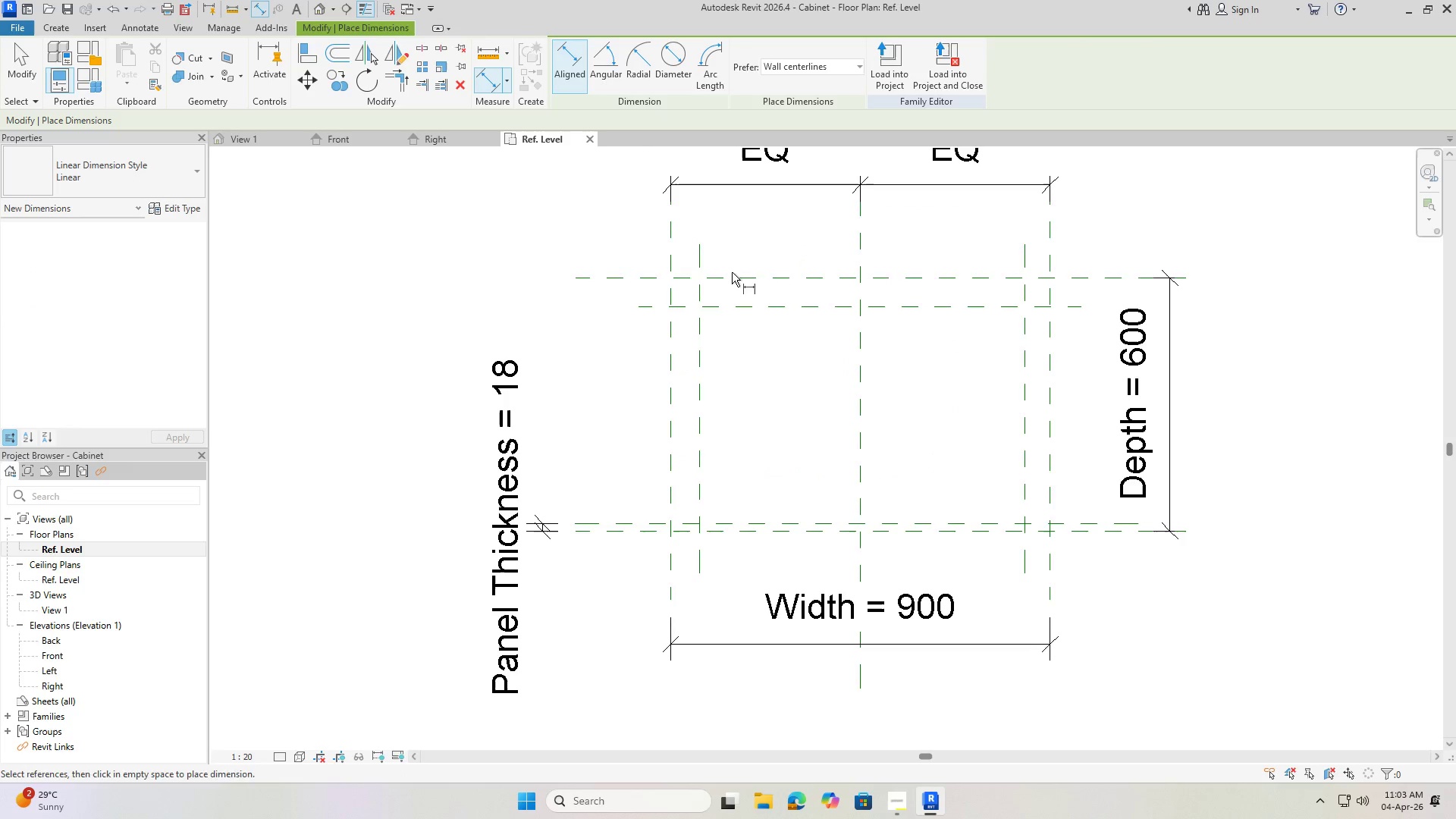 
left_click([730, 278])
 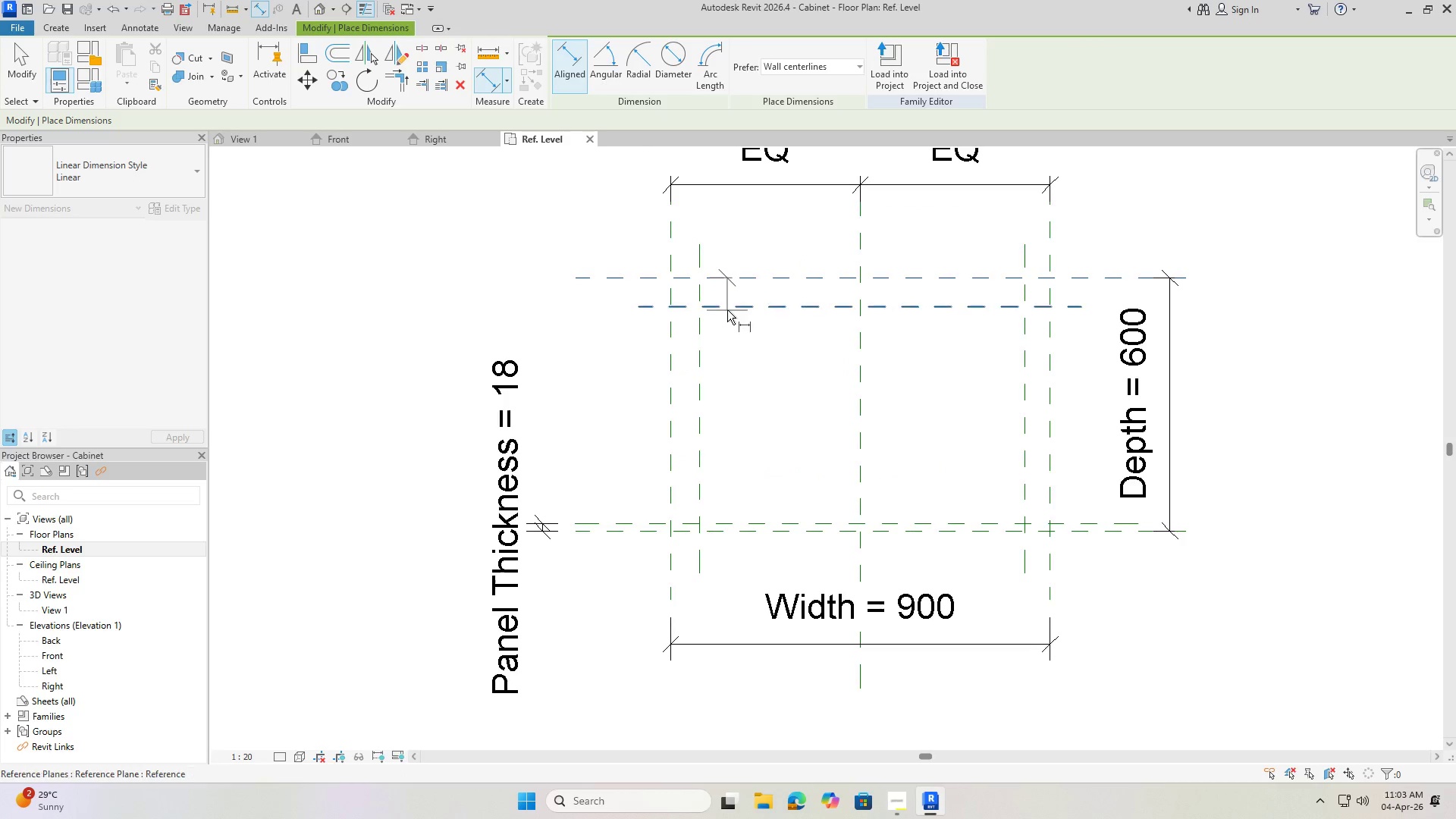 
left_click([727, 309])
 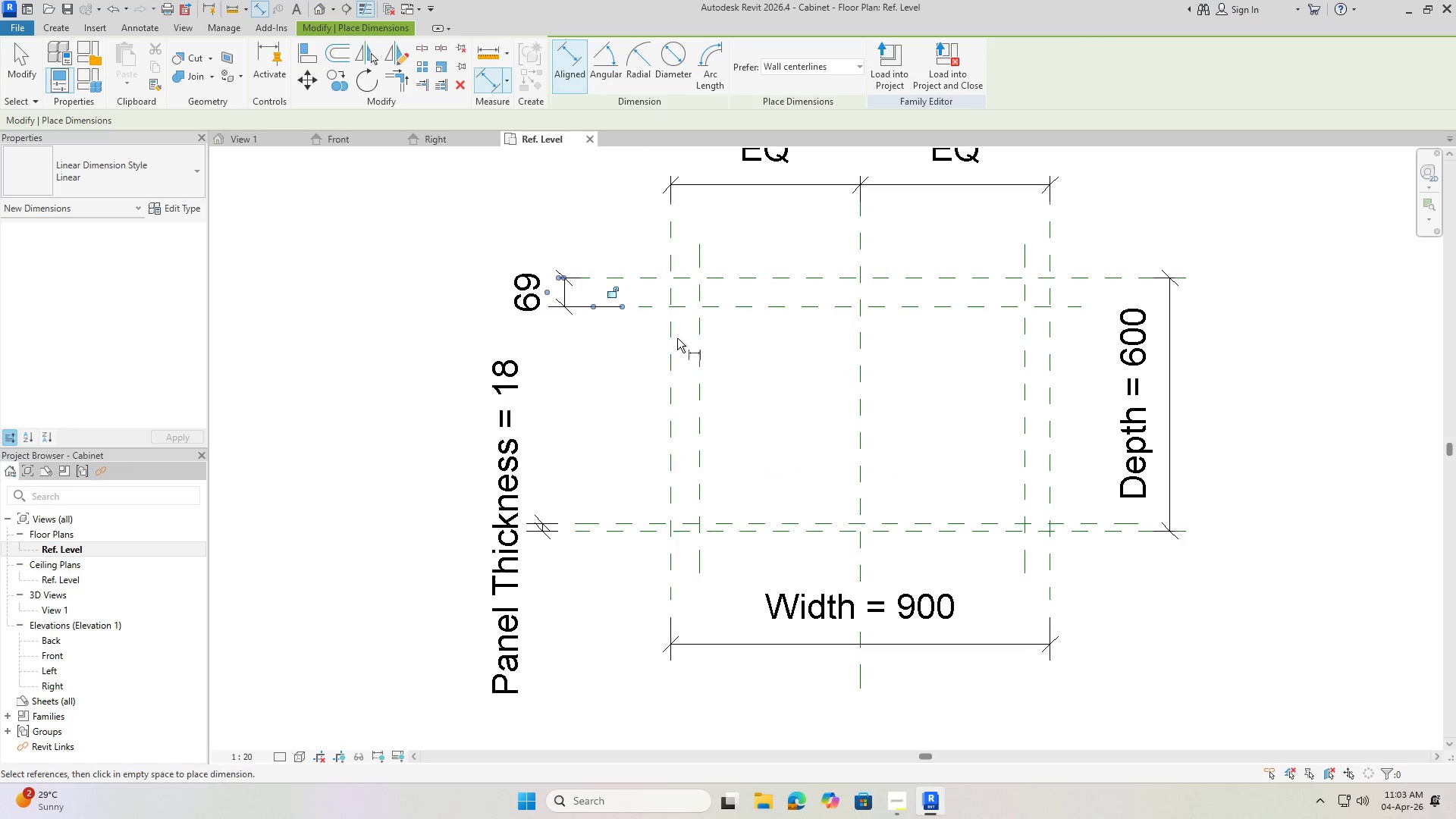 
left_click([672, 340])
 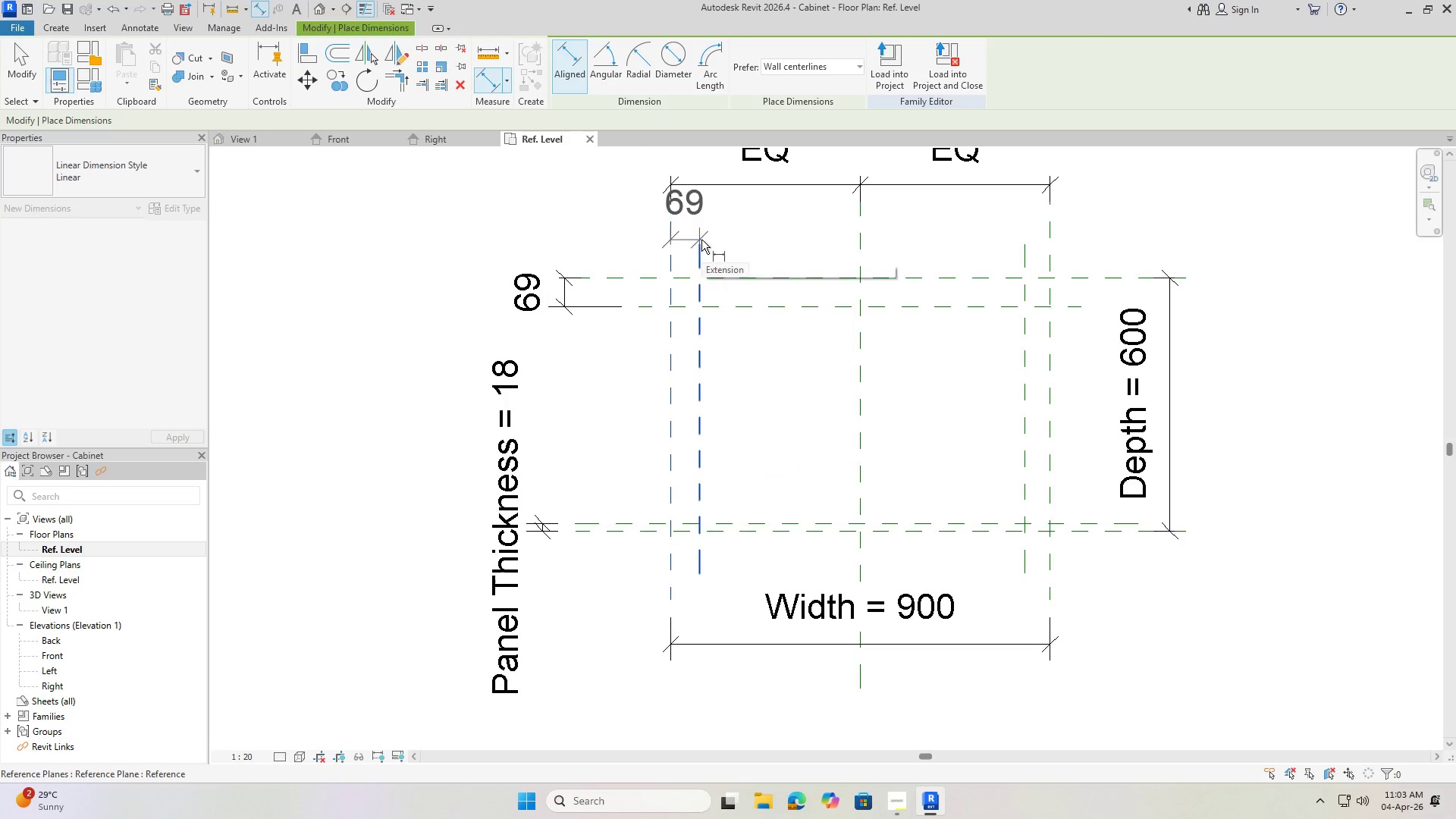 
left_click([701, 221])
 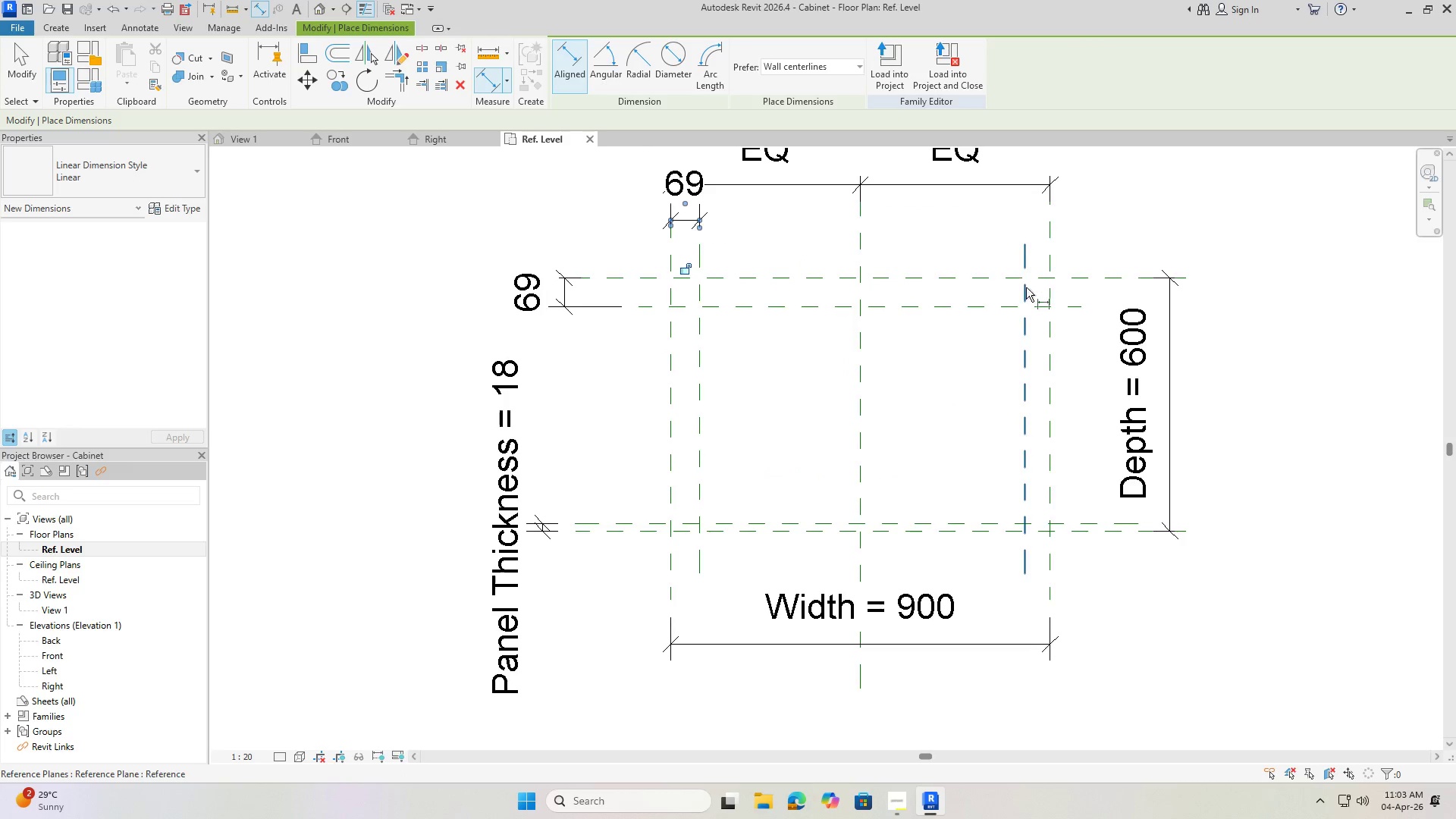 
left_click([1028, 289])
 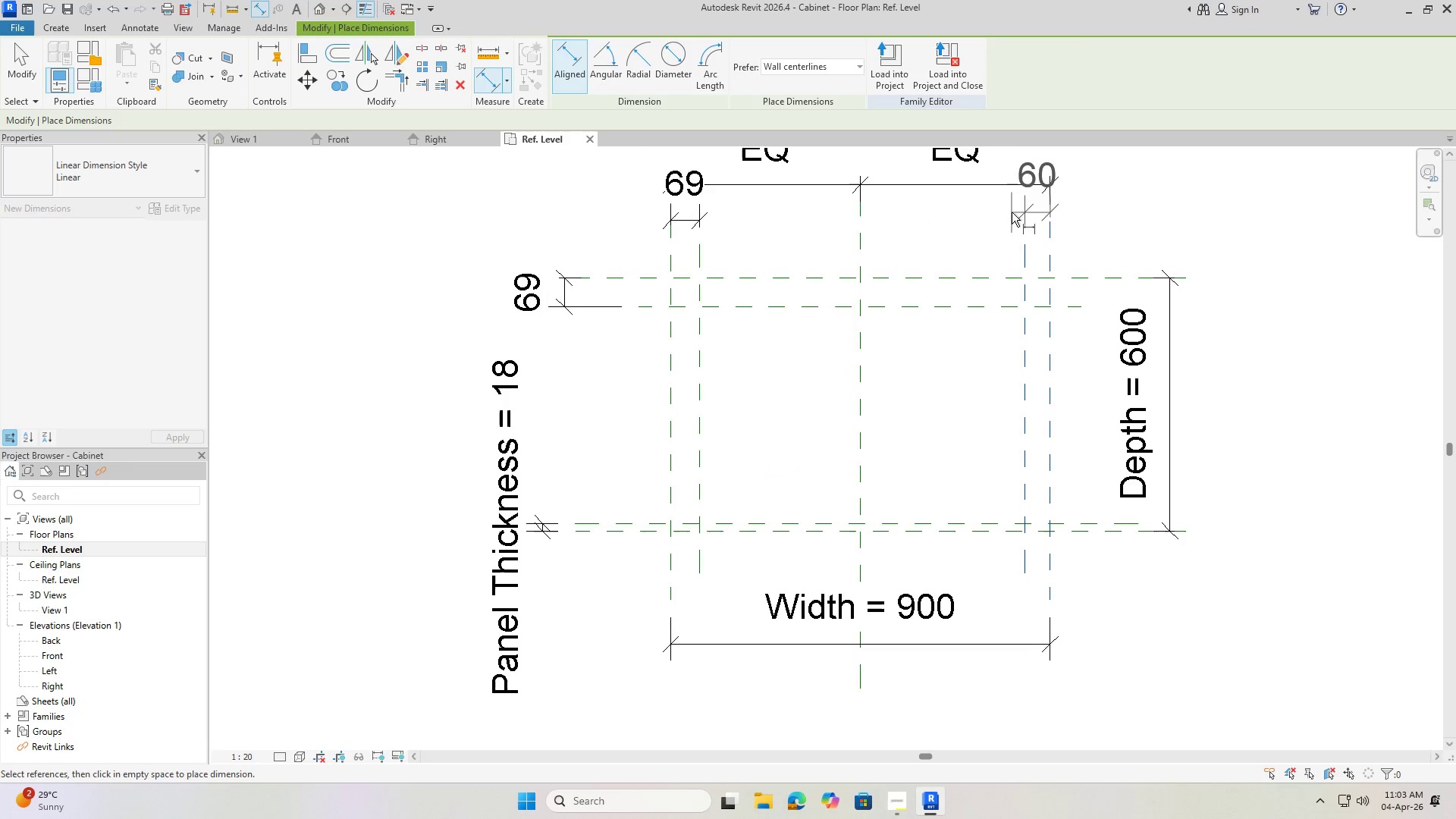 
left_click([1011, 222])
 